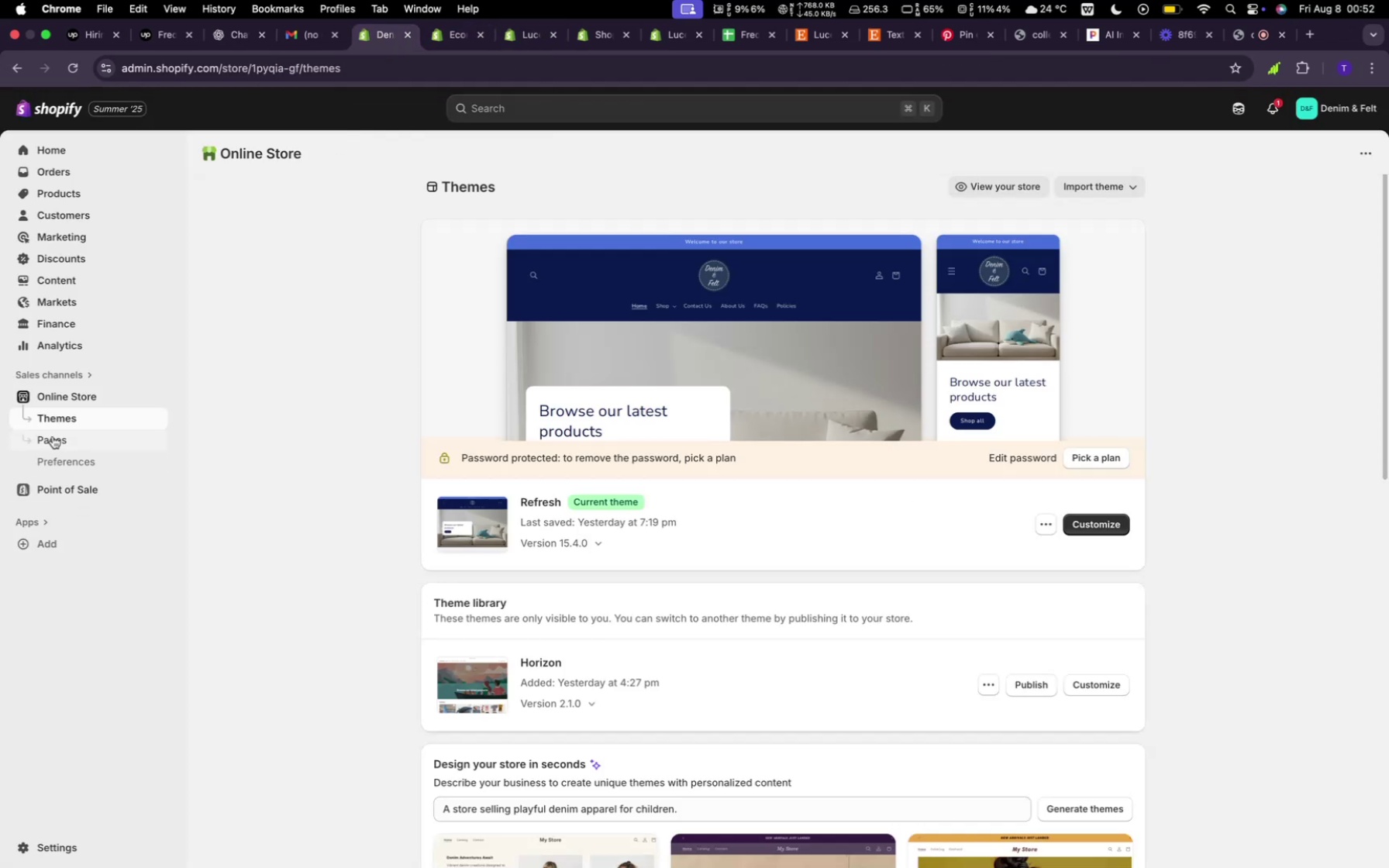 
left_click([53, 436])
 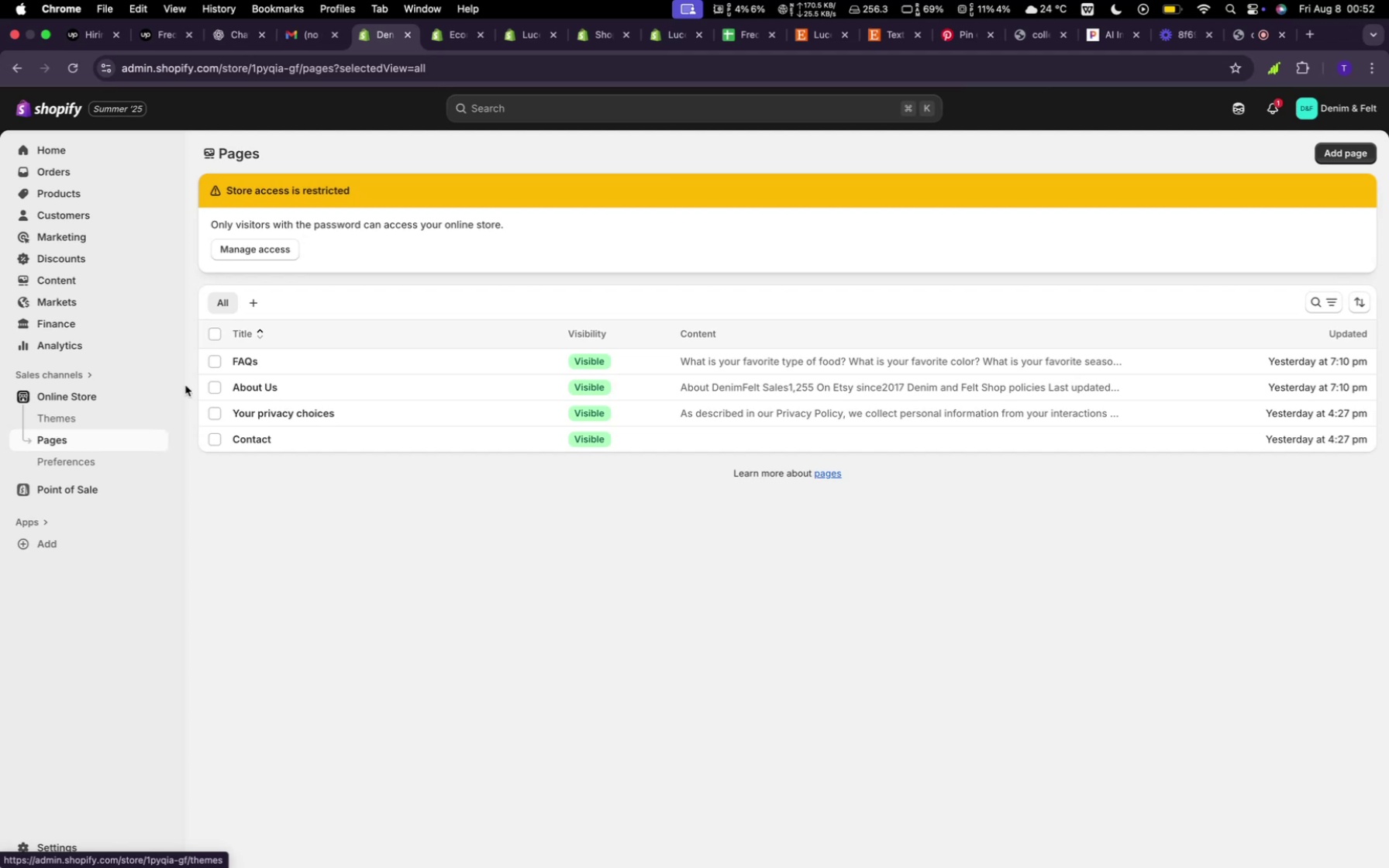 
wait(5.93)
 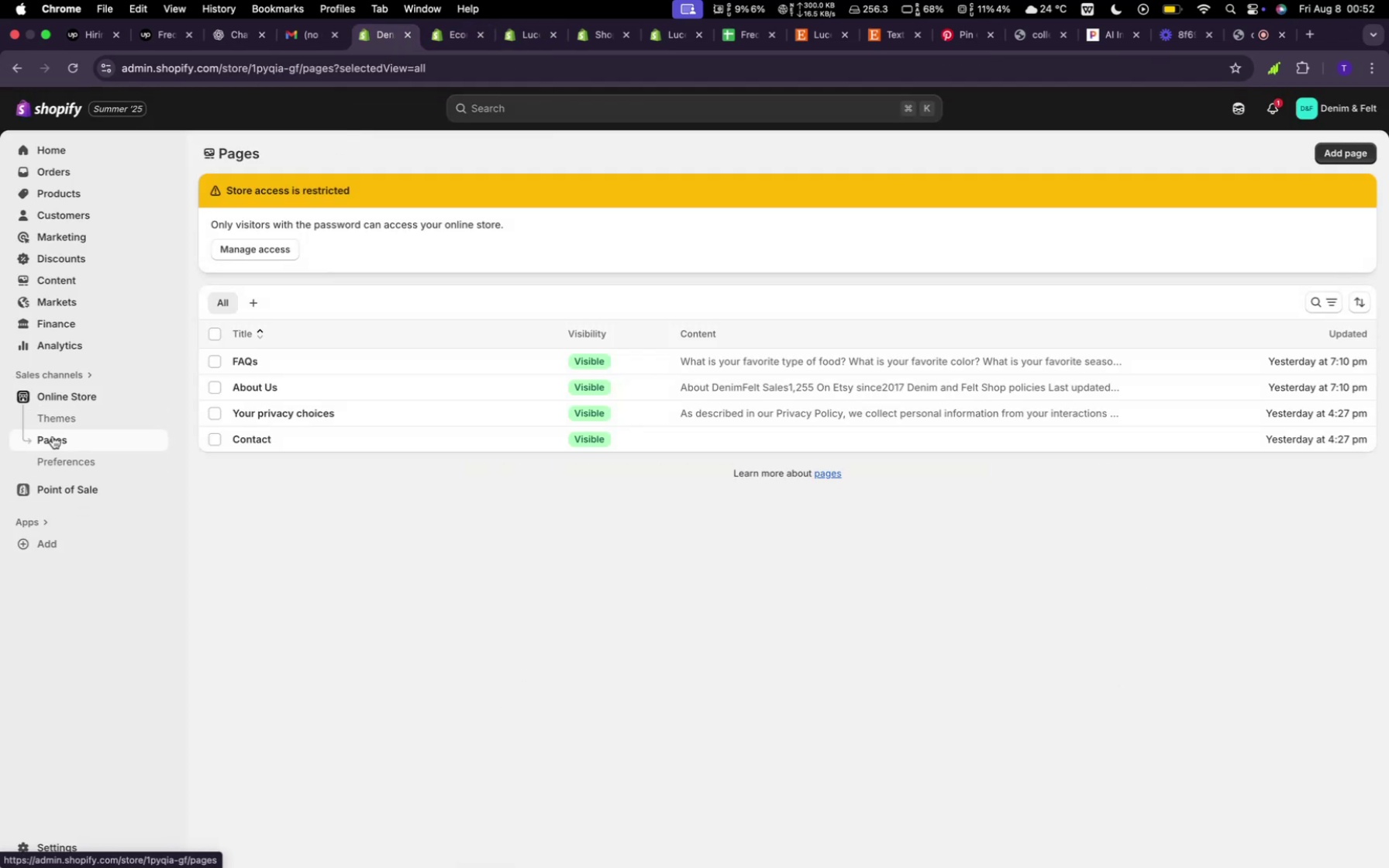 
left_click([467, 28])
 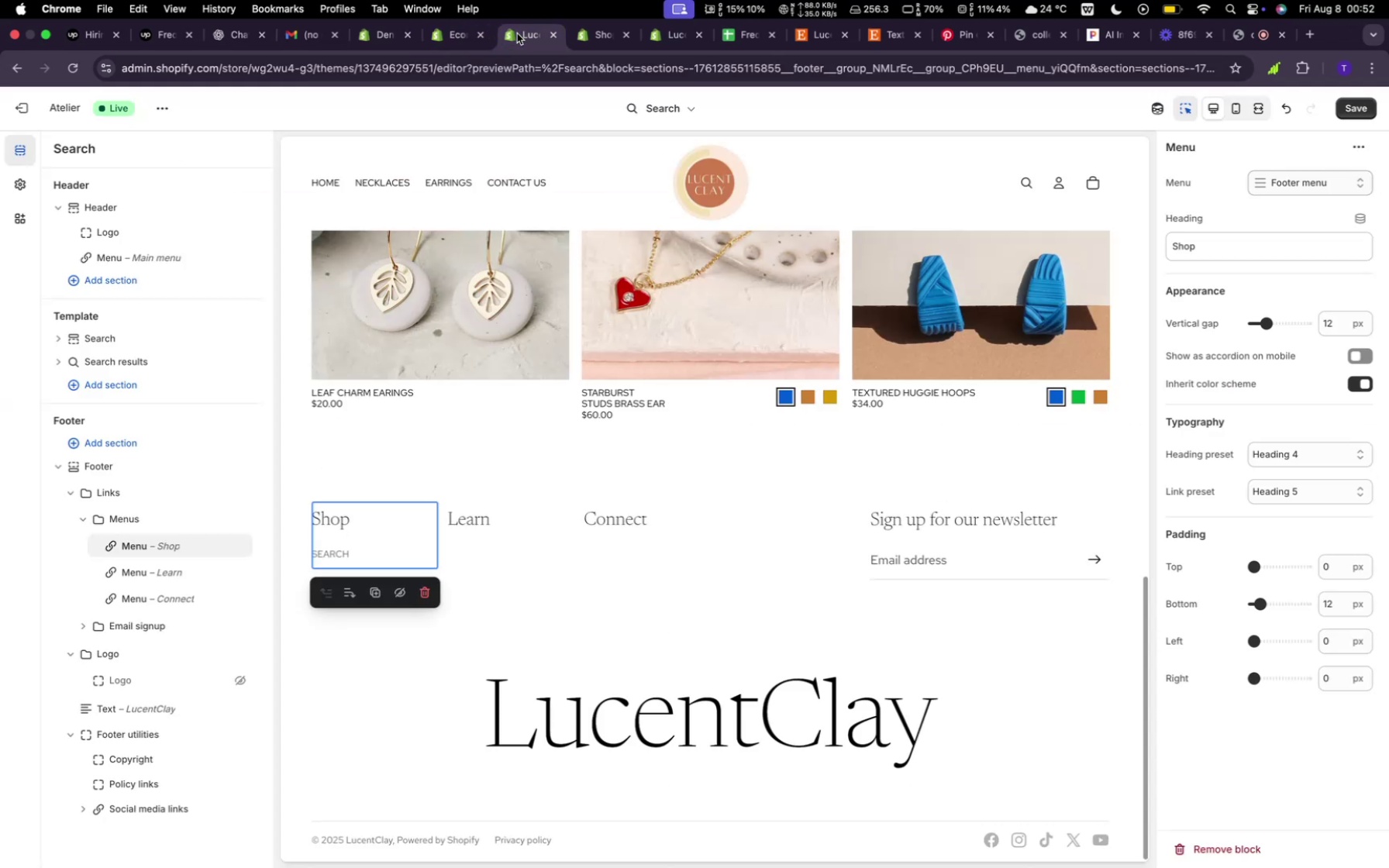 
left_click([517, 33])
 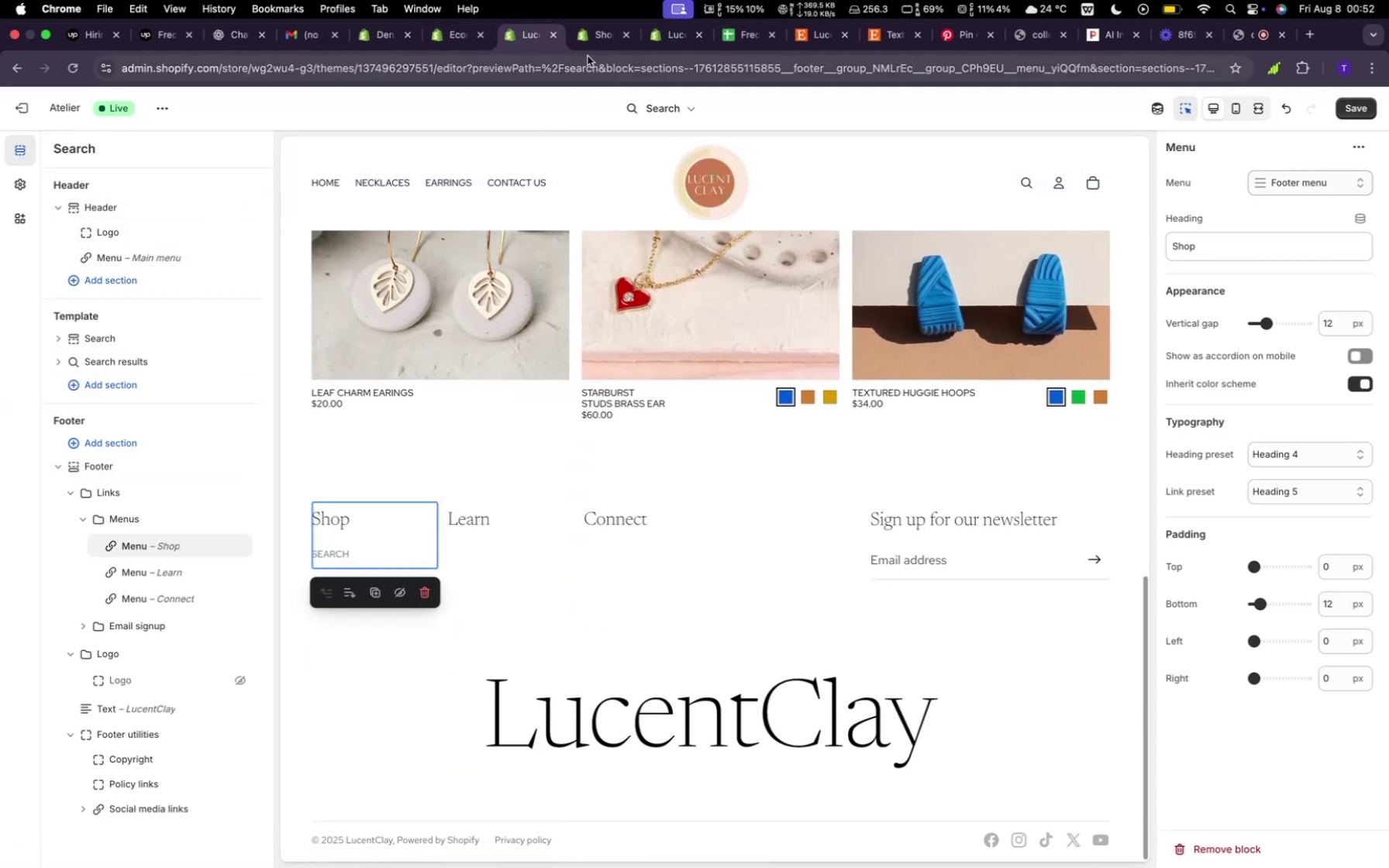 
left_click([590, 36])
 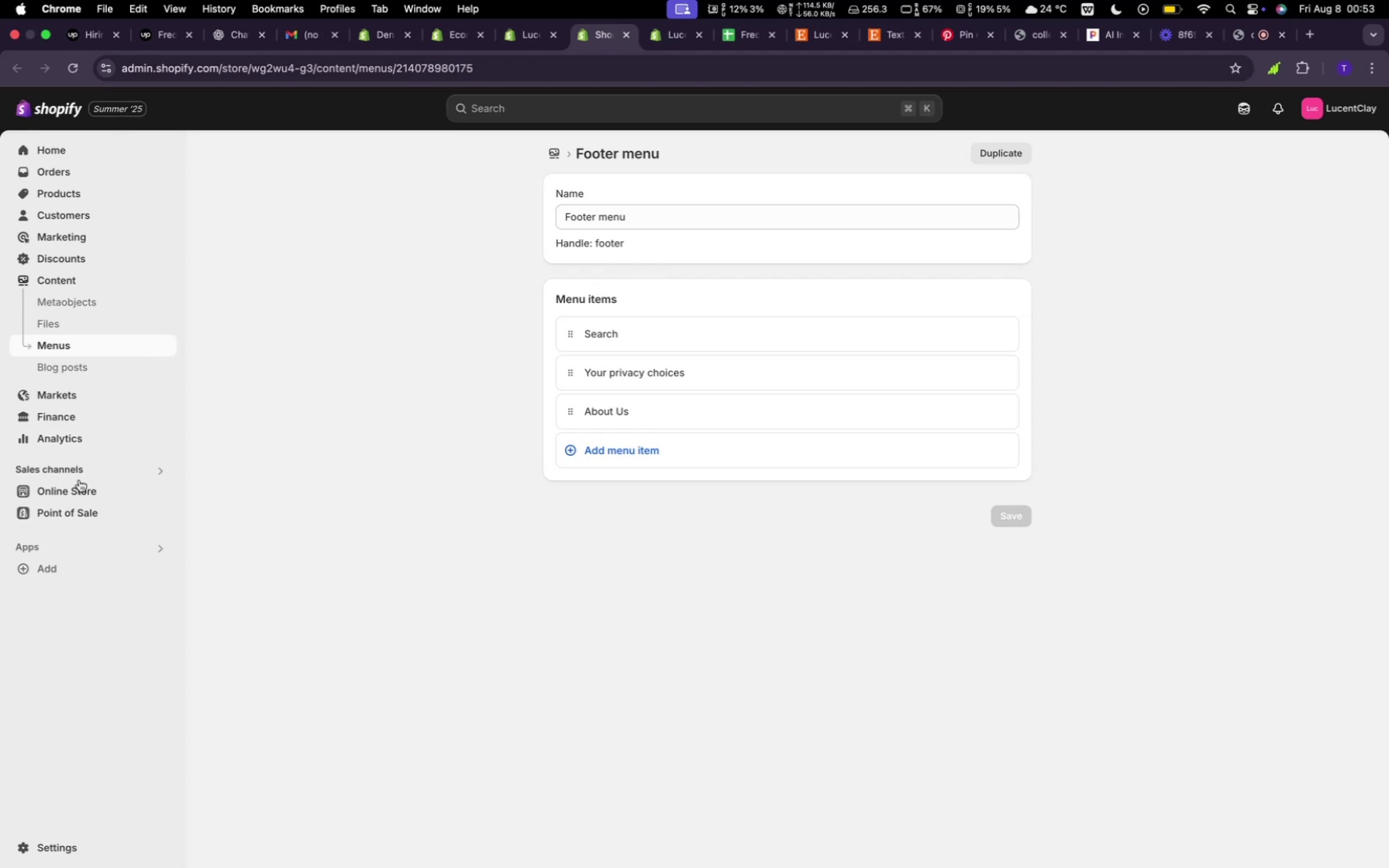 
left_click([73, 490])
 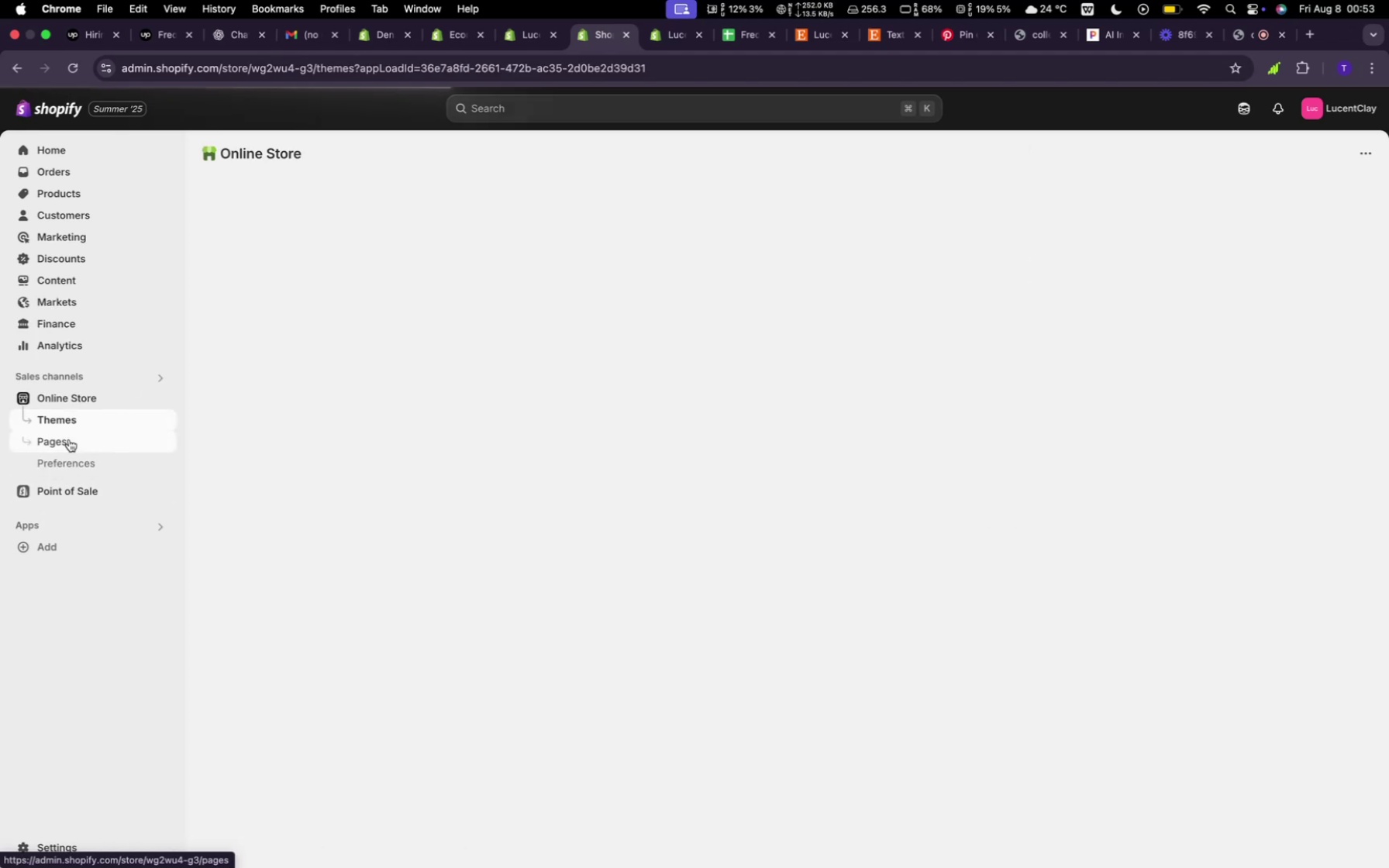 
mouse_move([87, 439])
 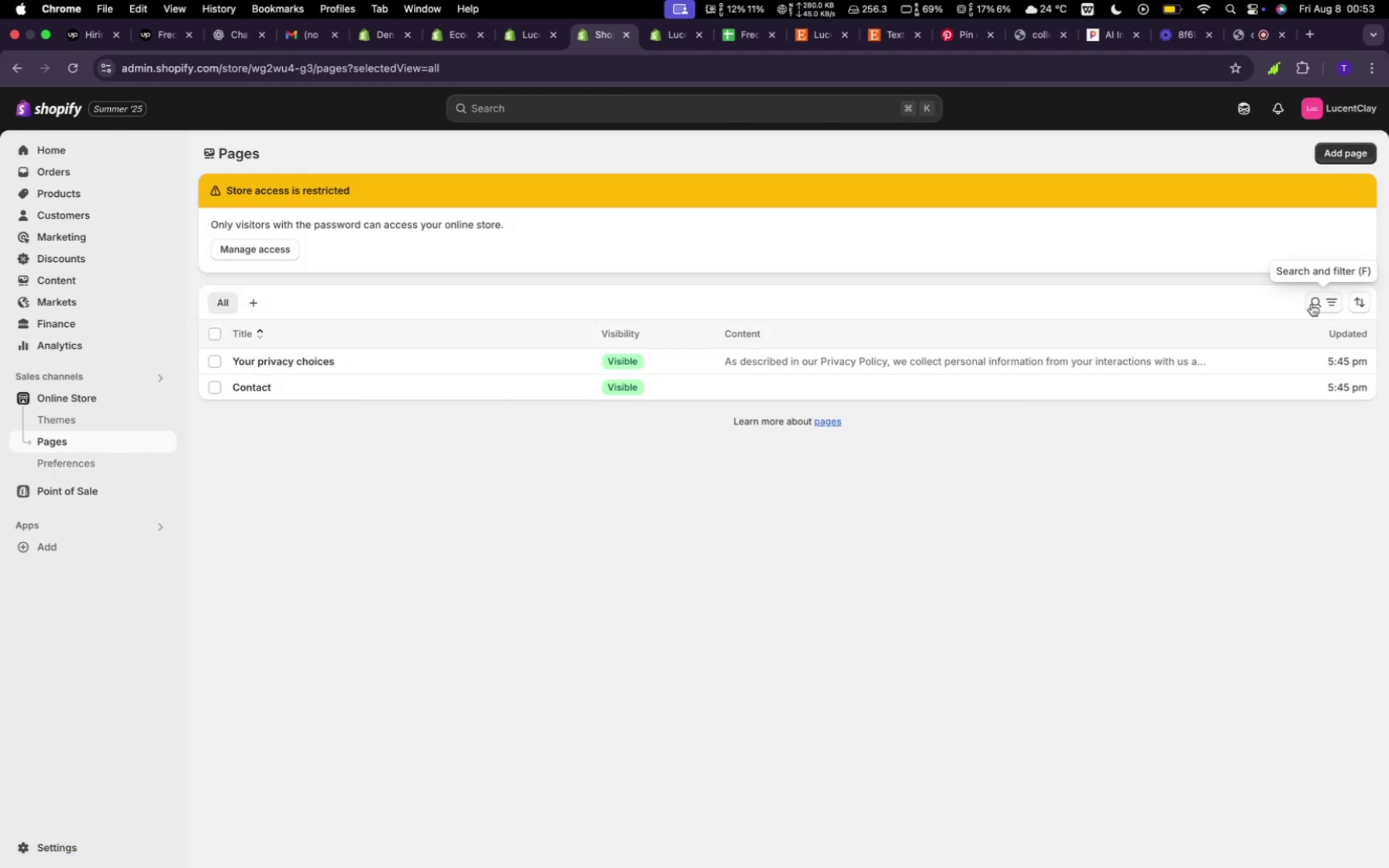 
mouse_move([1323, 167])
 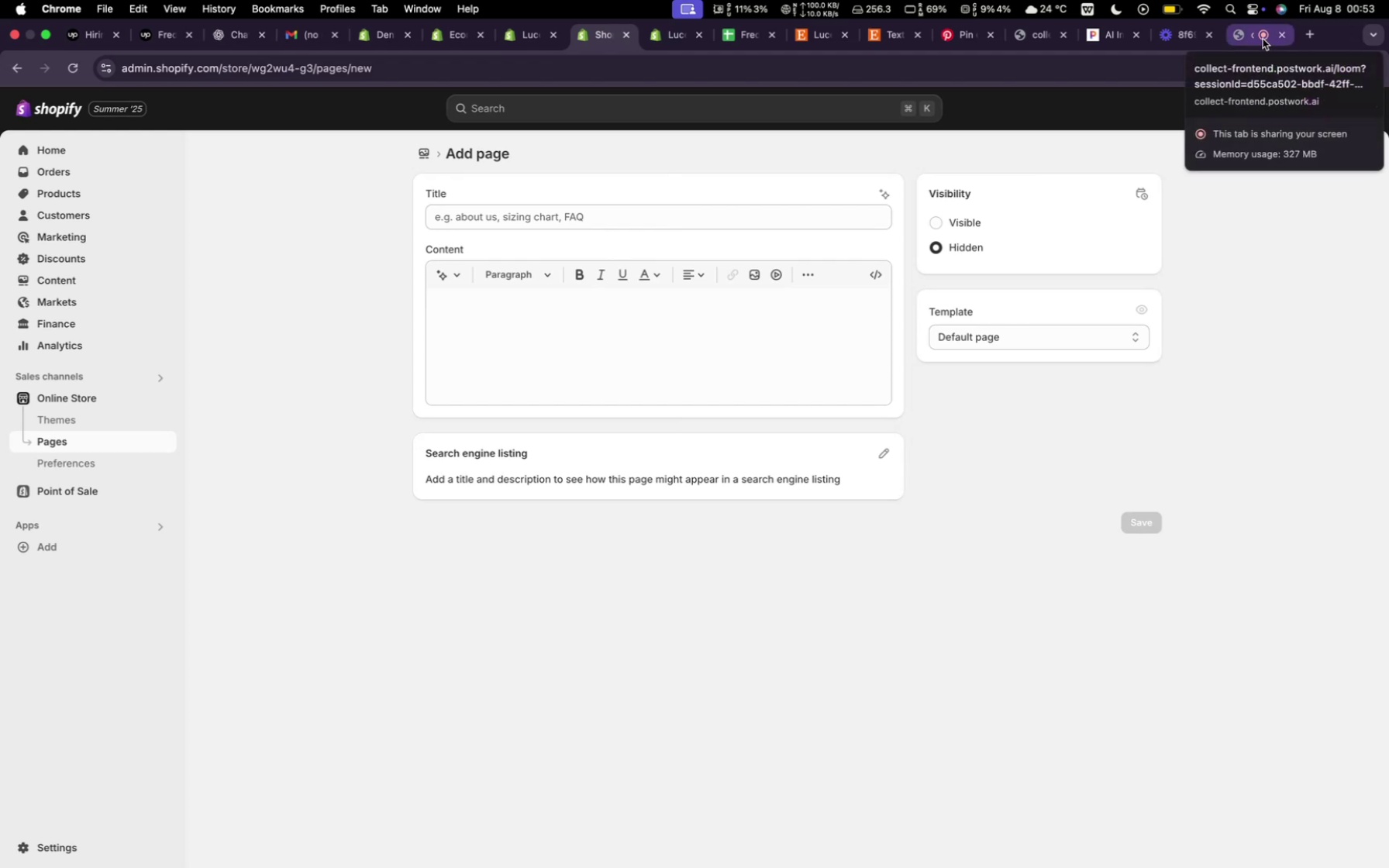 
left_click([1263, 39])
 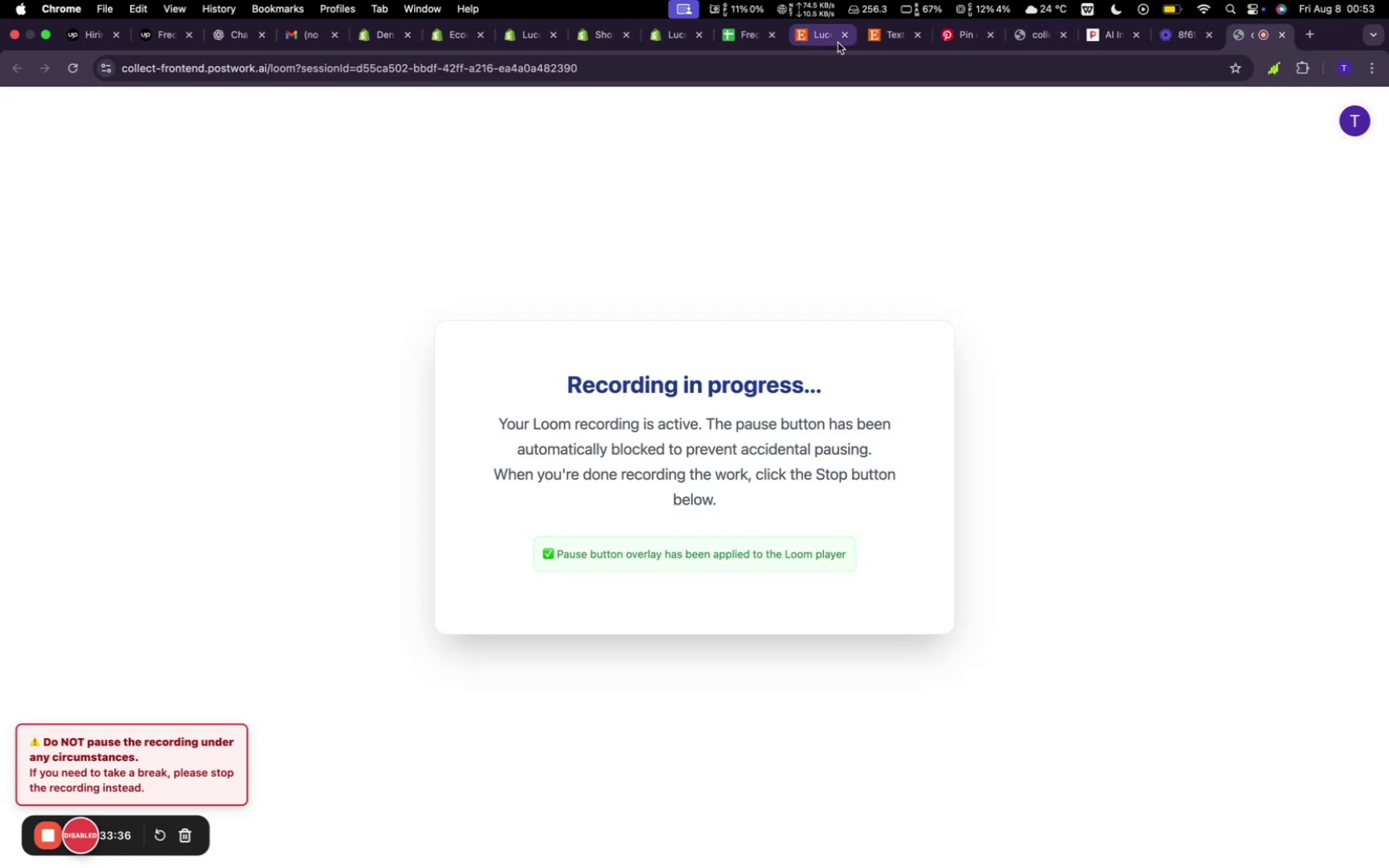 
wait(6.48)
 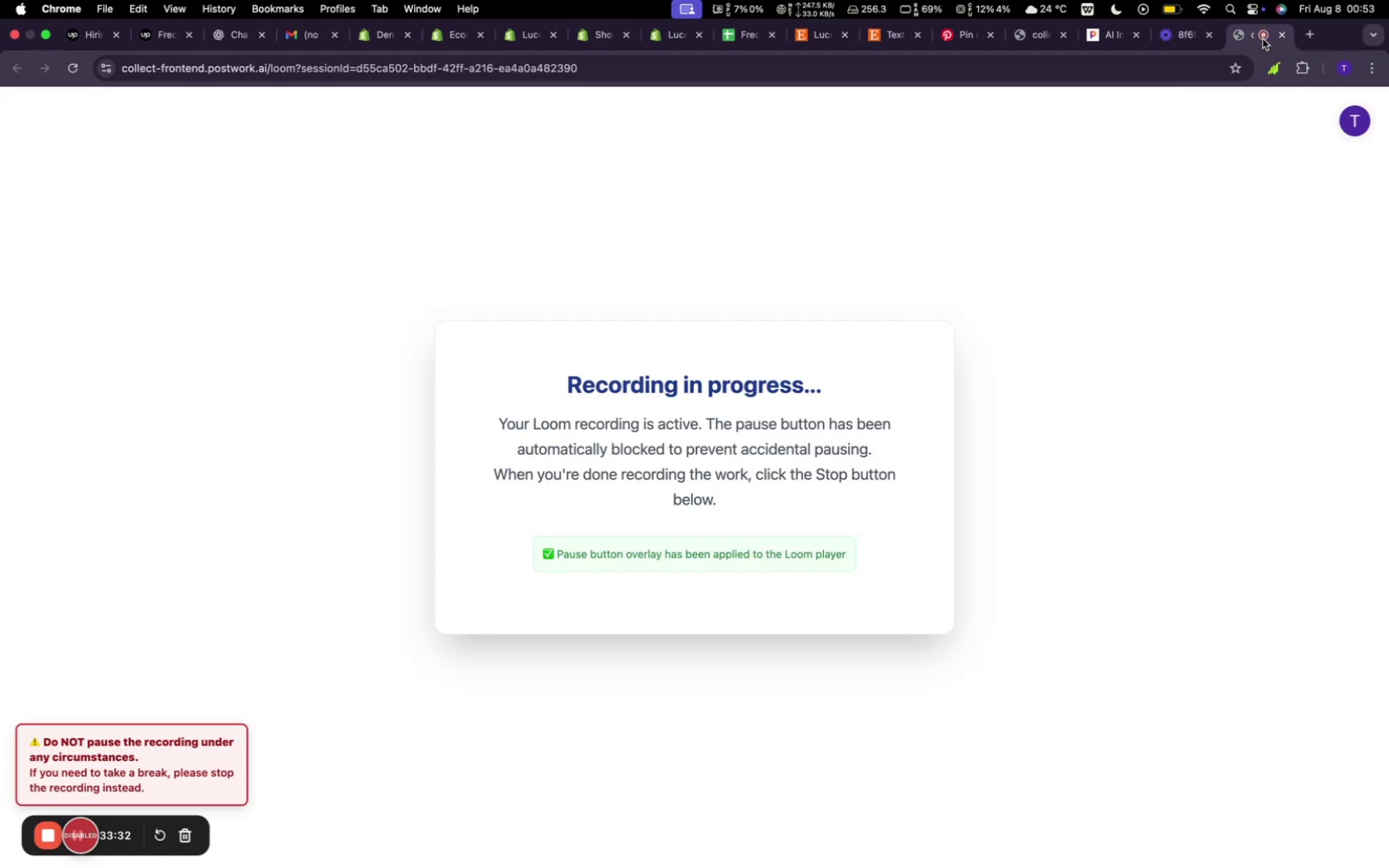 
left_click([669, 36])
 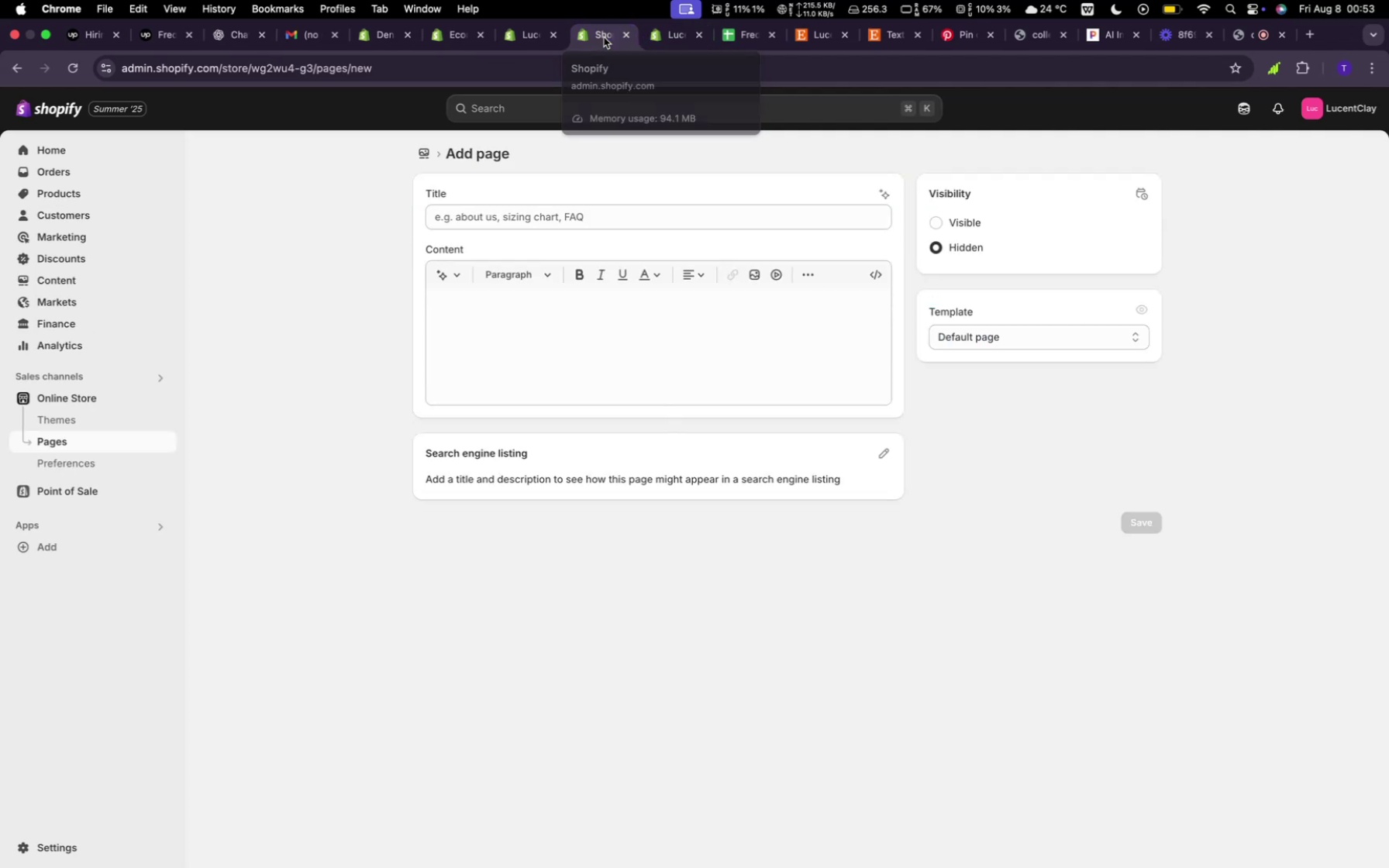 
left_click([604, 37])
 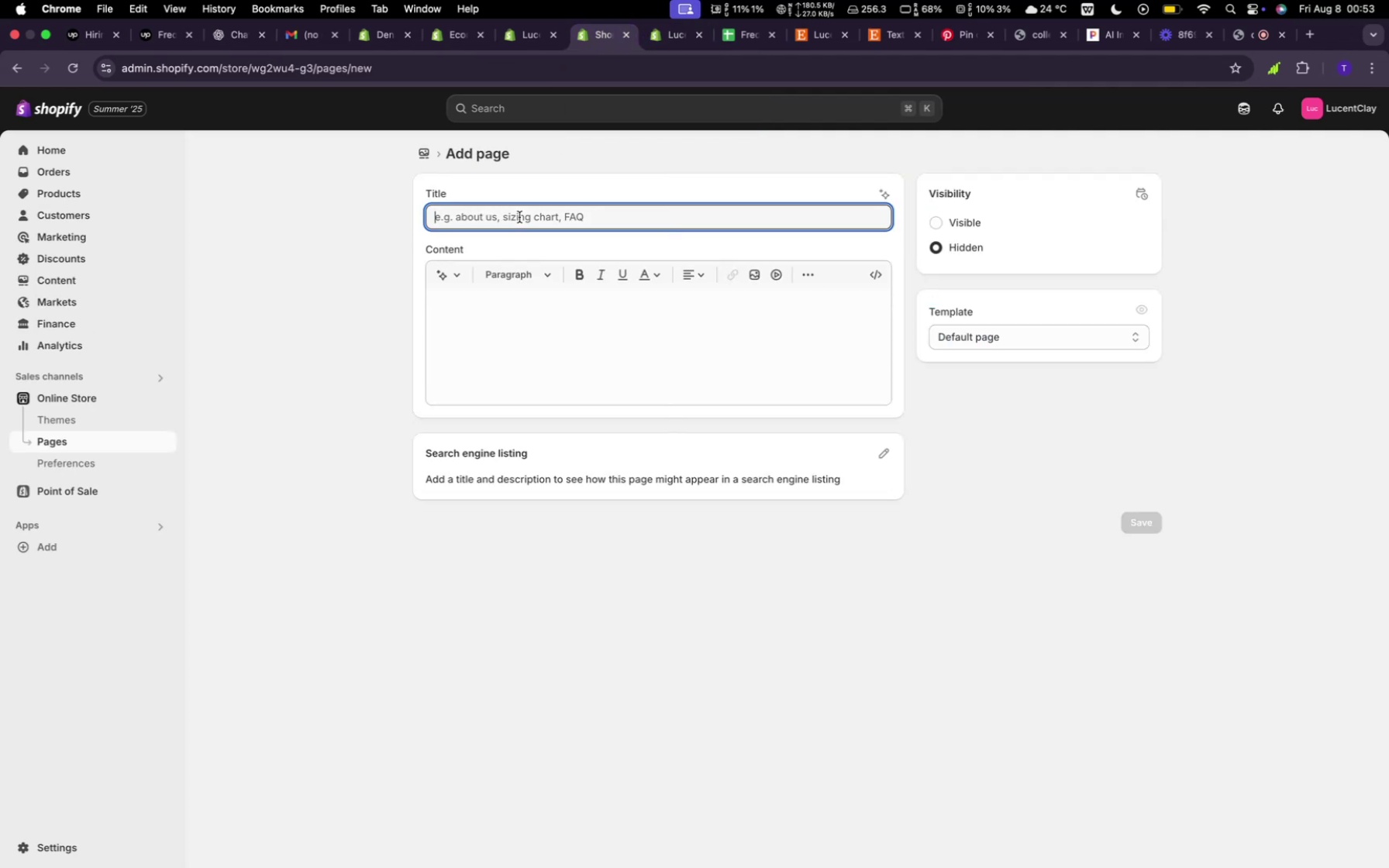 
left_click([519, 217])
 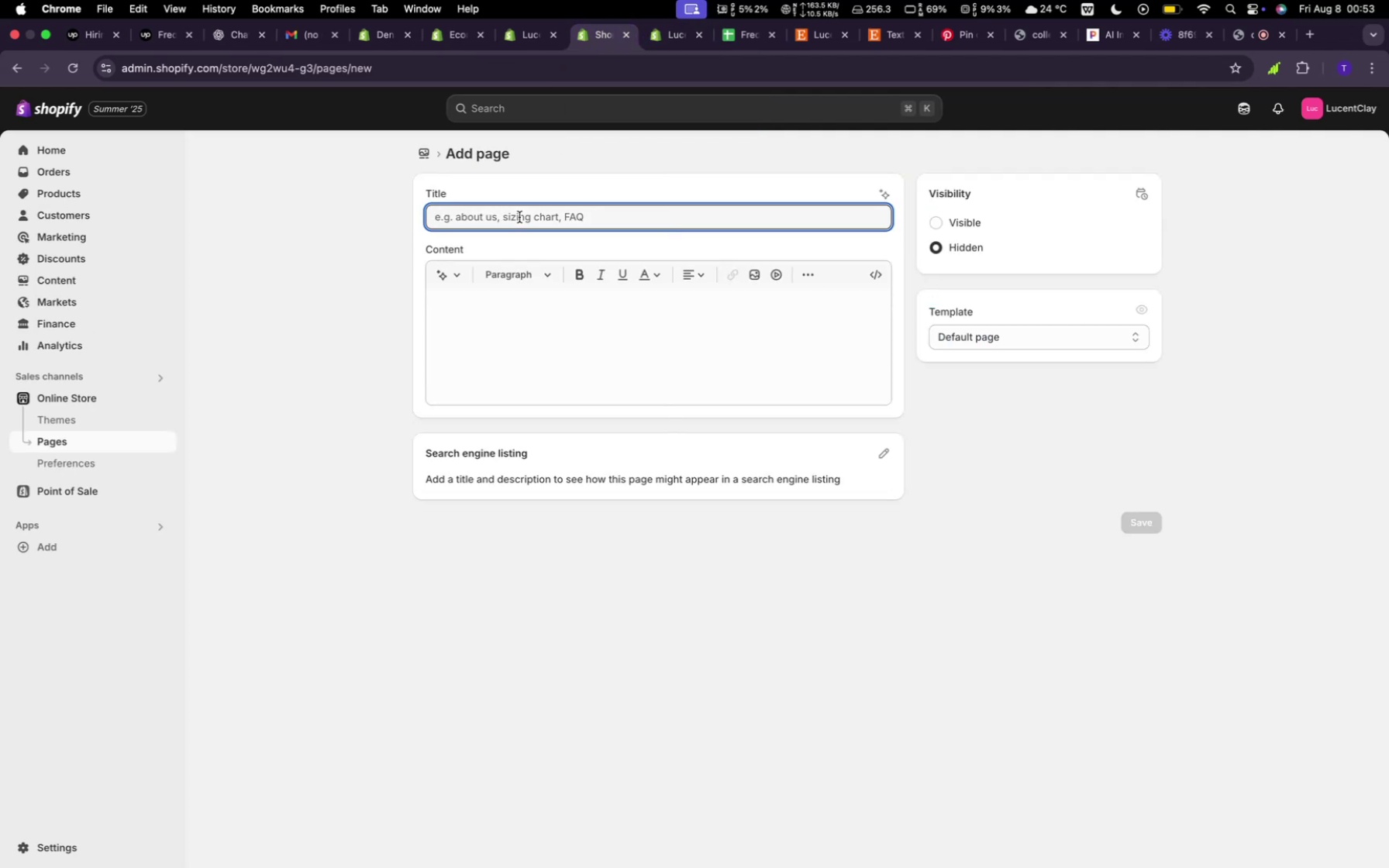 
wait(6.88)
 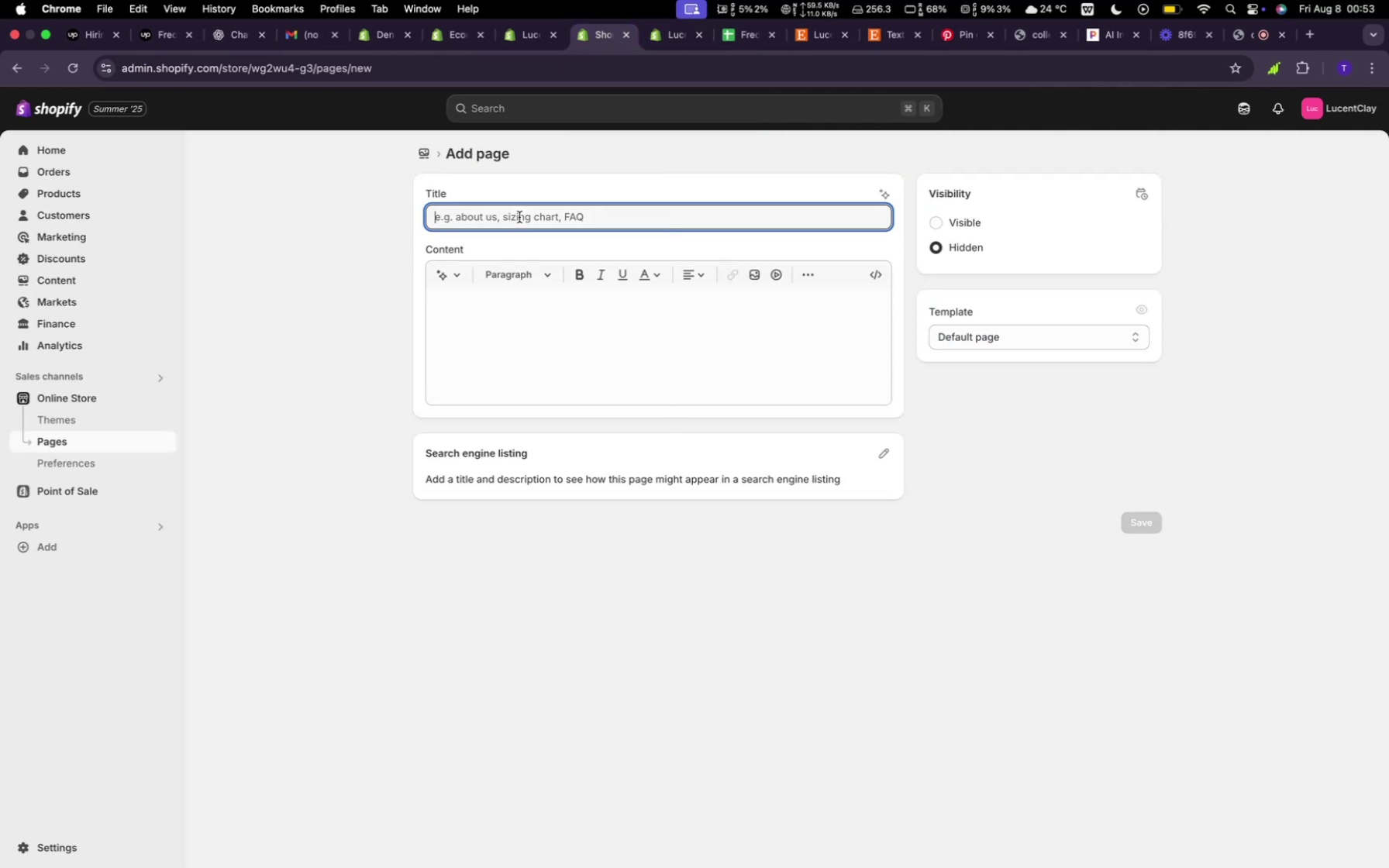 
type(About Us)
 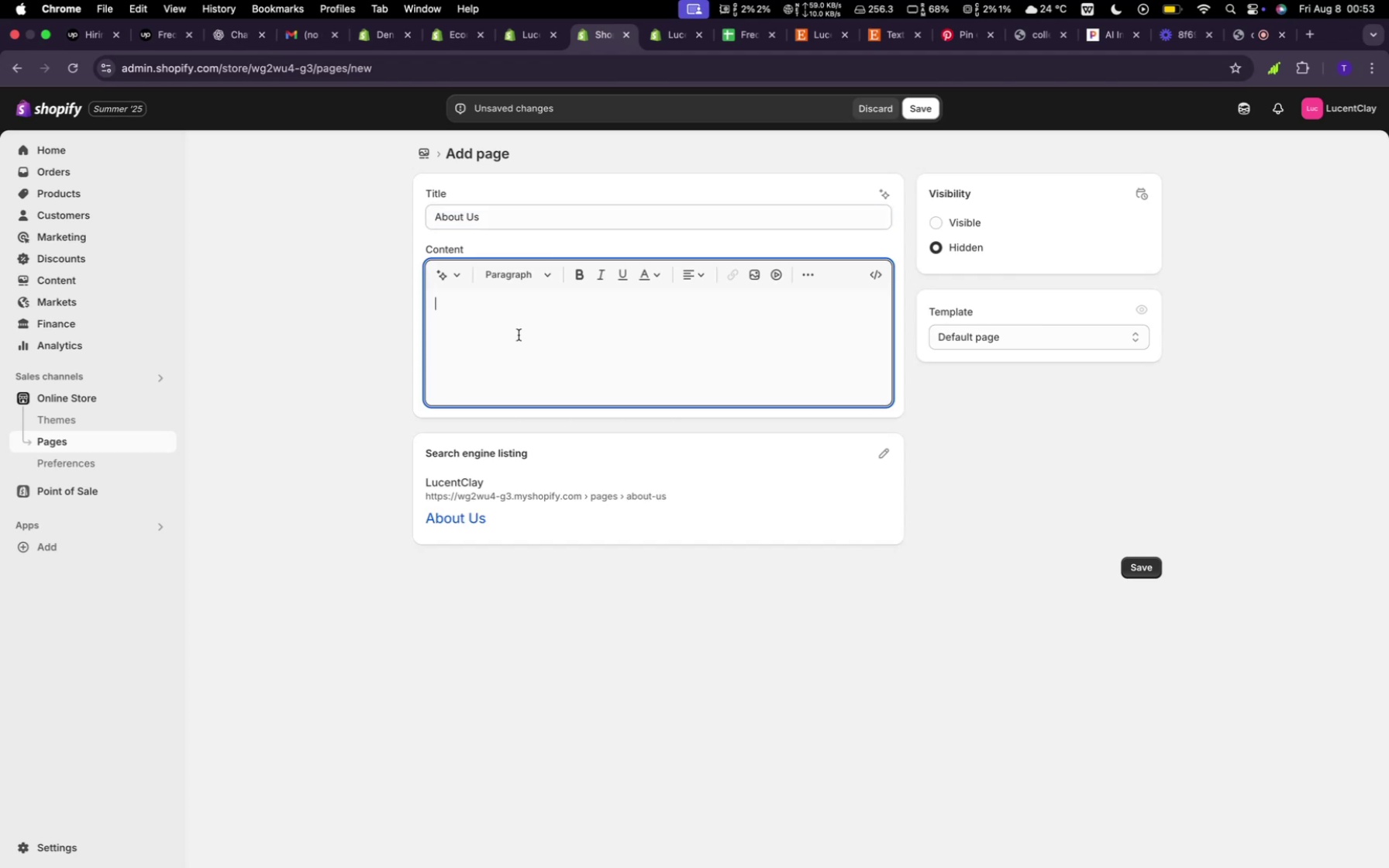 
left_click([519, 335])
 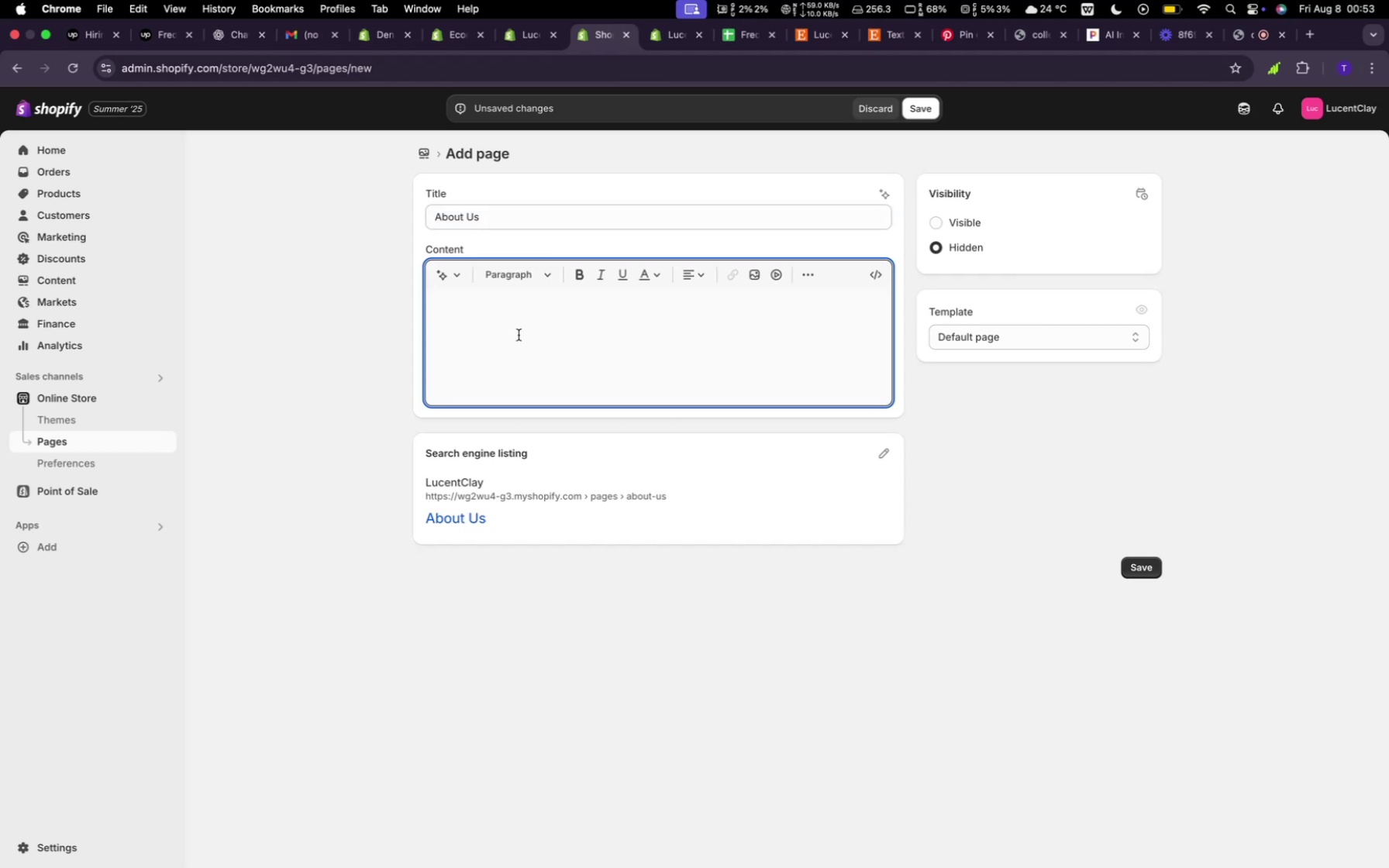 
hold_key(key=ShiftLeft, duration=1.43)
 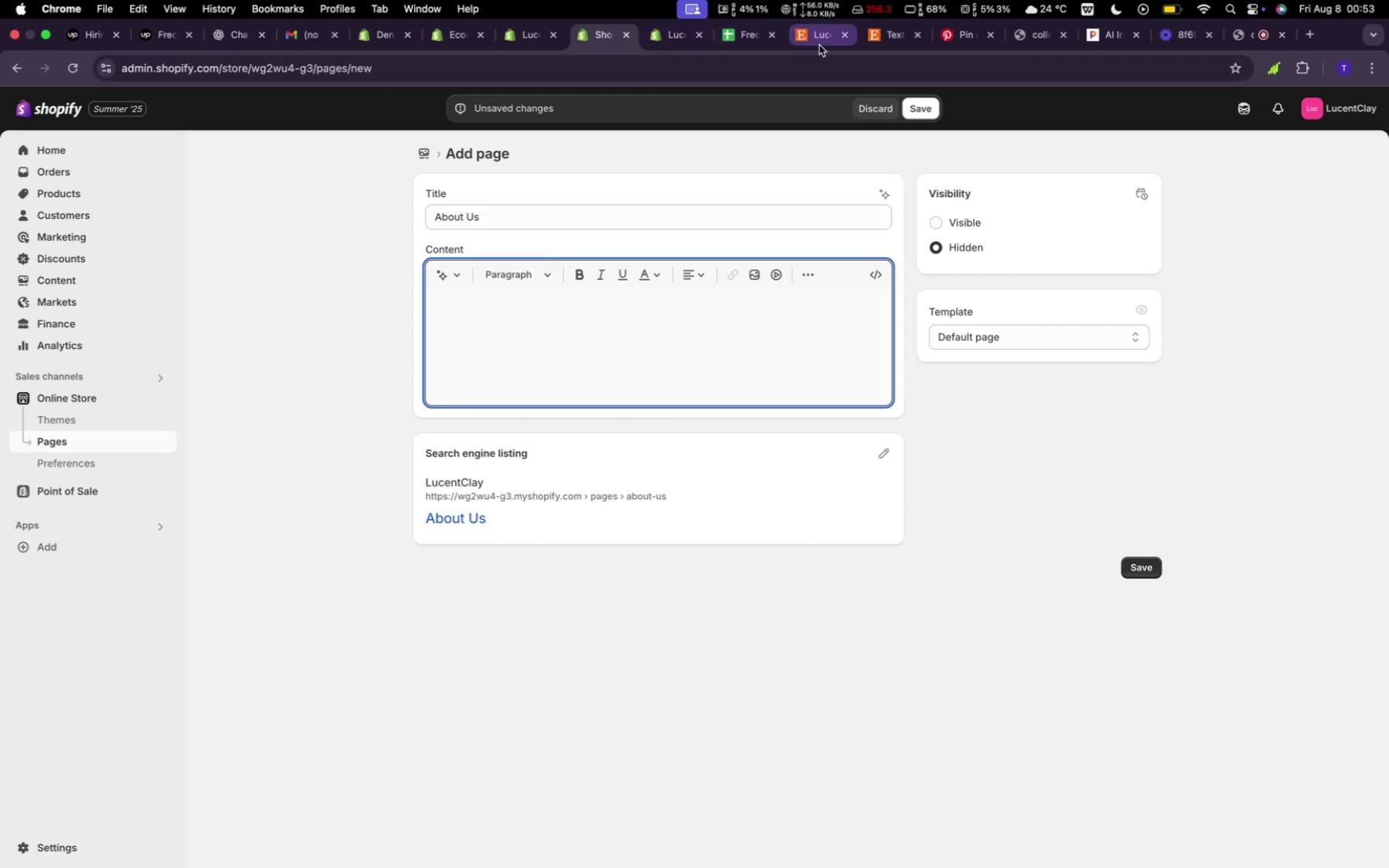 
left_click([825, 43])
 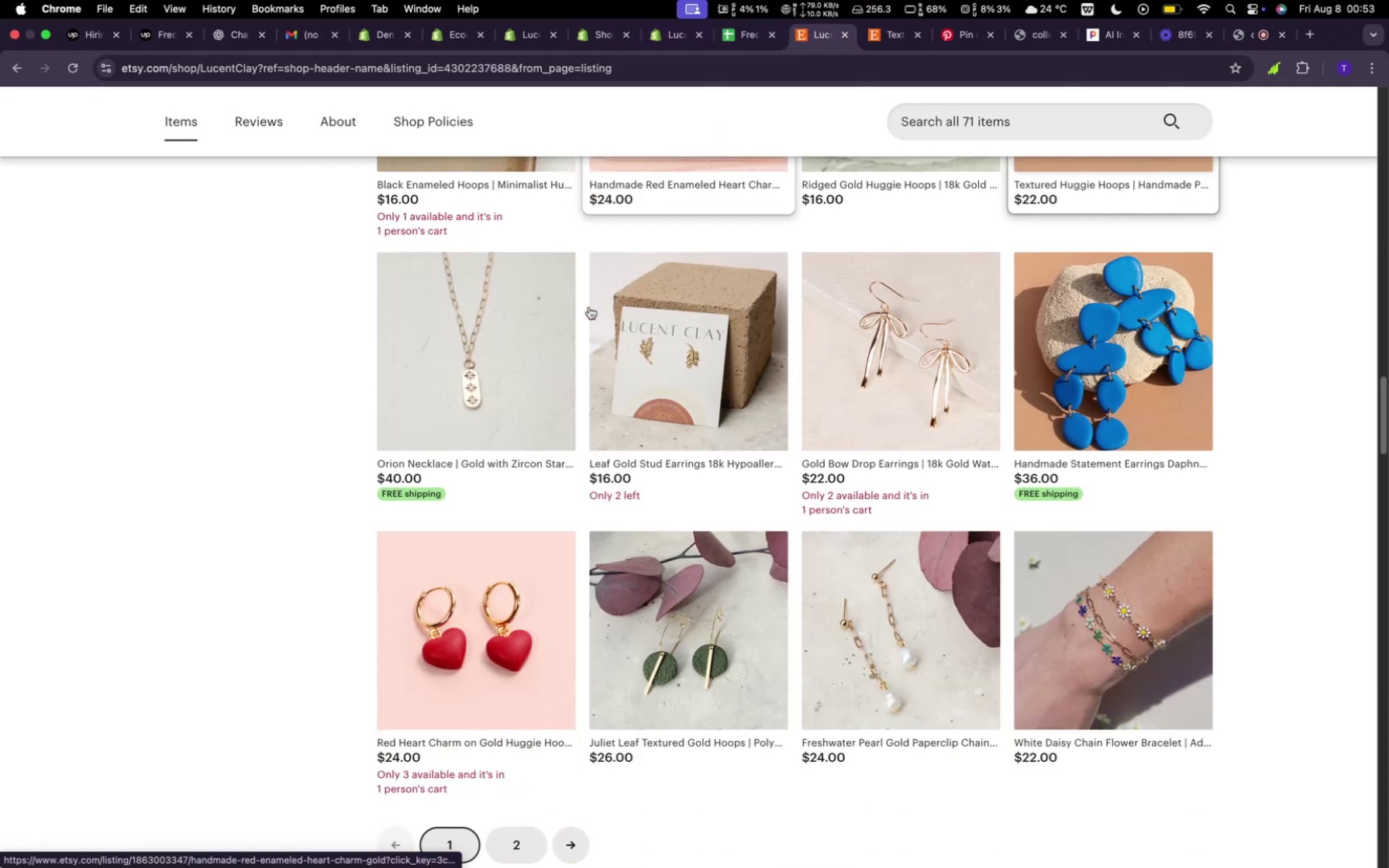 
scroll: coordinate [589, 307], scroll_direction: down, amount: 108.0
 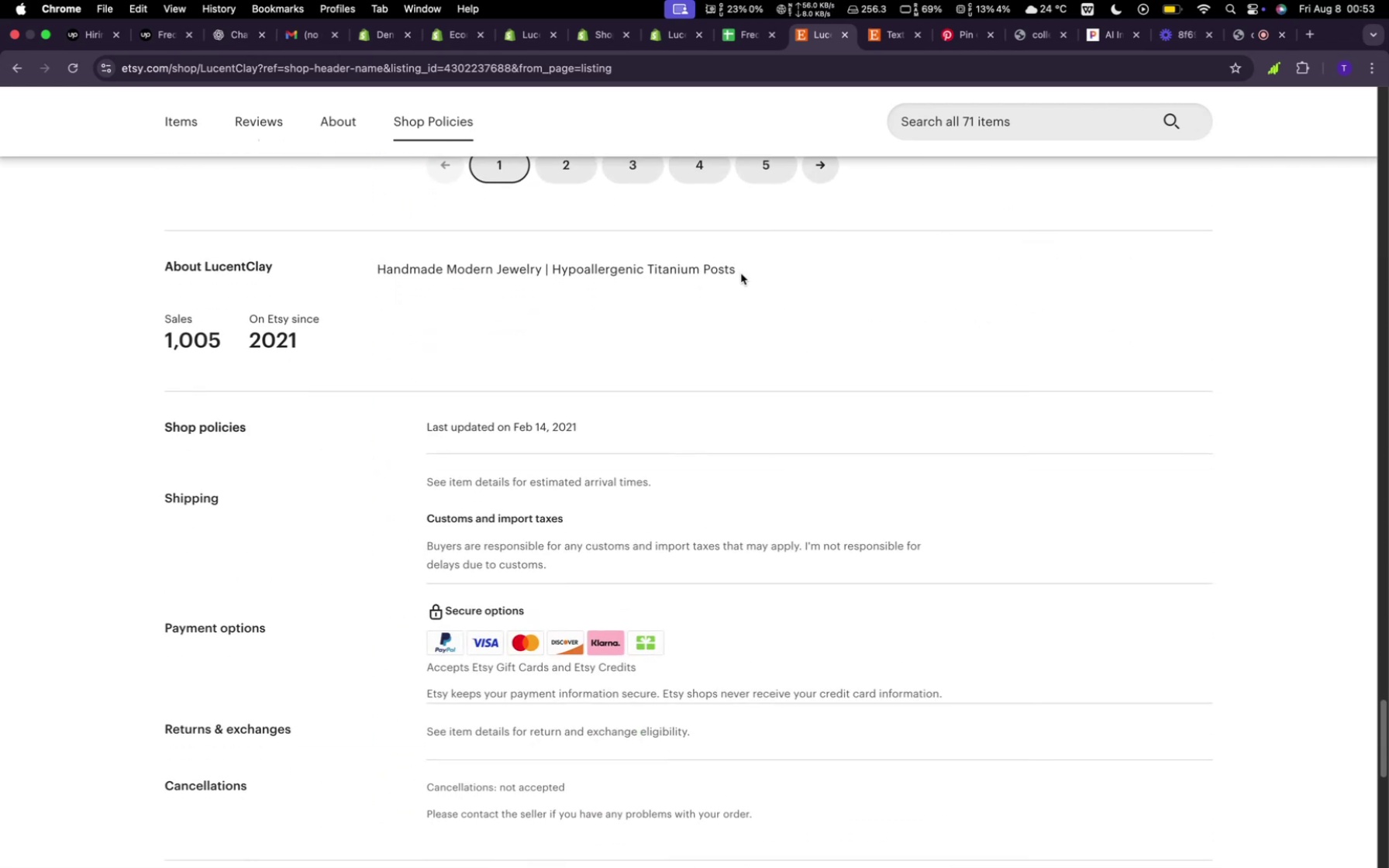 
left_click_drag(start_coordinate=[733, 268], to_coordinate=[376, 270])
 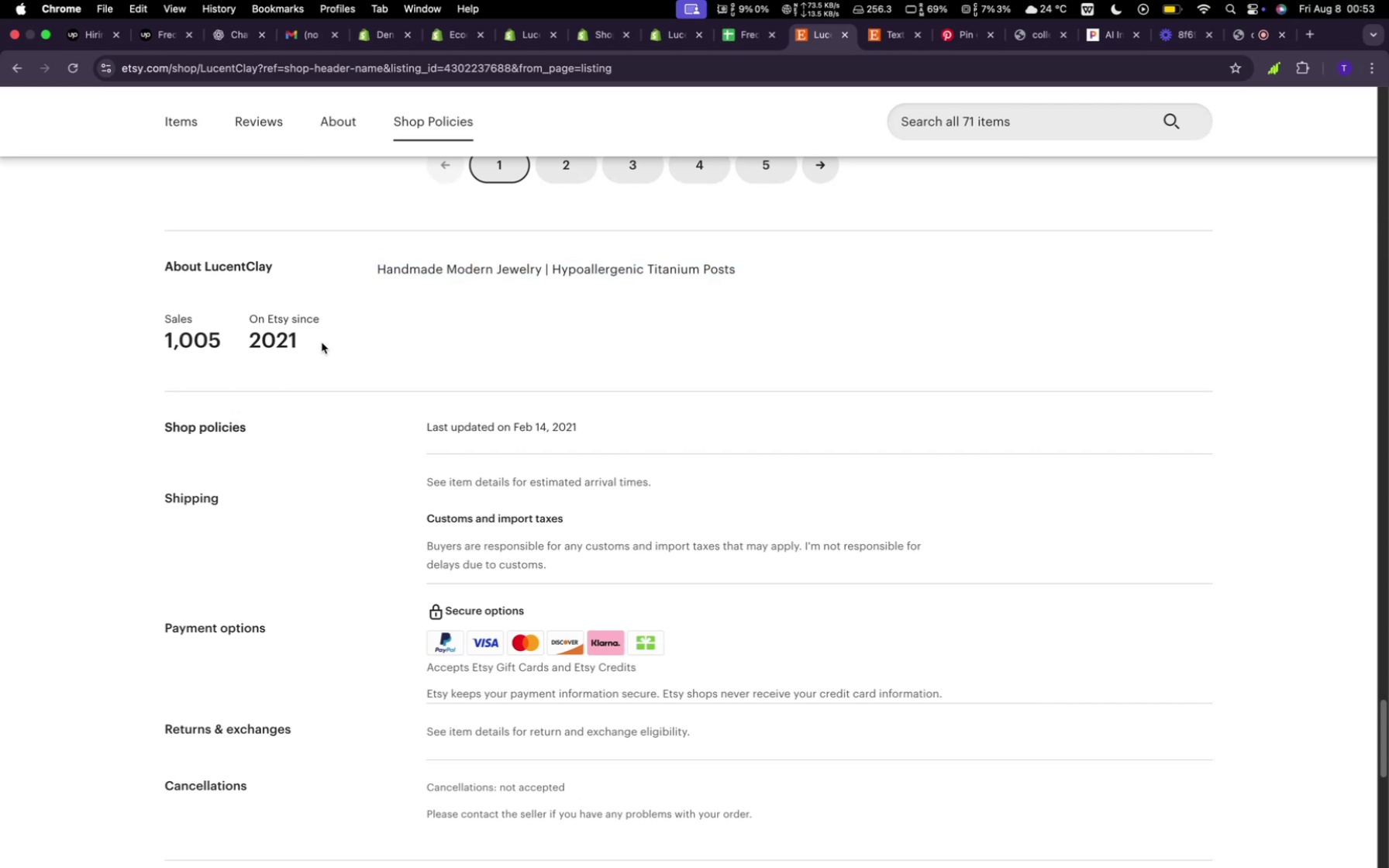 
left_click([322, 343])
 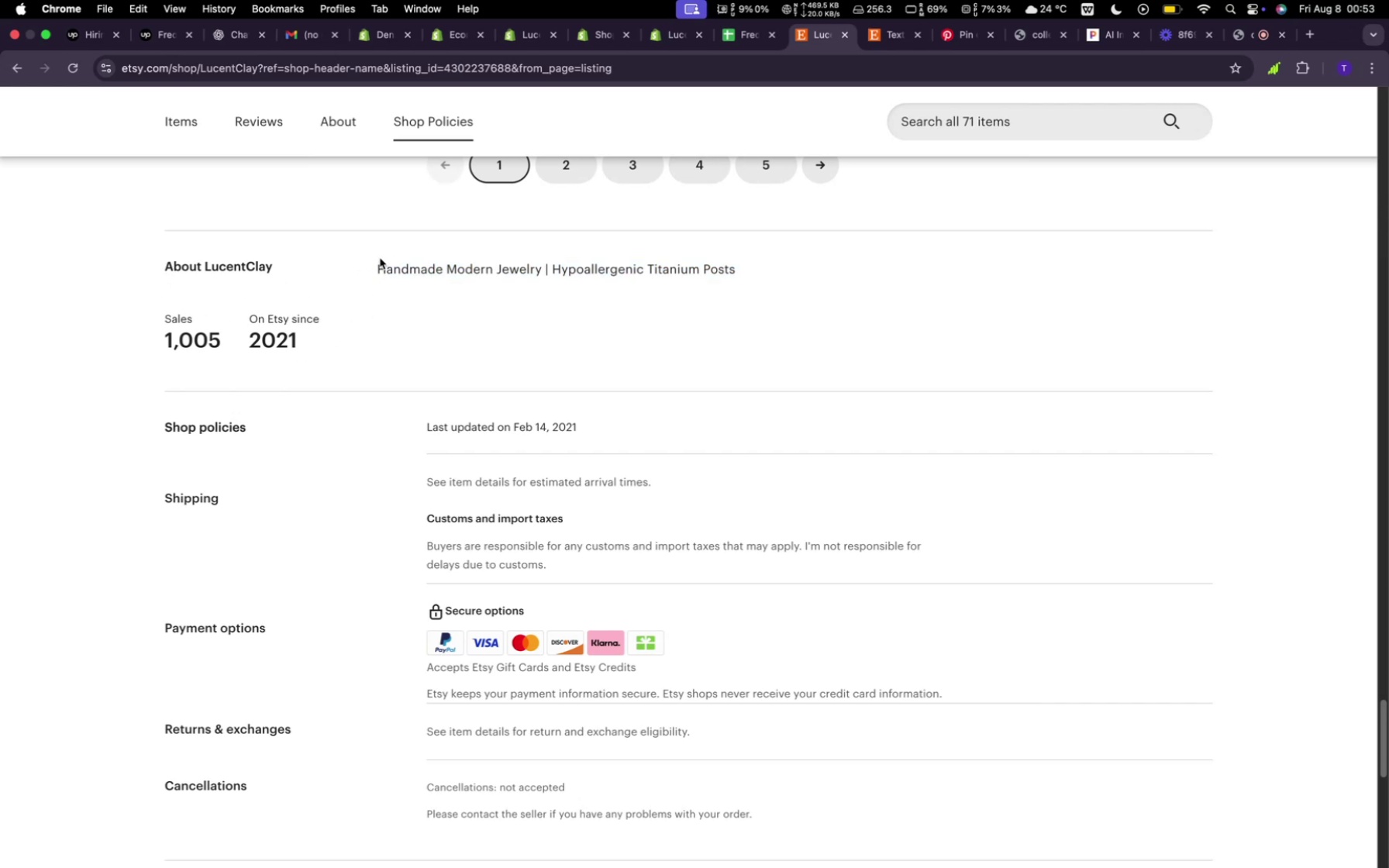 
left_click_drag(start_coordinate=[380, 258], to_coordinate=[148, 322])
 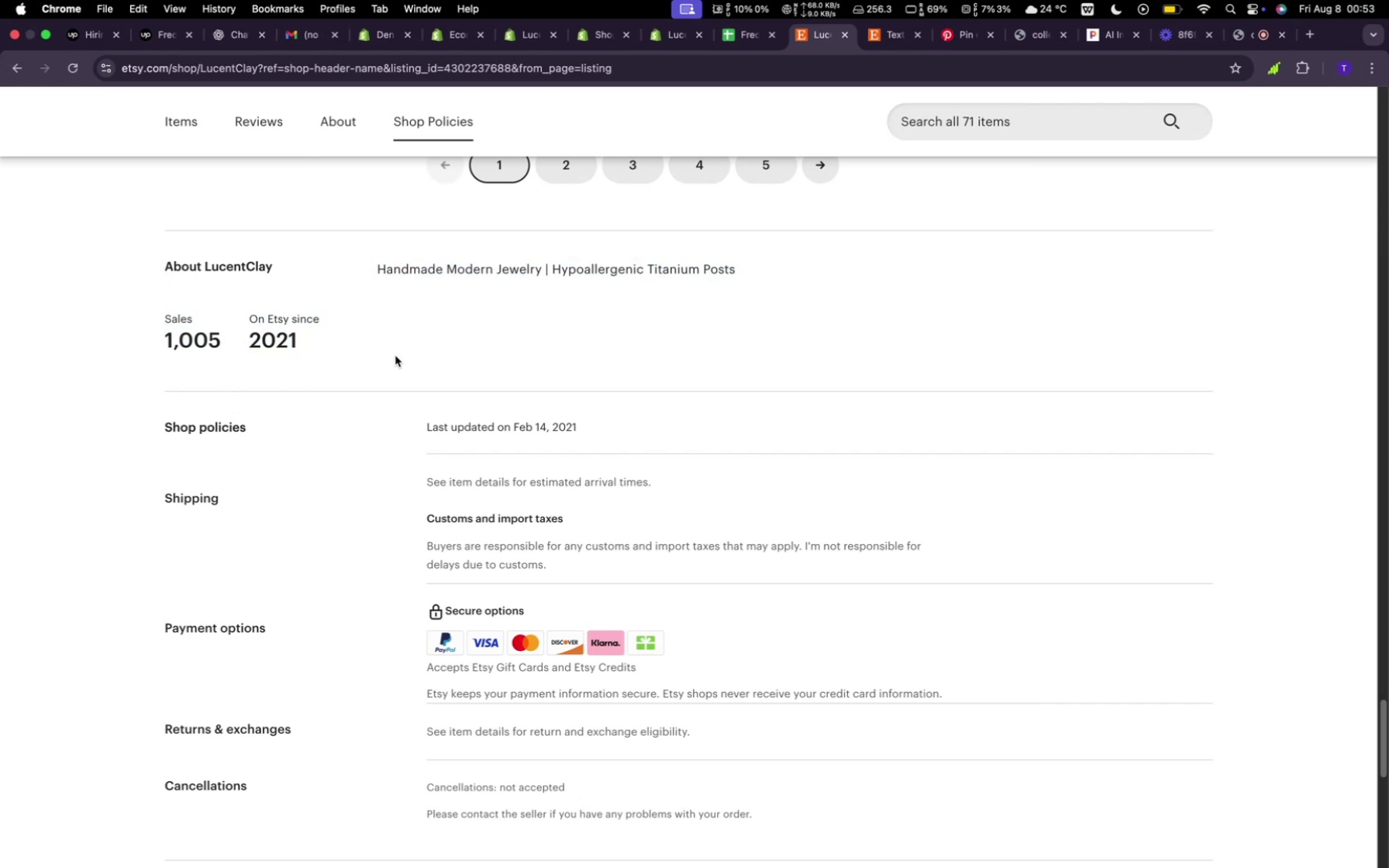 
left_click([396, 356])
 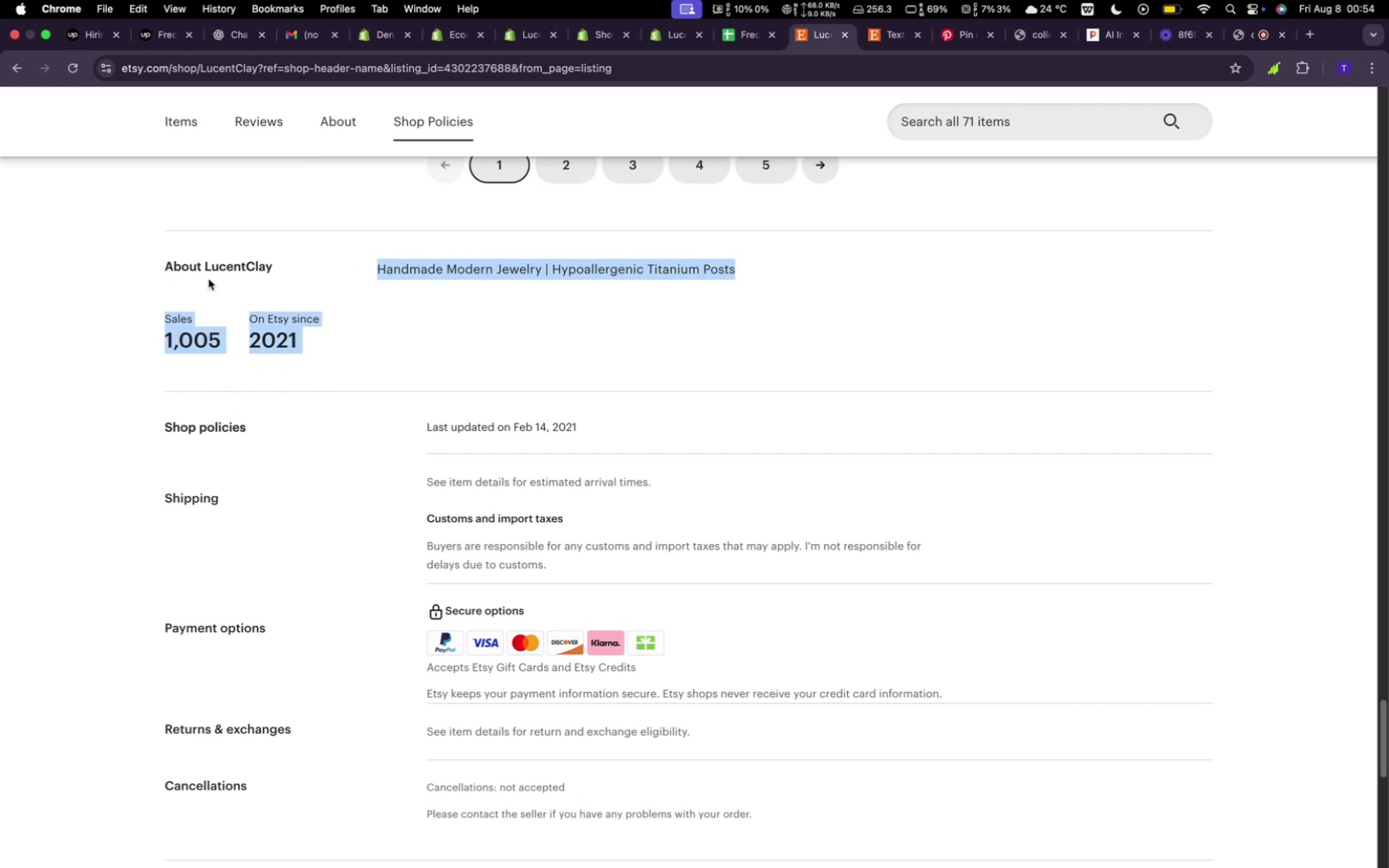 
left_click_drag(start_coordinate=[395, 356], to_coordinate=[143, 257])
 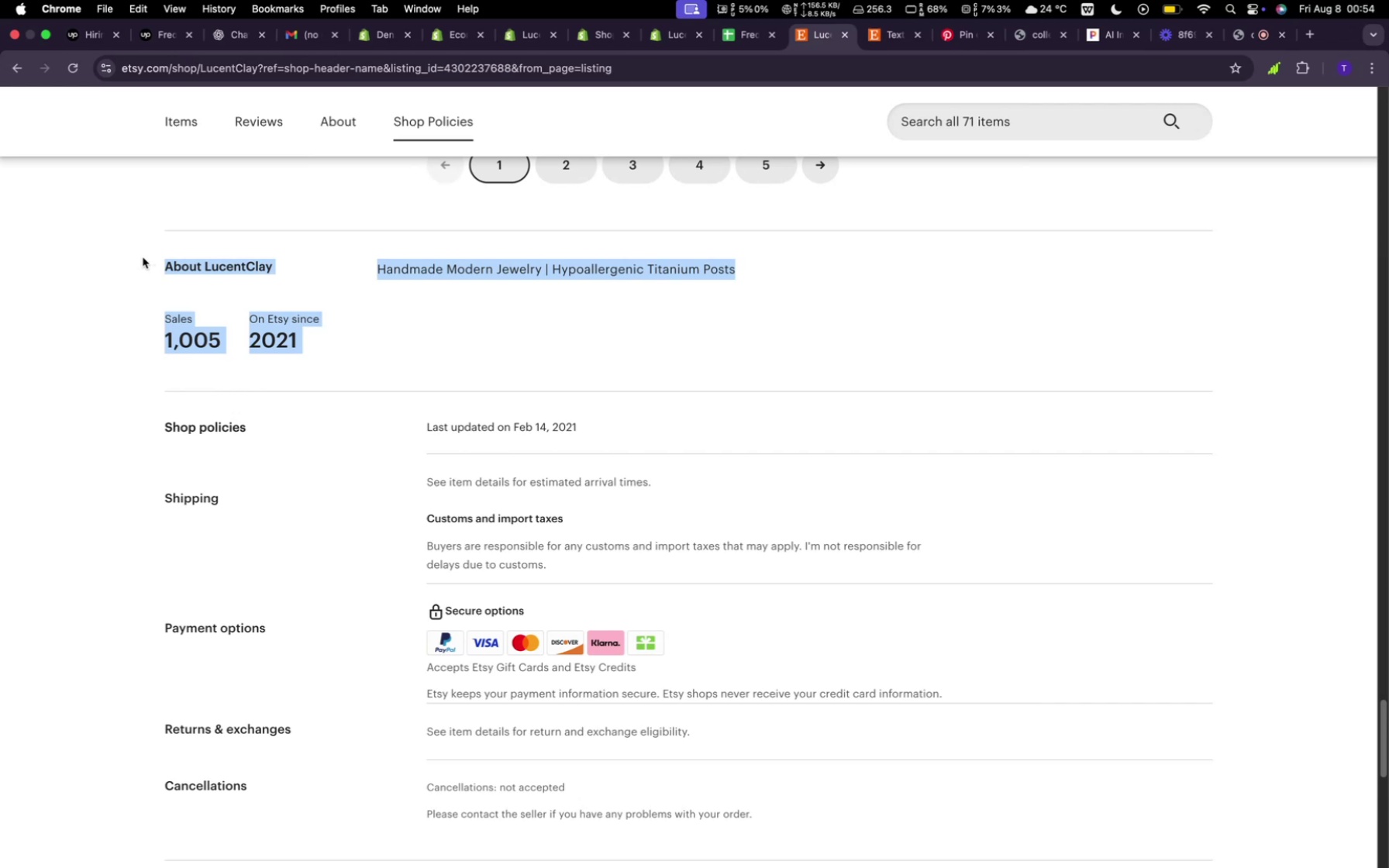 
key(Meta+C)
 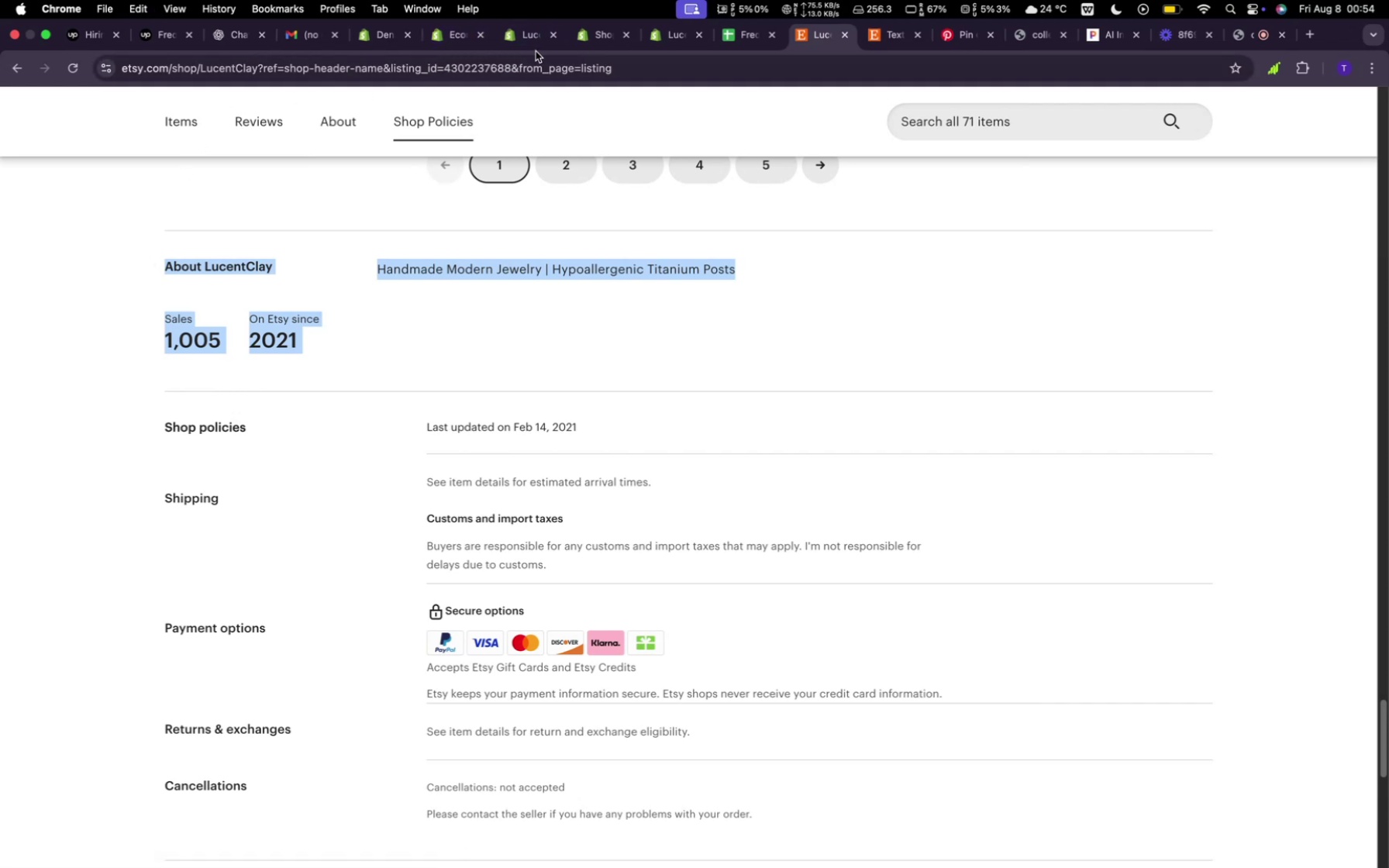 
left_click([523, 40])
 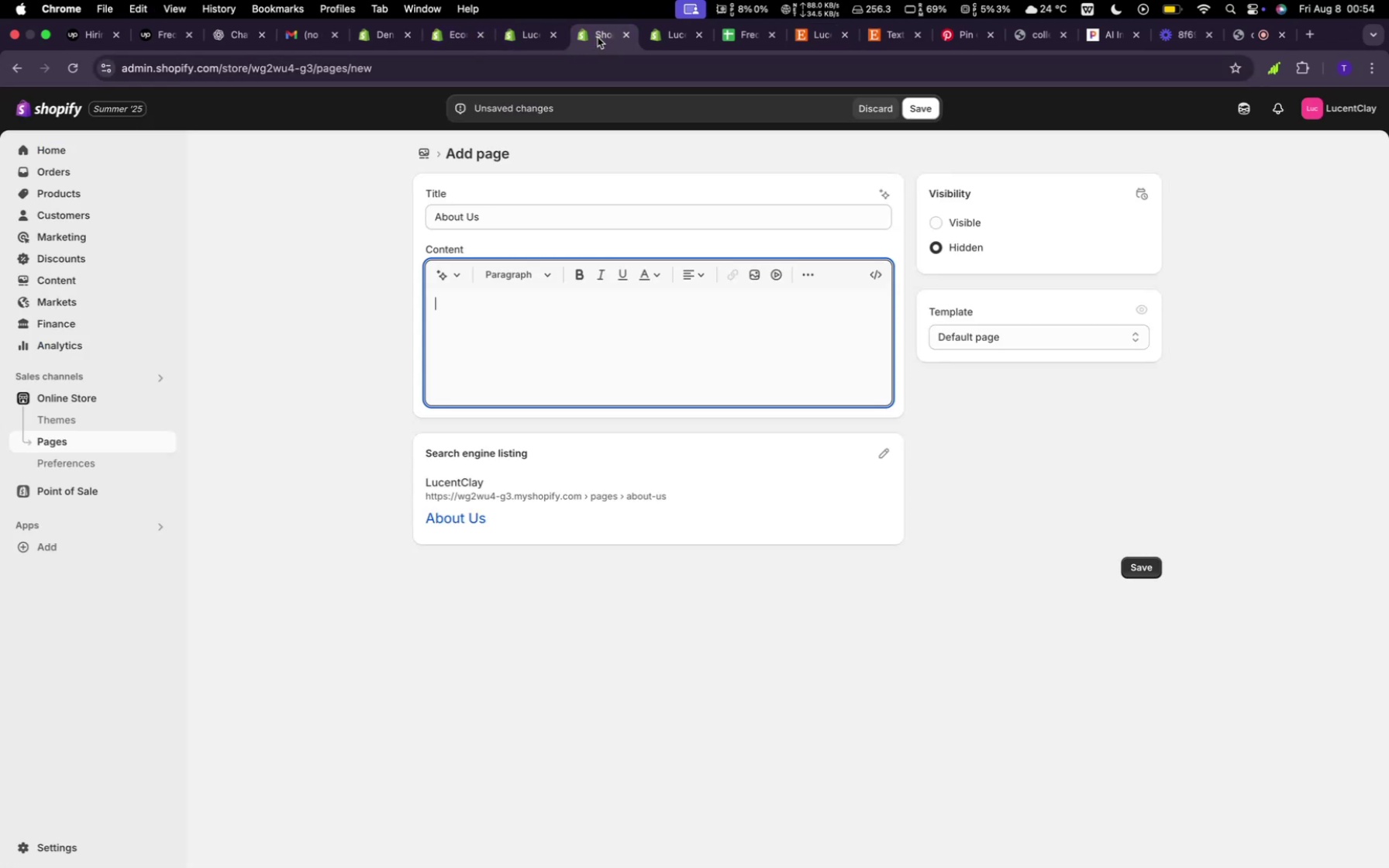 
left_click([598, 37])
 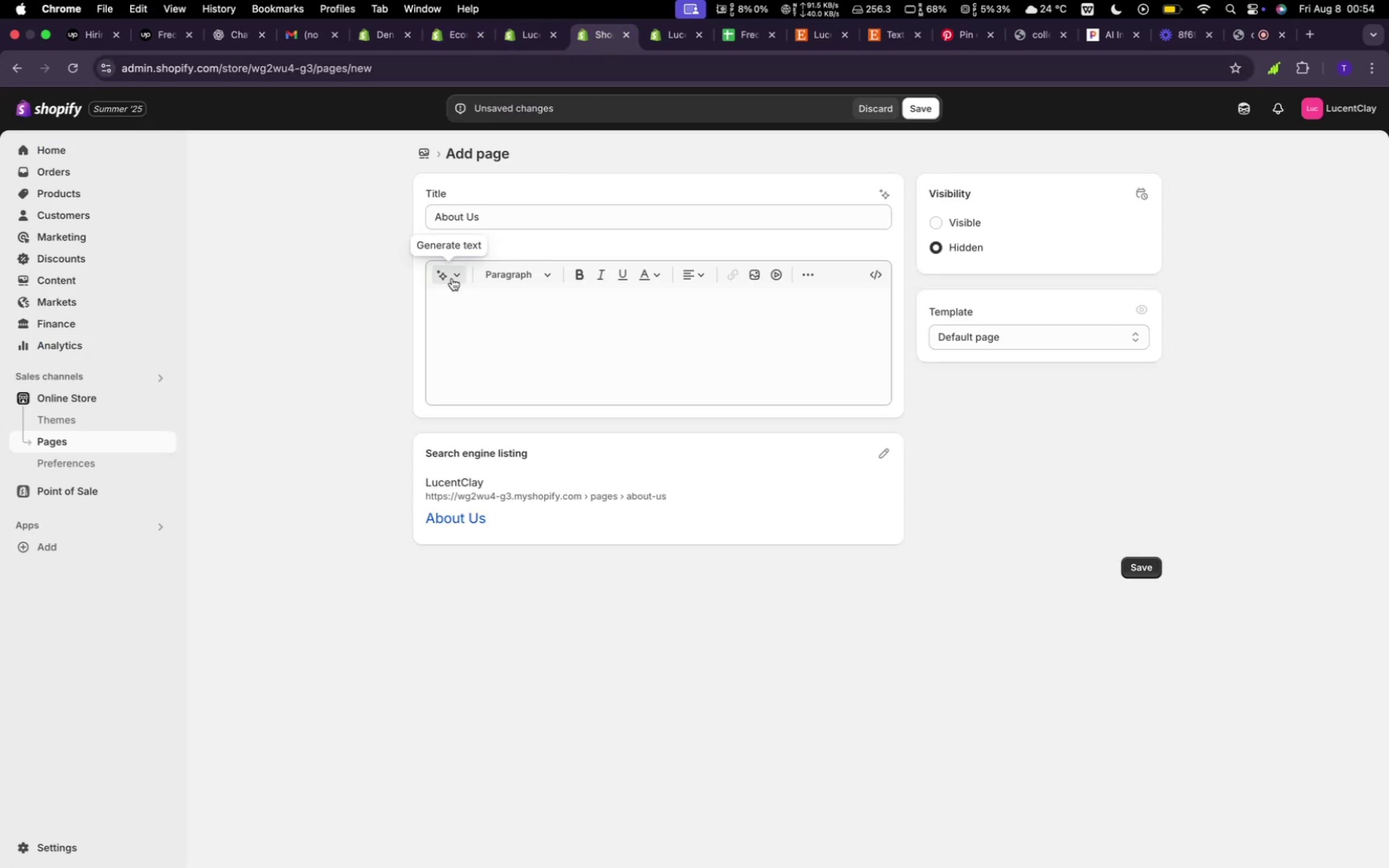 
left_click([452, 278])
 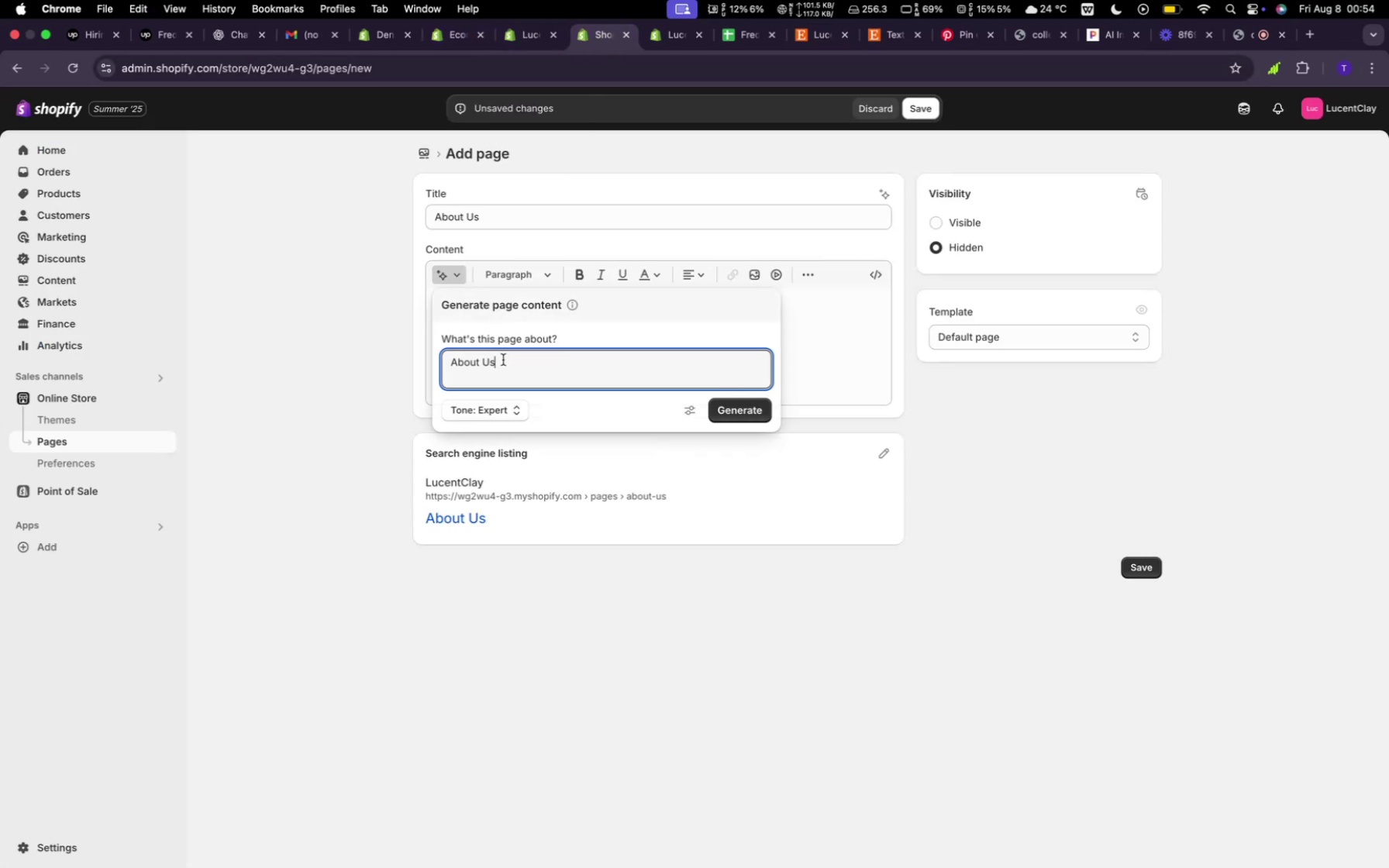 
left_click([502, 360])
 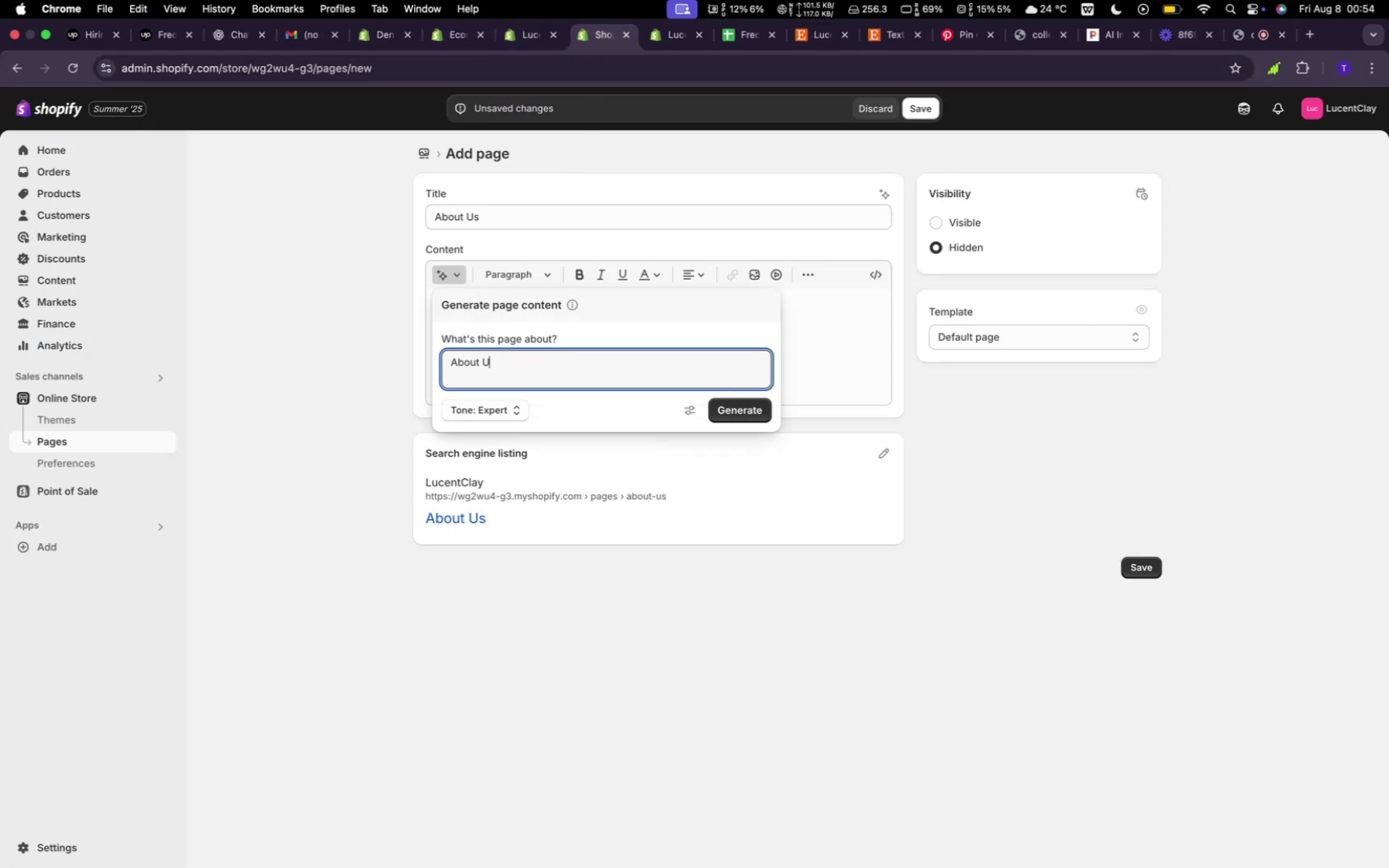 
hold_key(key=Backspace, duration=1.24)
 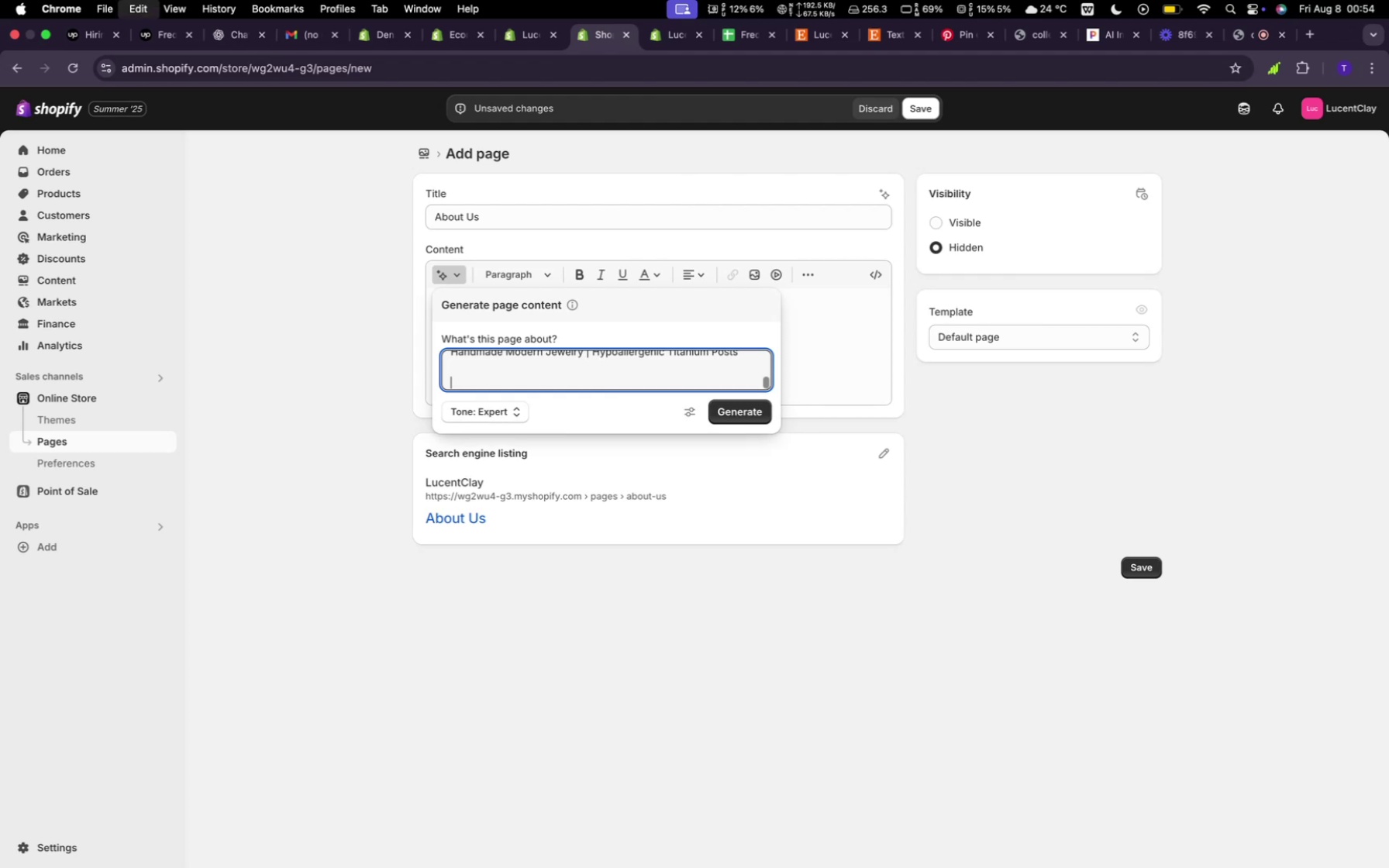 
key(Meta+V)
 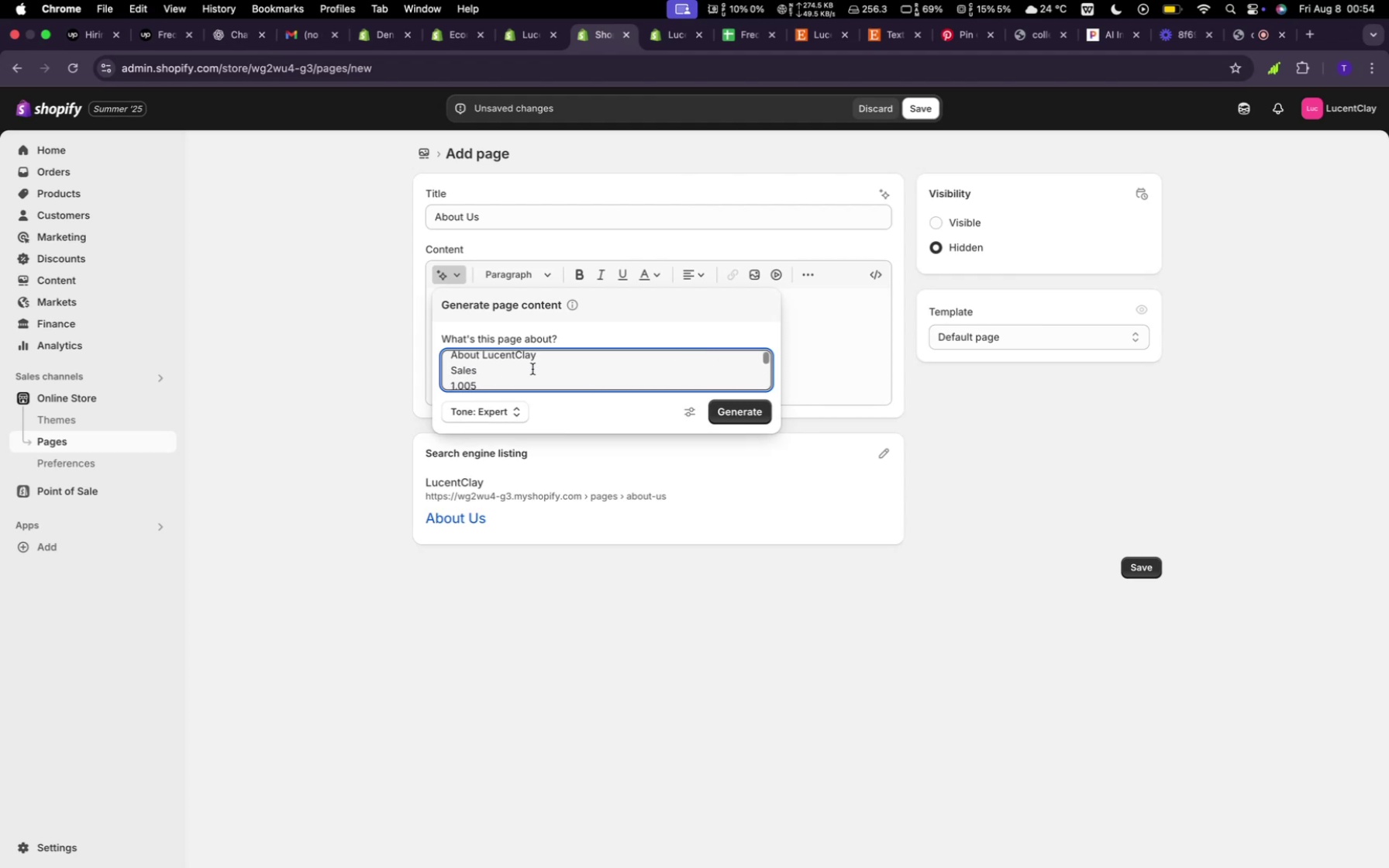 
scroll: coordinate [533, 369], scroll_direction: up, amount: 30.0
 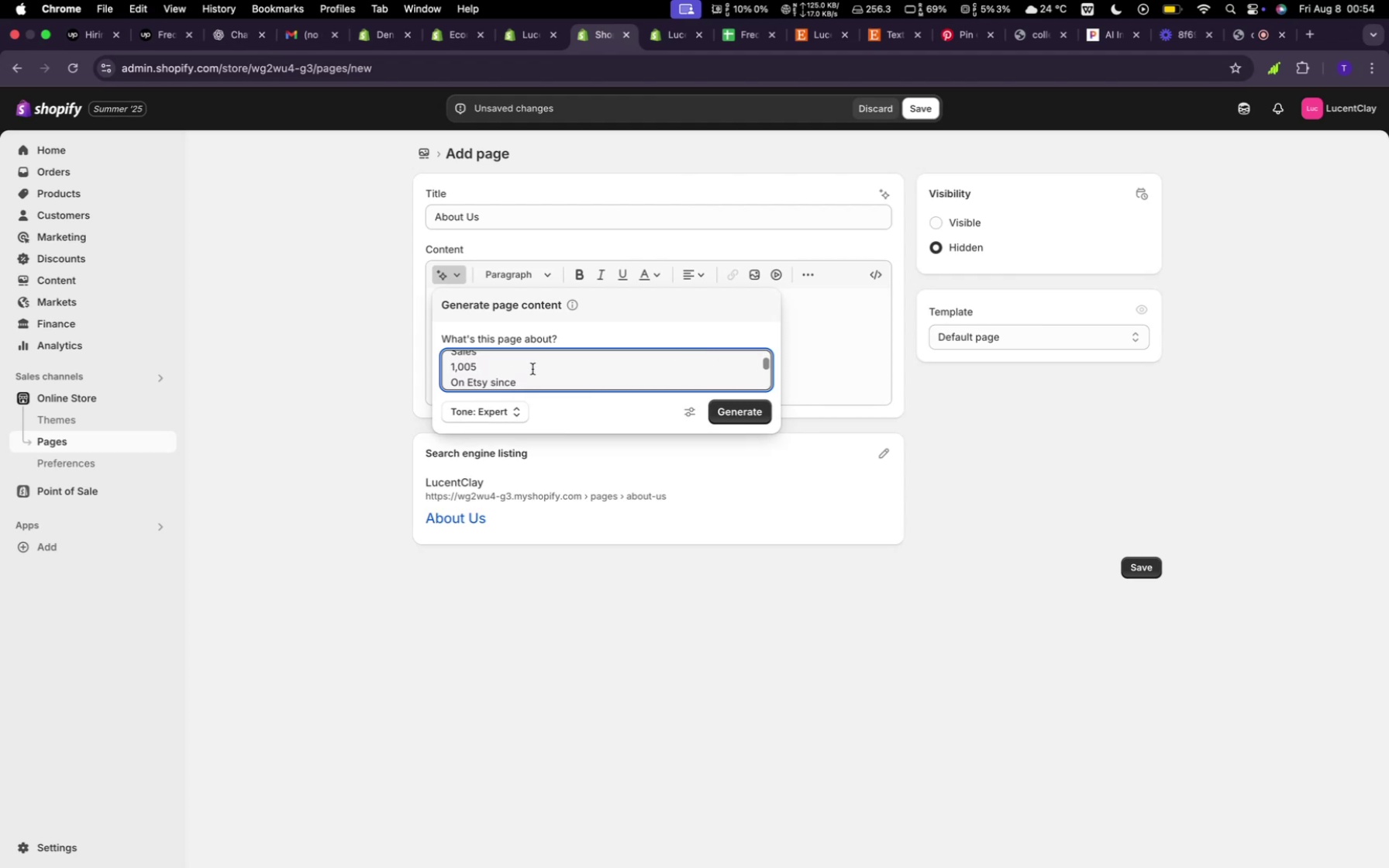 
scroll: coordinate [533, 369], scroll_direction: down, amount: 27.0
 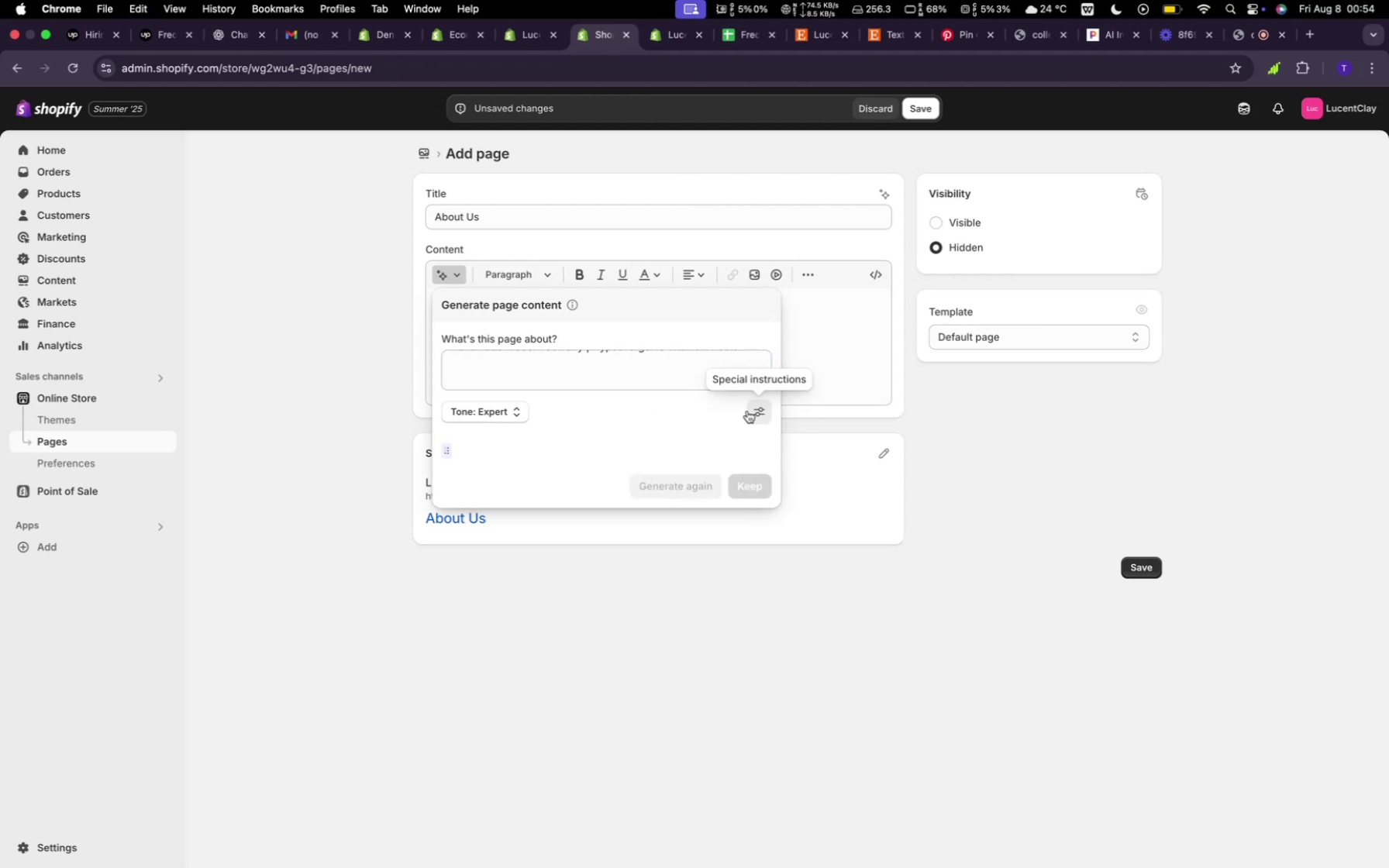 
left_click([747, 411])
 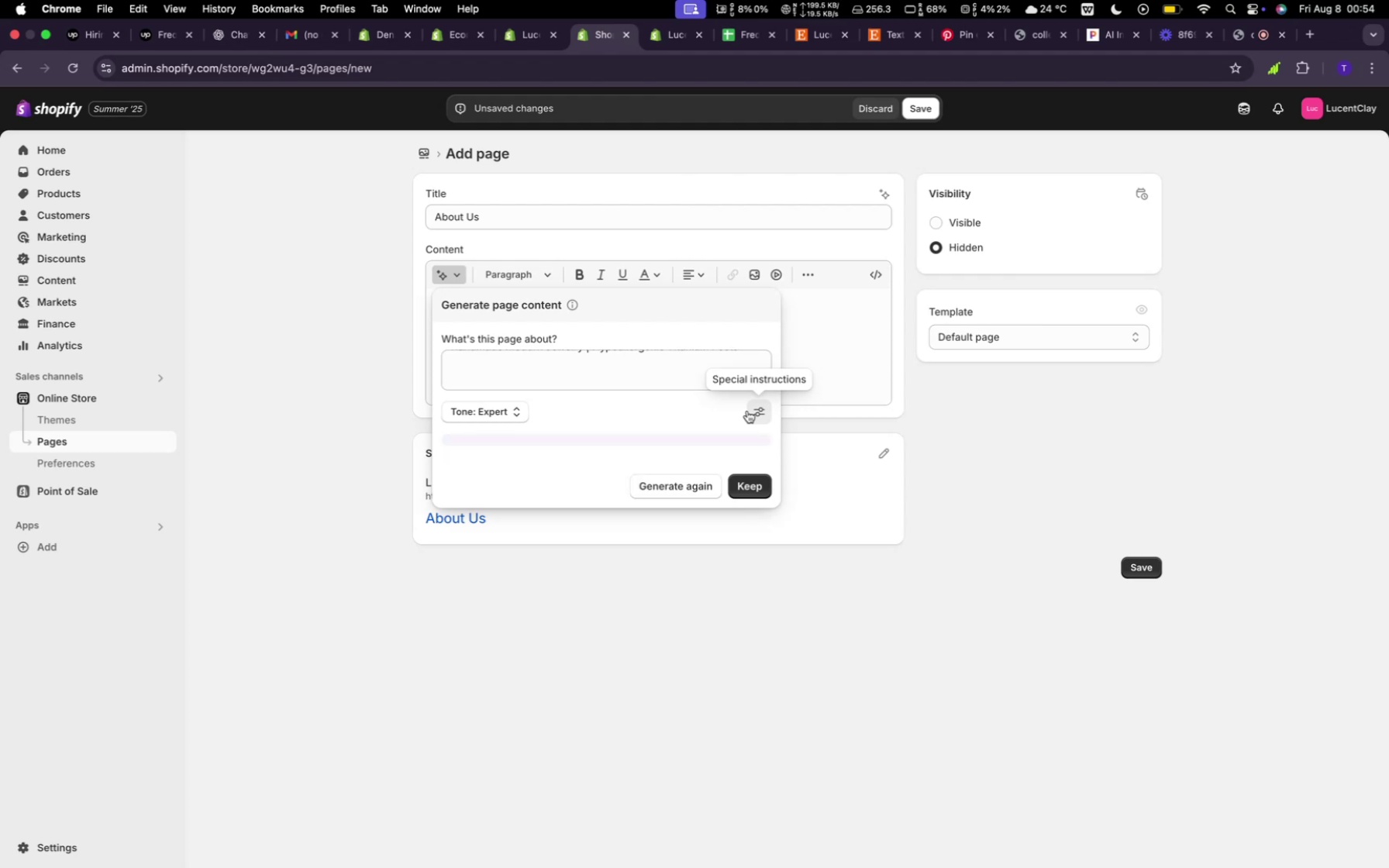 
wait(6.48)
 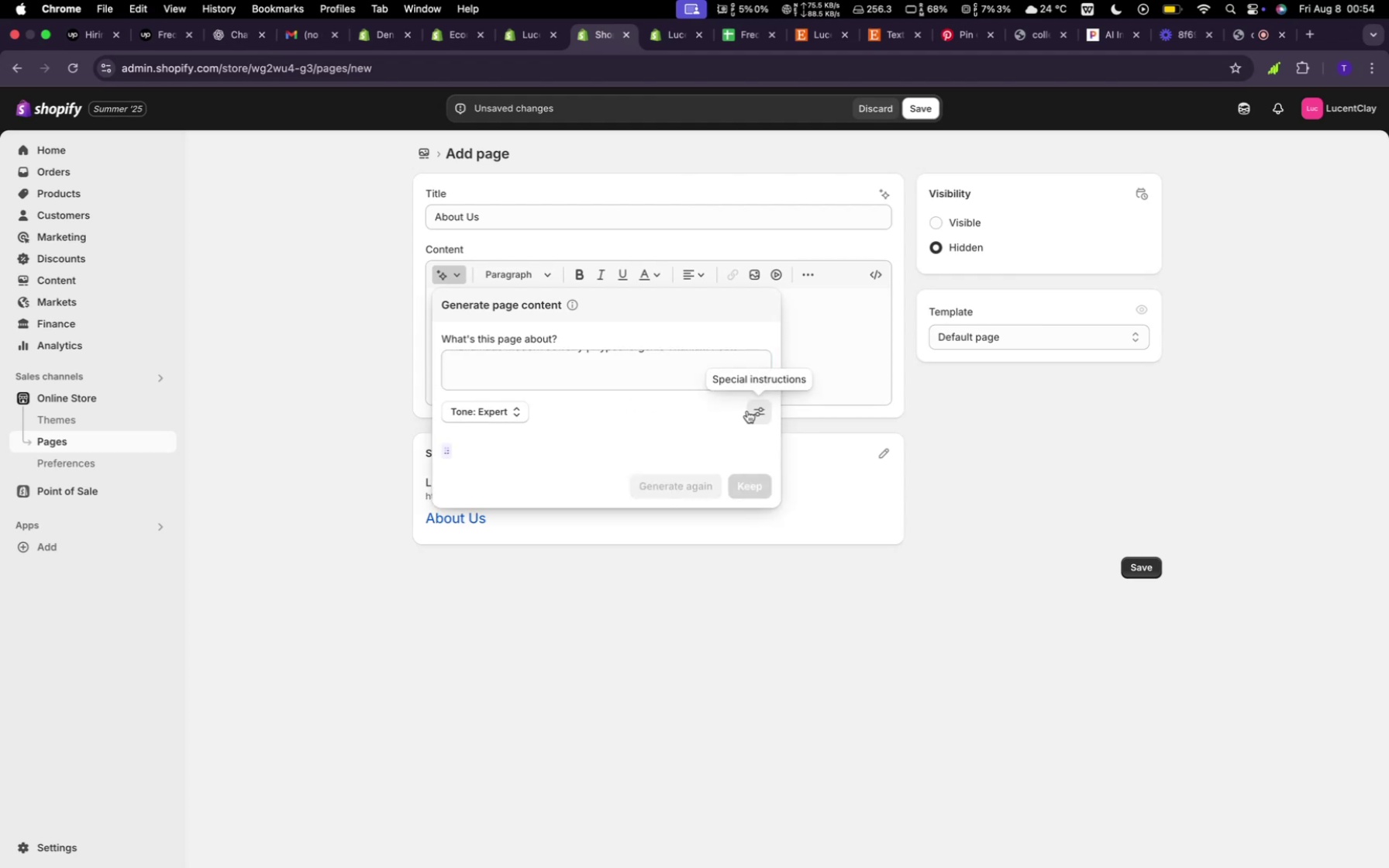 
scroll: coordinate [626, 406], scroll_direction: down, amount: 52.0
 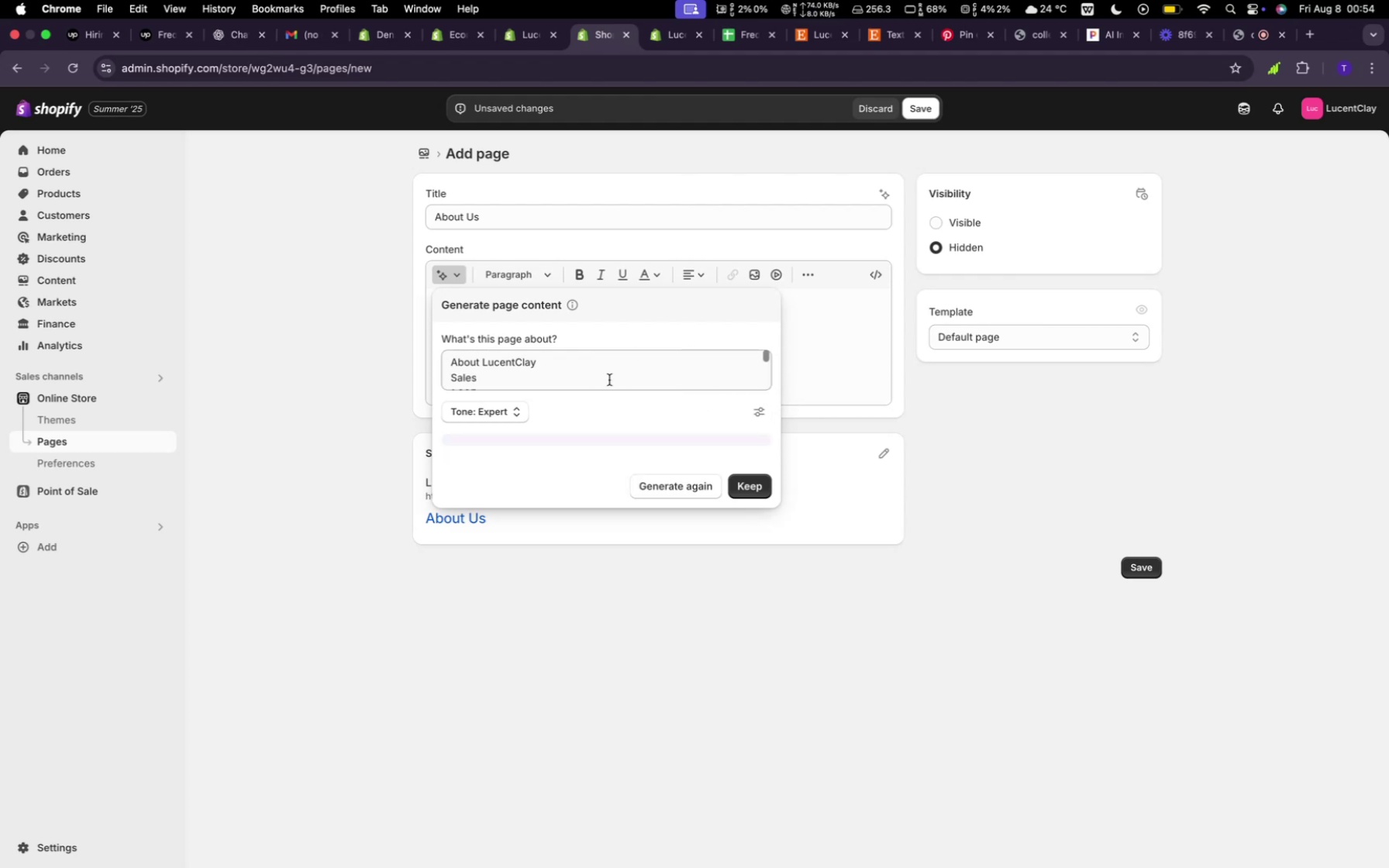 
scroll: coordinate [609, 380], scroll_direction: up, amount: 11.0
 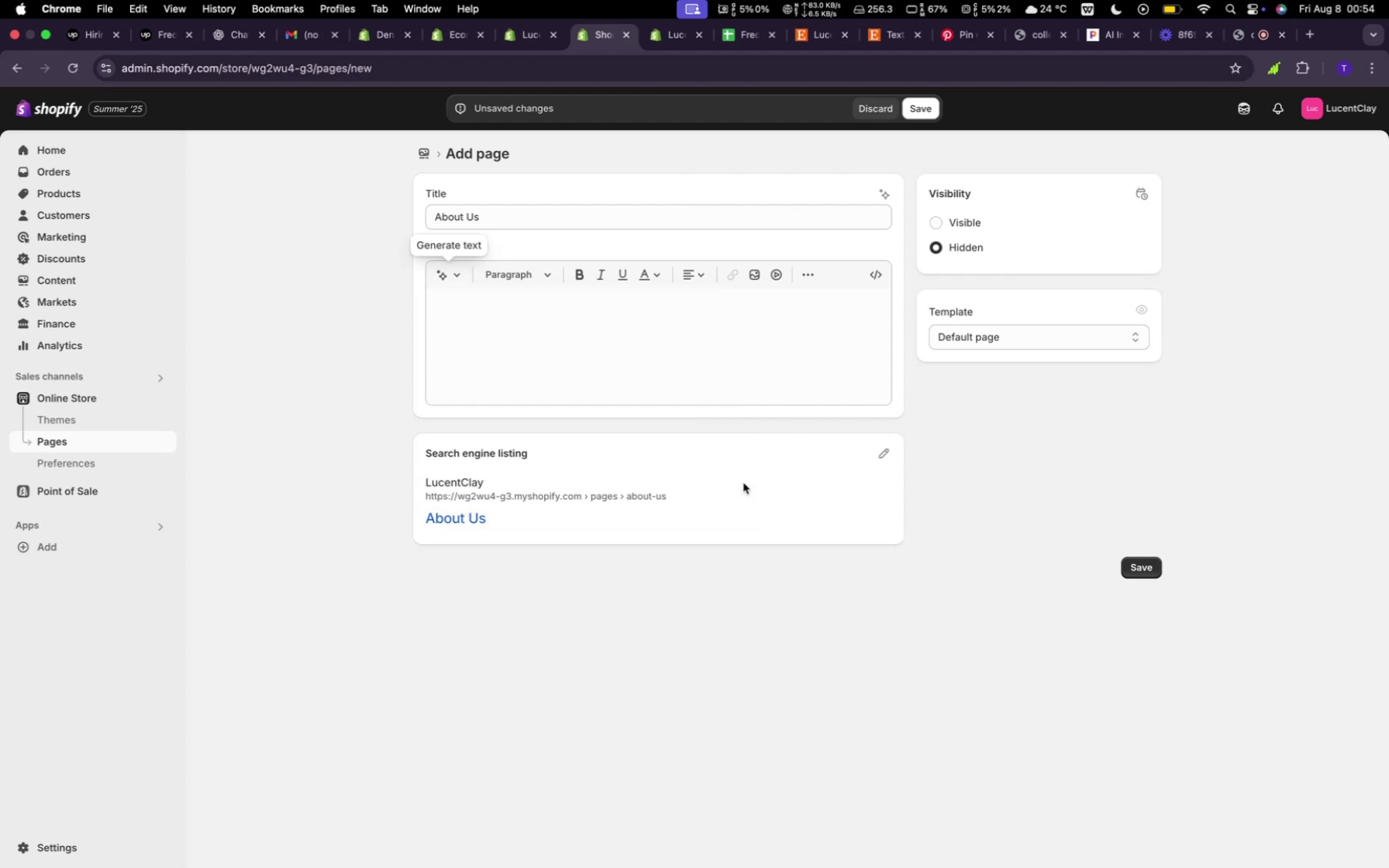 
left_click([743, 483])
 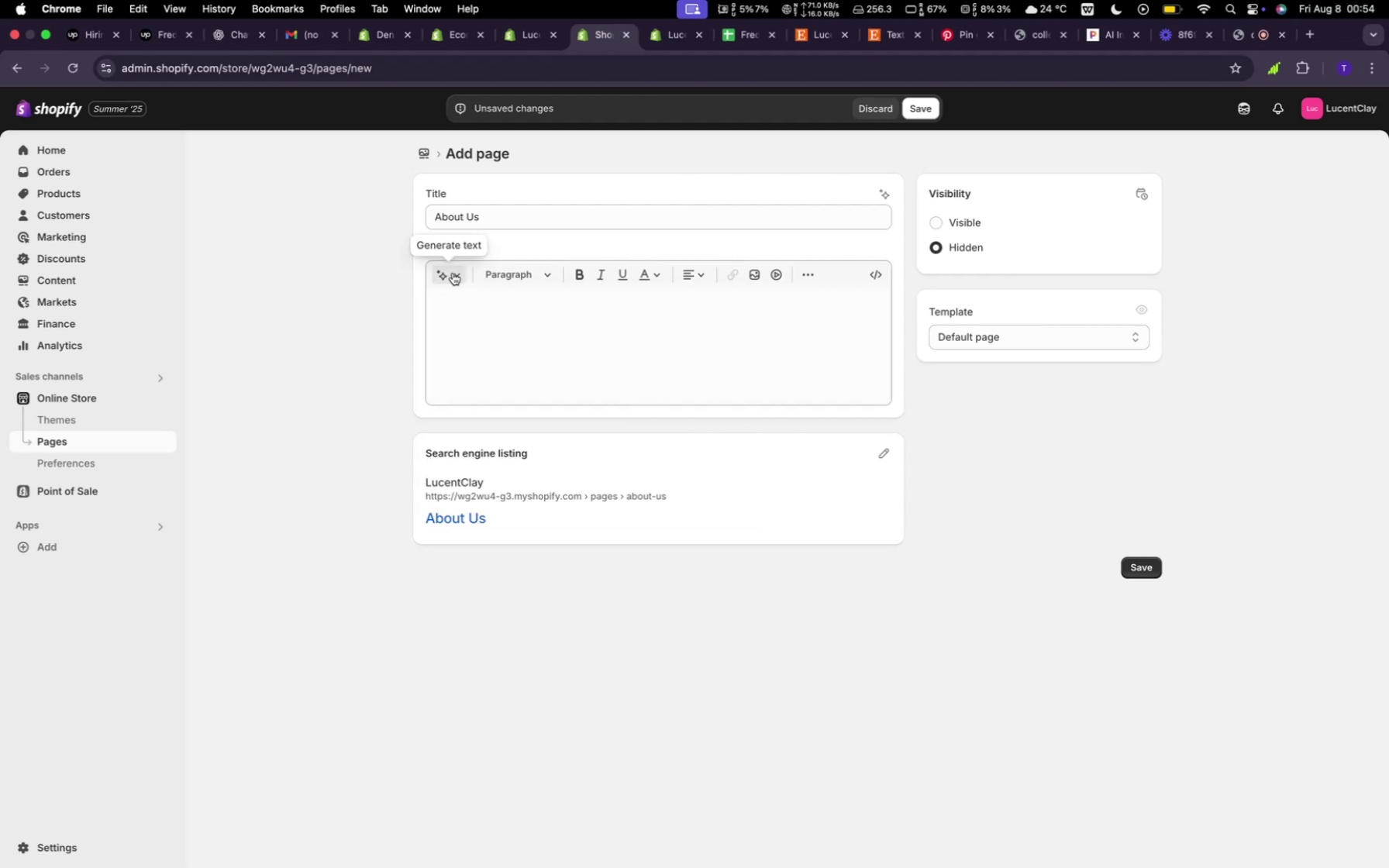 
left_click([453, 273])
 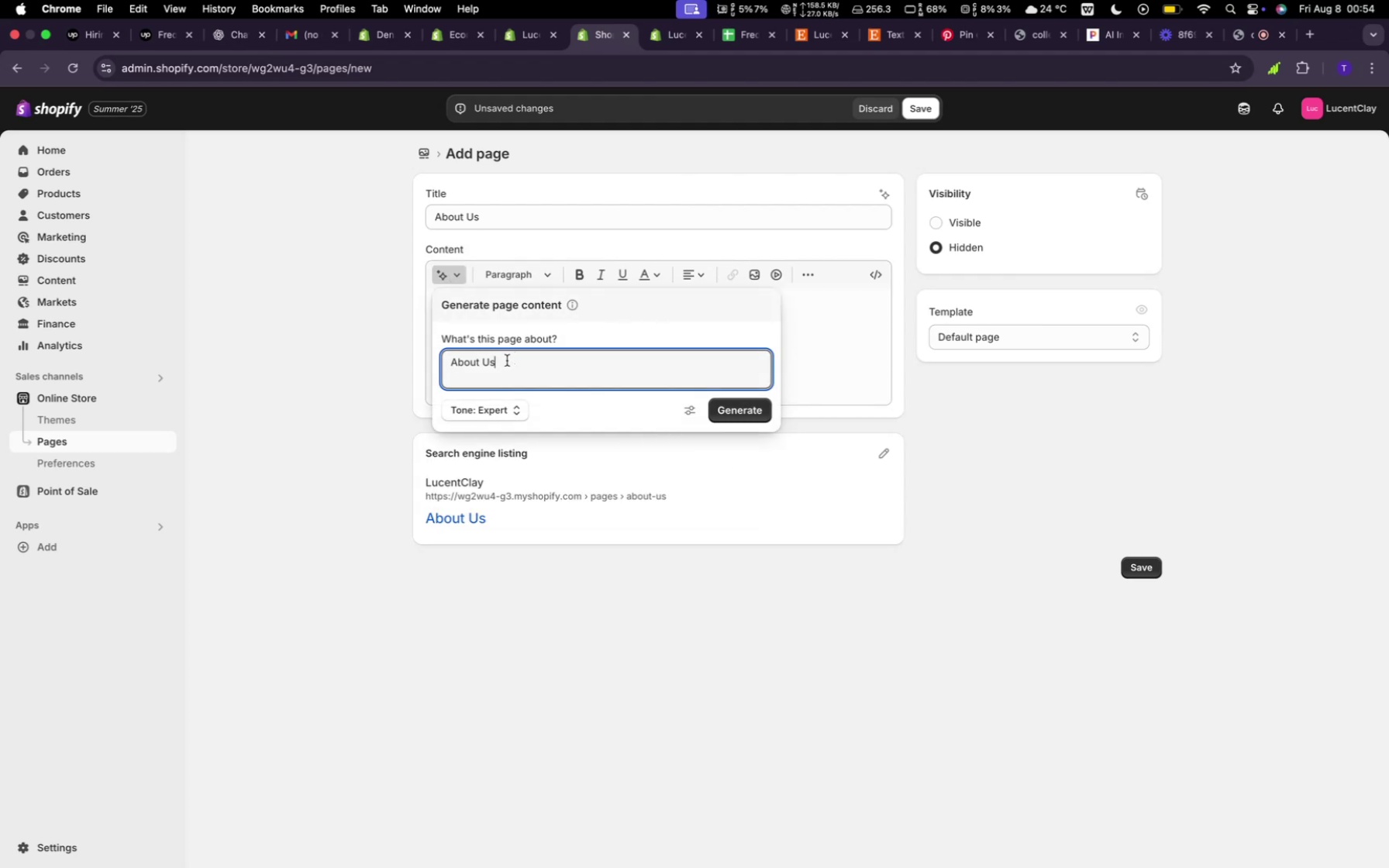 
left_click([507, 360])
 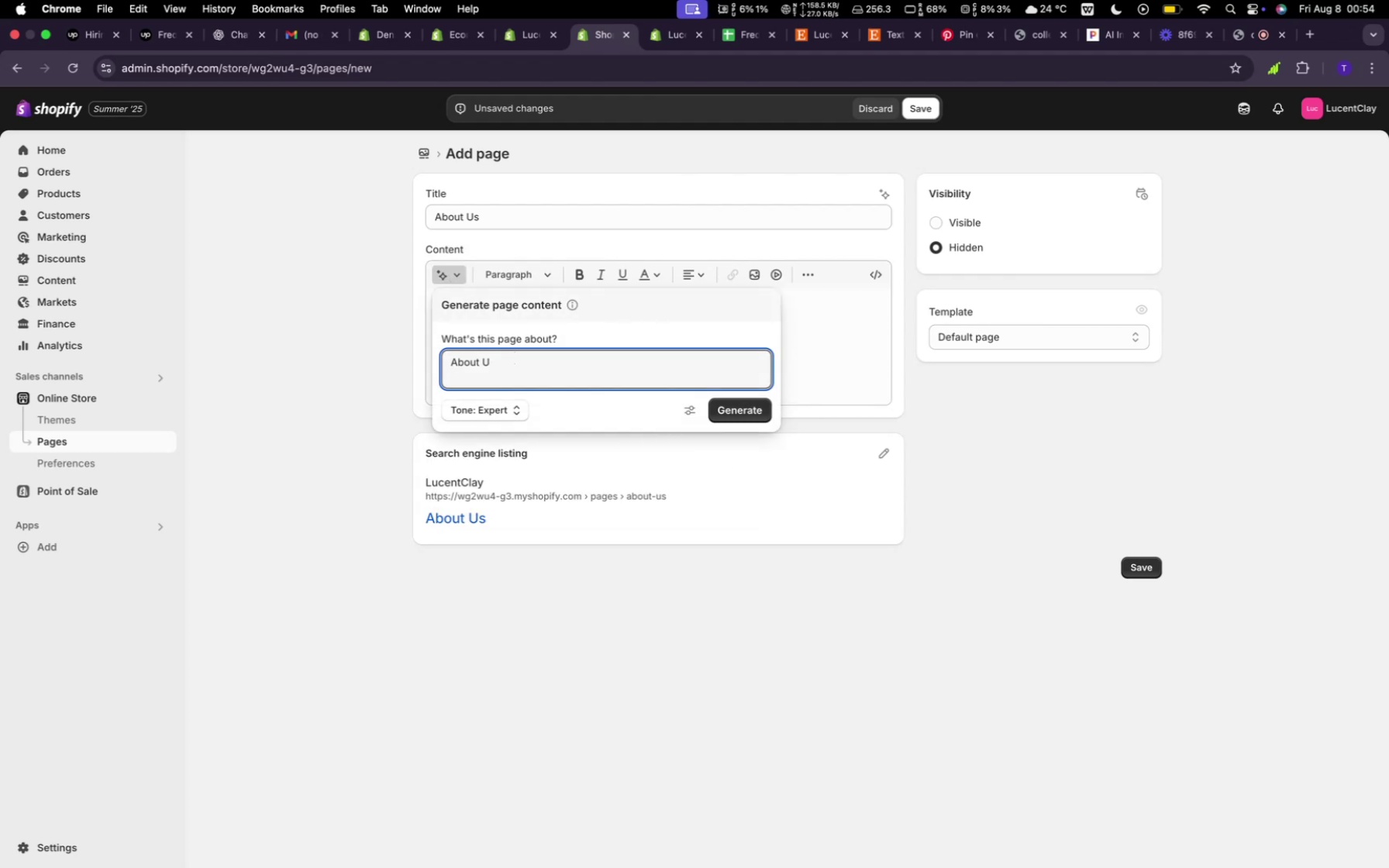 
hold_key(key=Backspace, duration=1.24)
 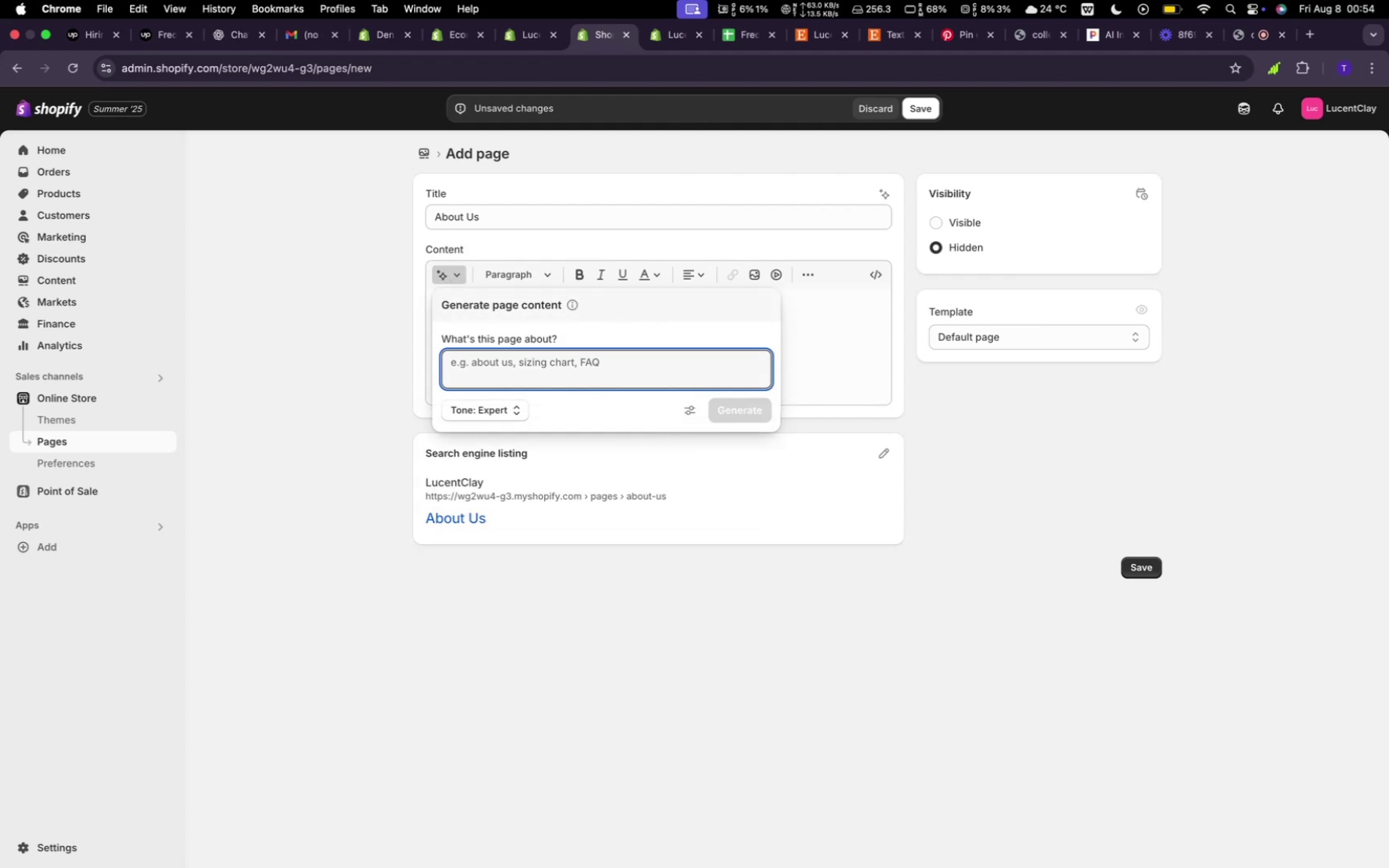 
key(Meta+V)
 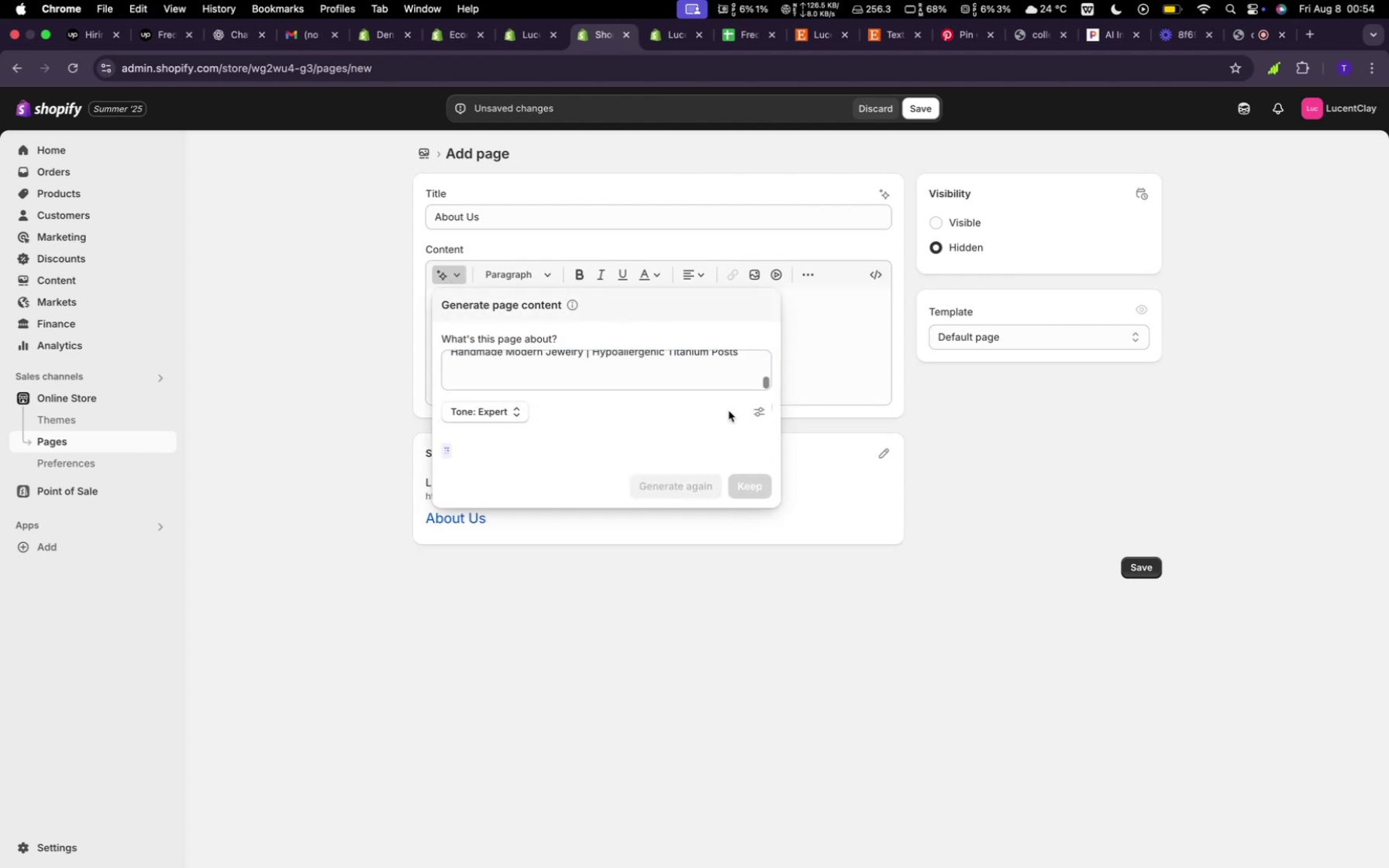 
left_click([729, 411])
 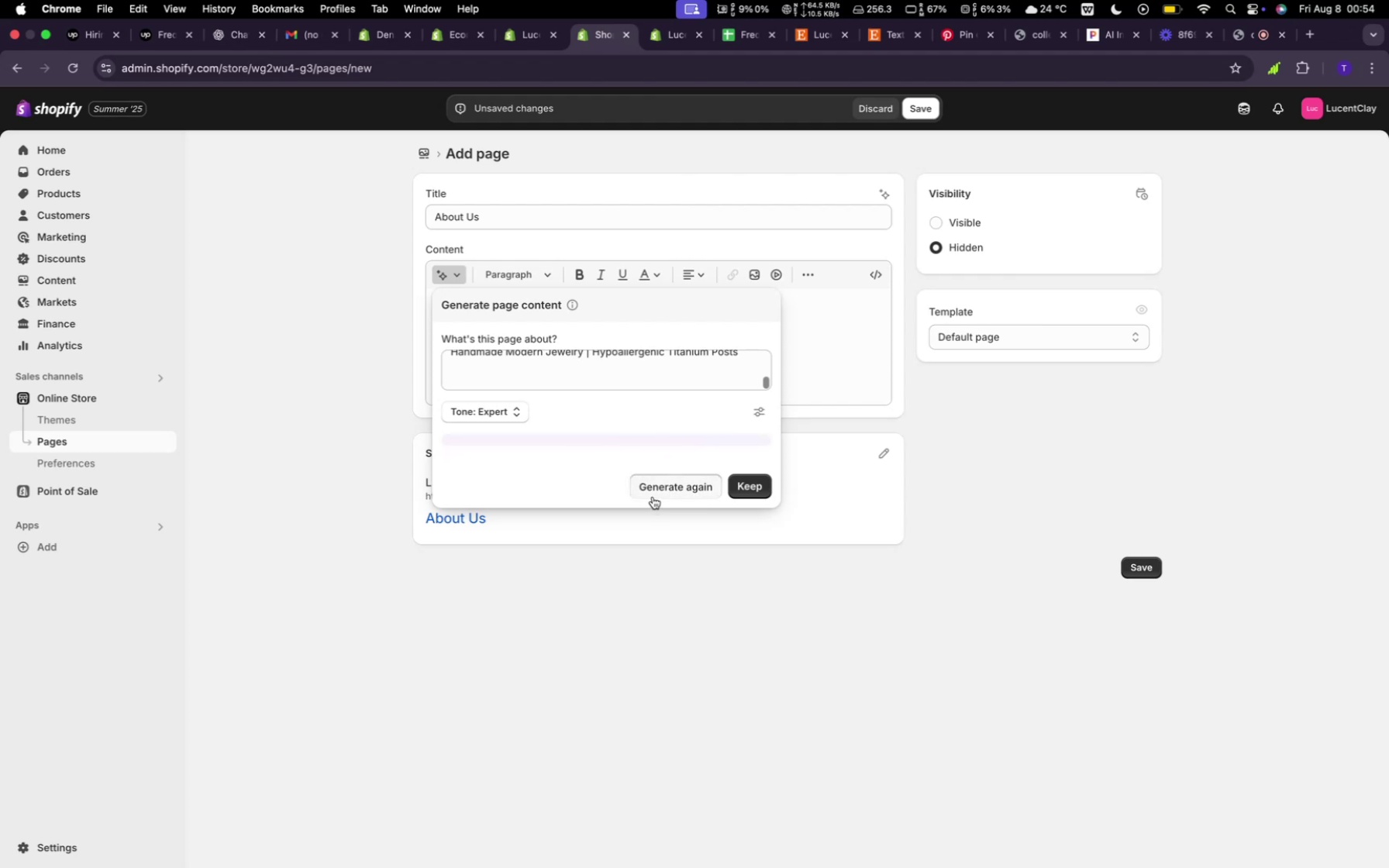 
wait(6.39)
 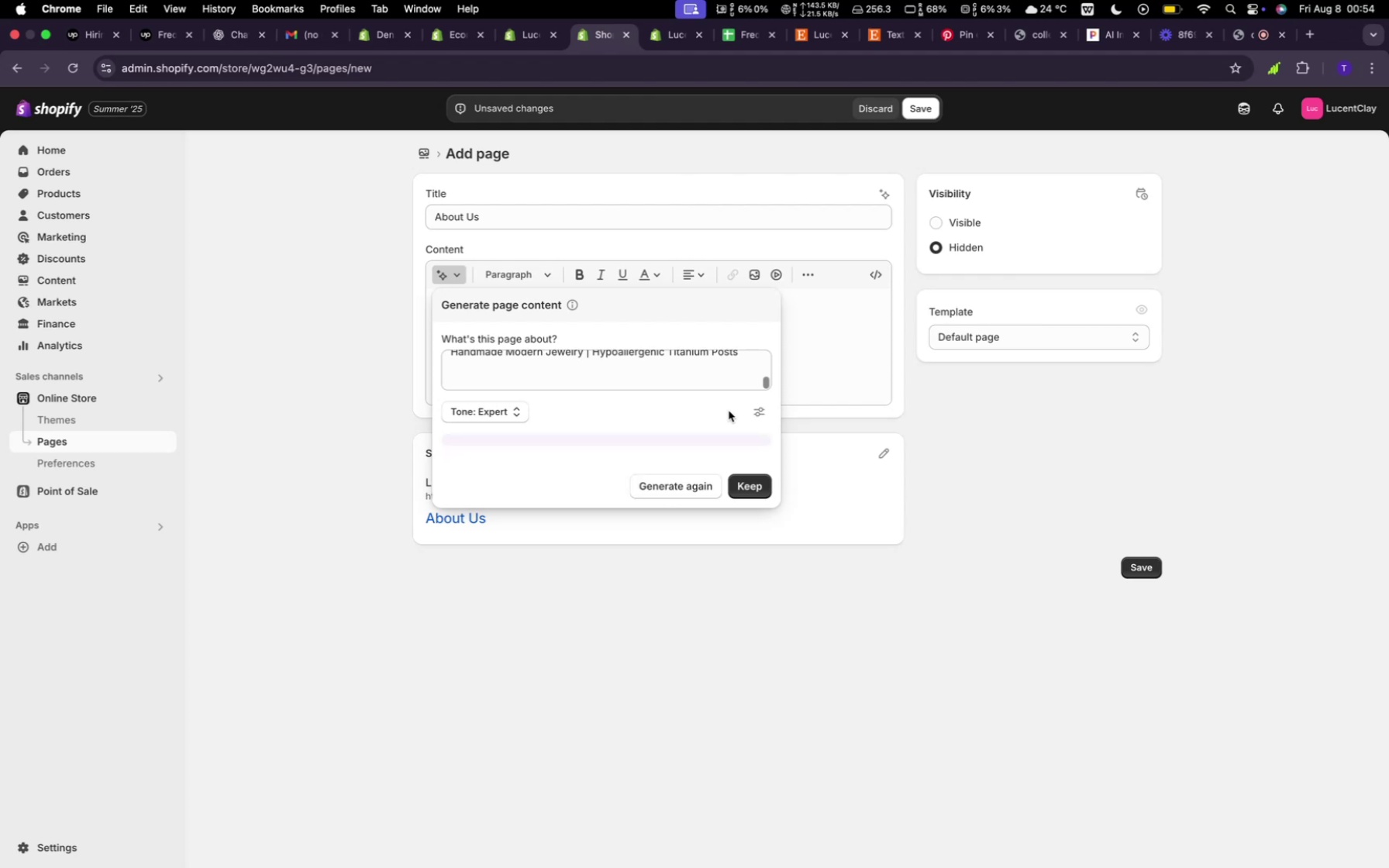 
mouse_move([668, 463])
 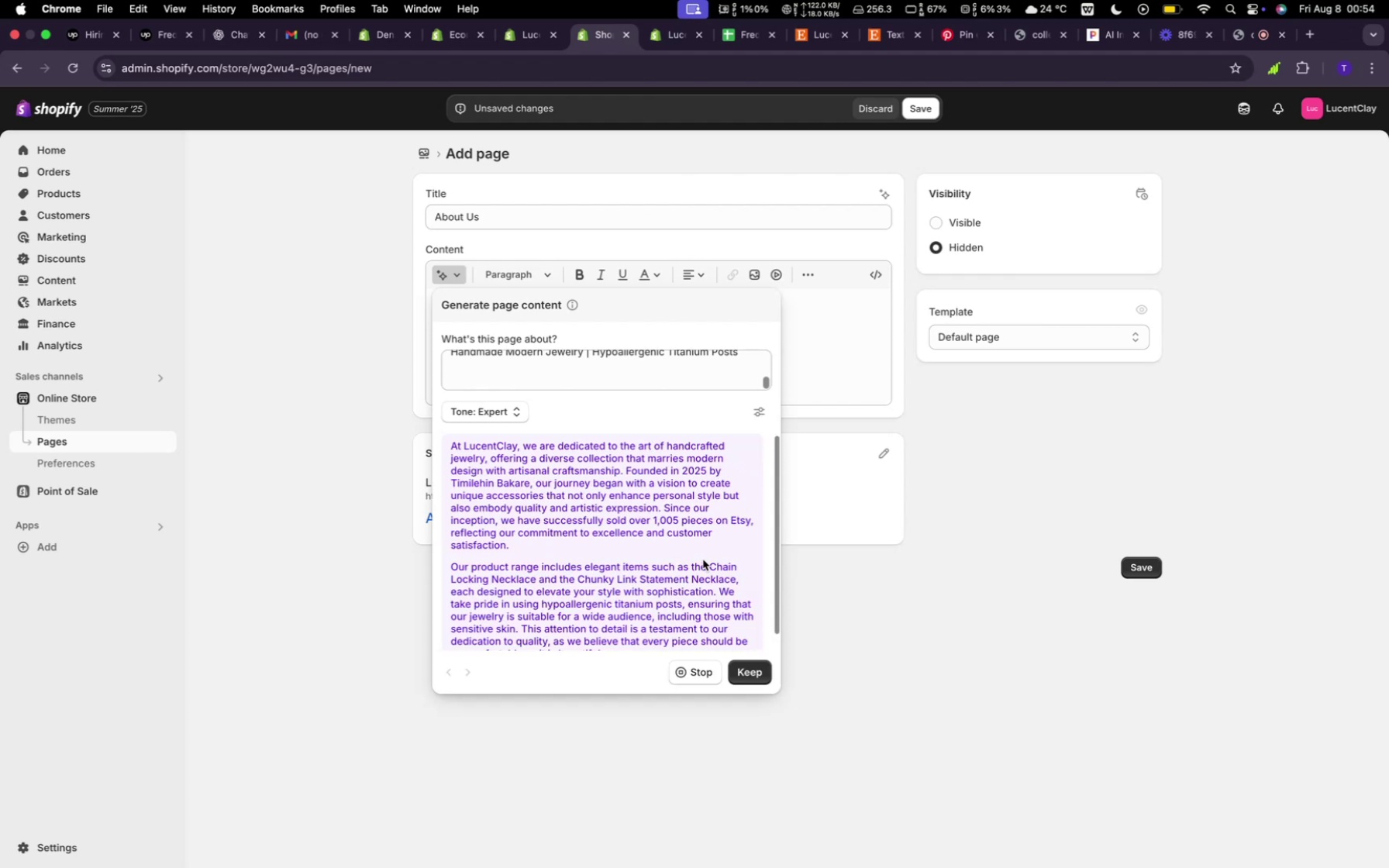 
scroll: coordinate [725, 593], scroll_direction: down, amount: 83.0
 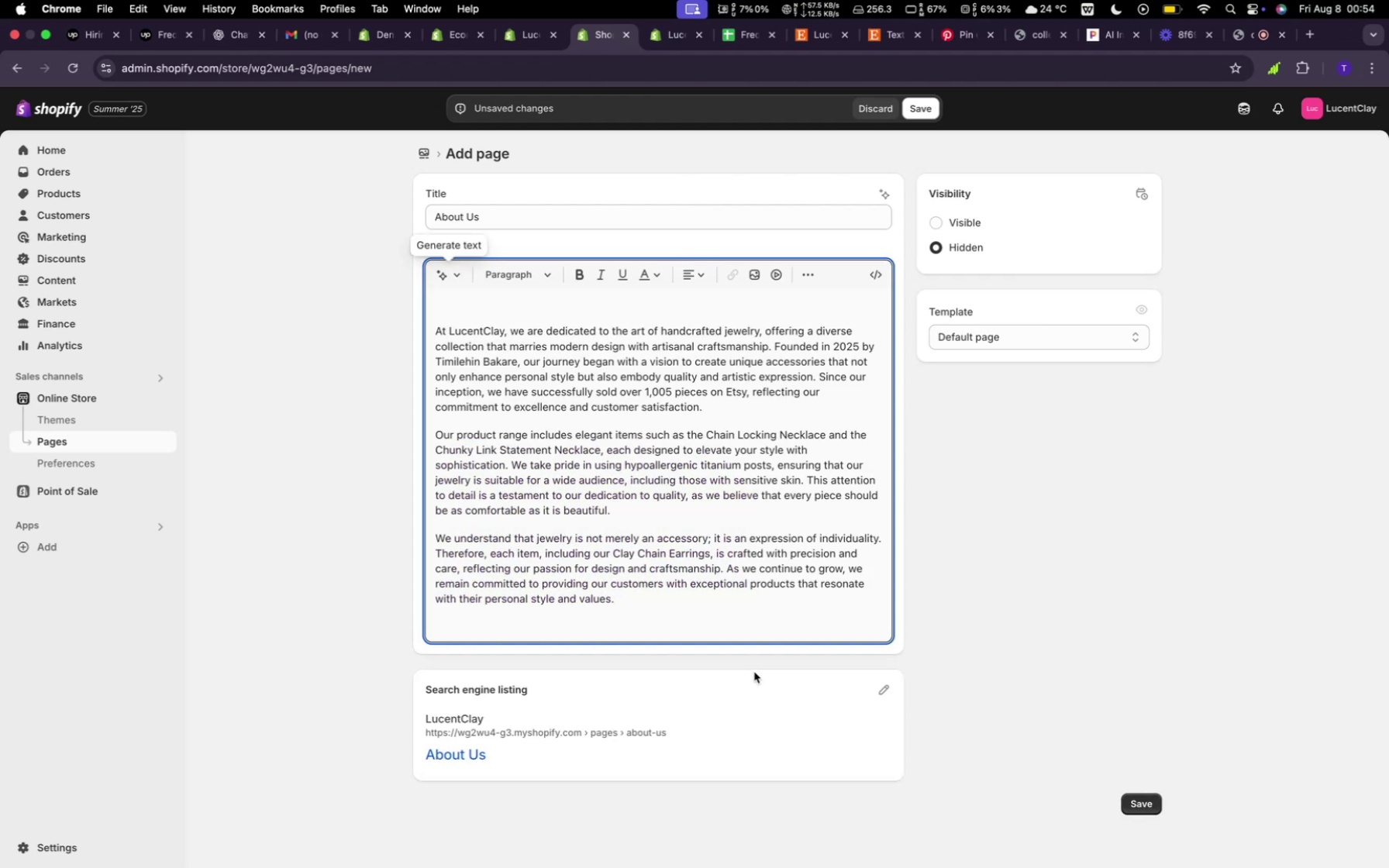 
left_click([754, 672])
 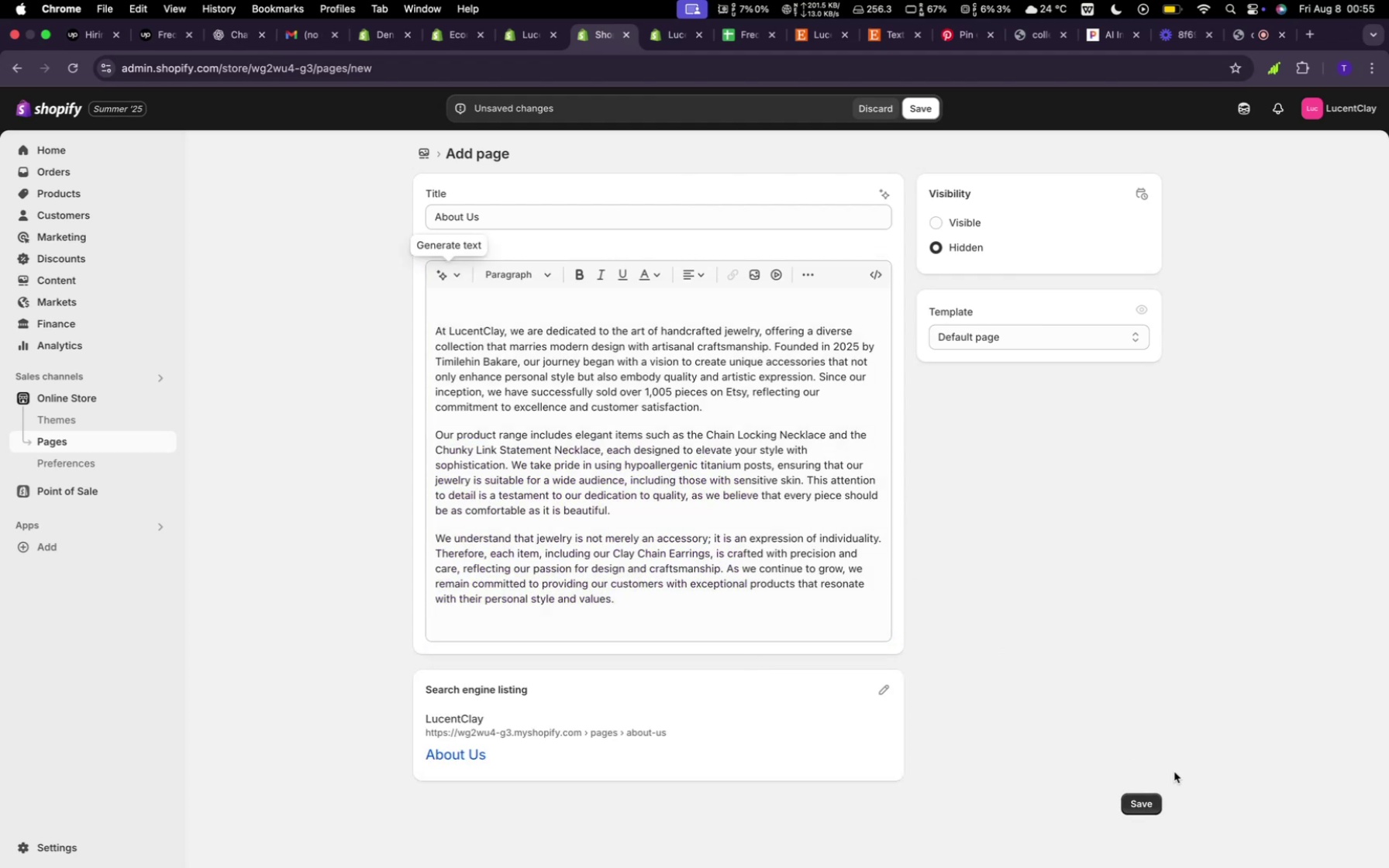 
left_click([1144, 799])
 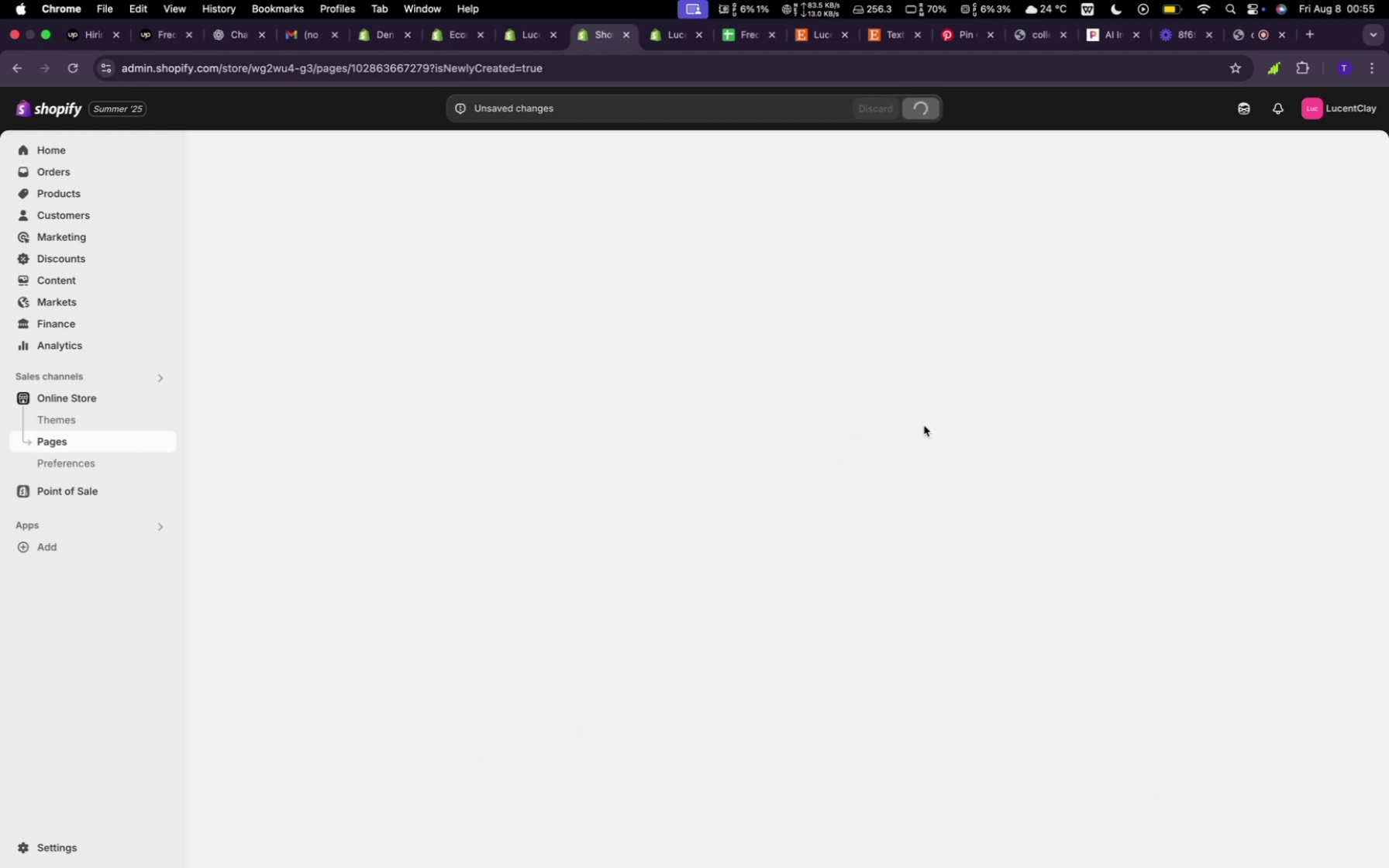 
mouse_move([922, 409])
 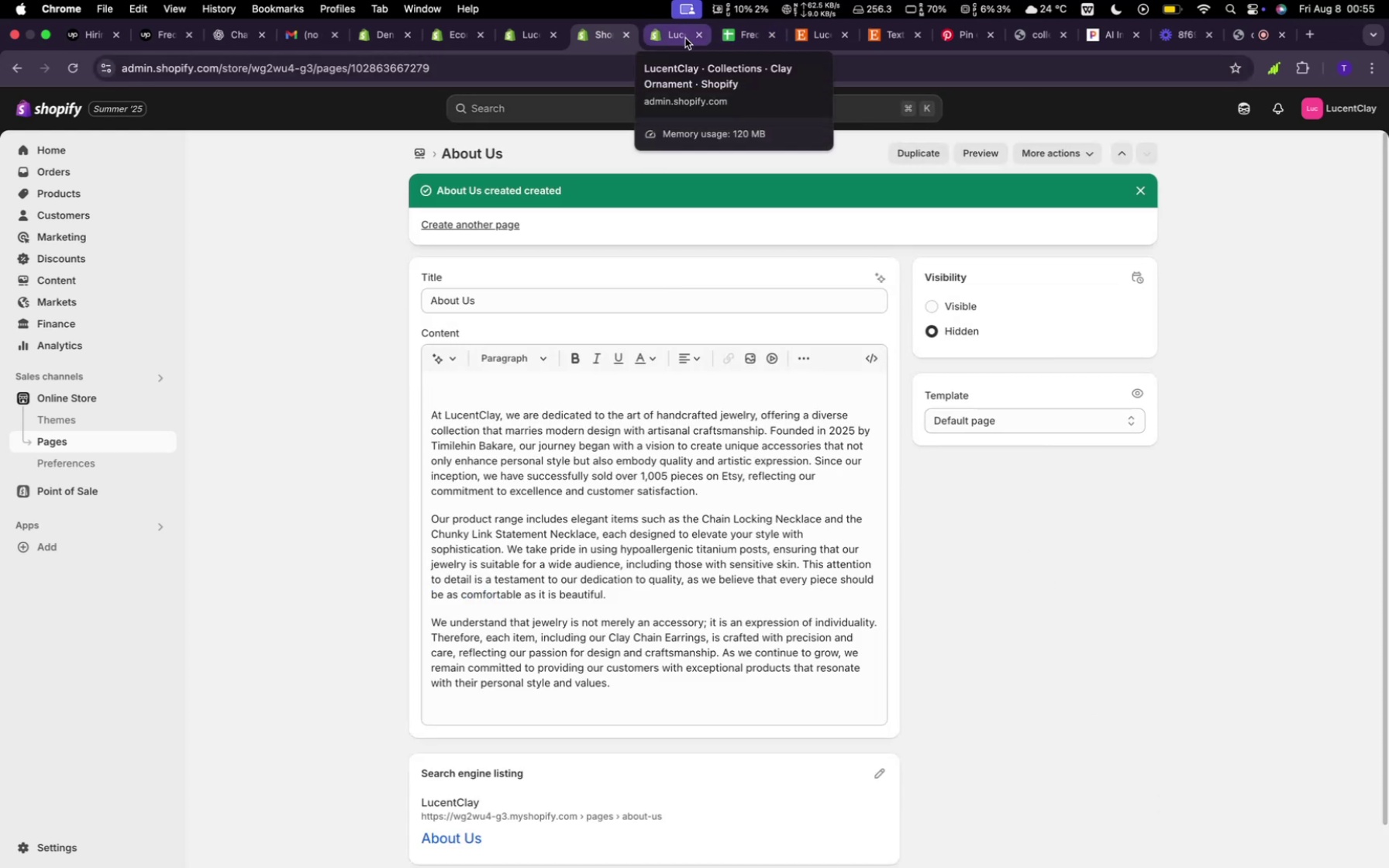 
wait(8.0)
 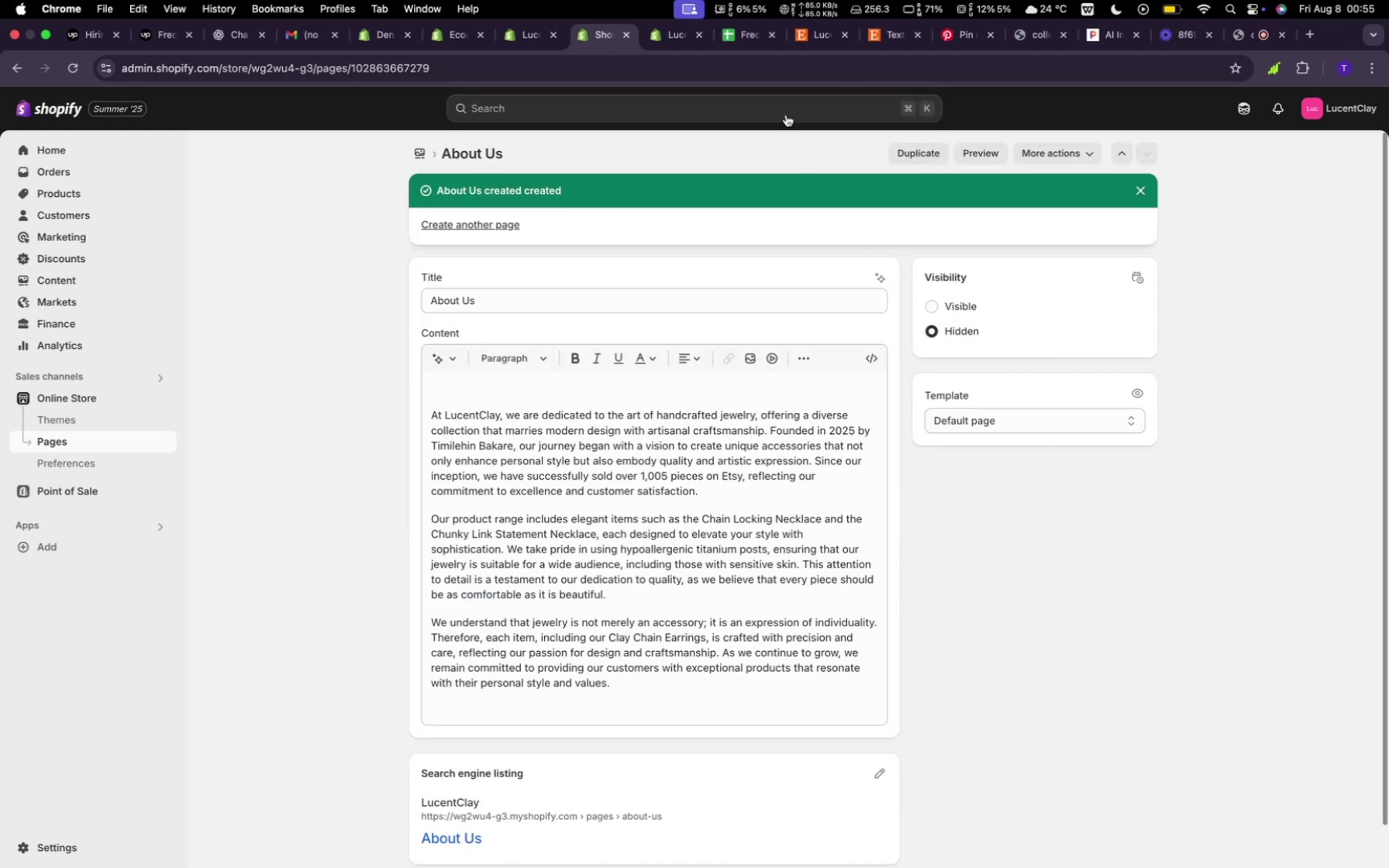 
left_click([685, 38])
 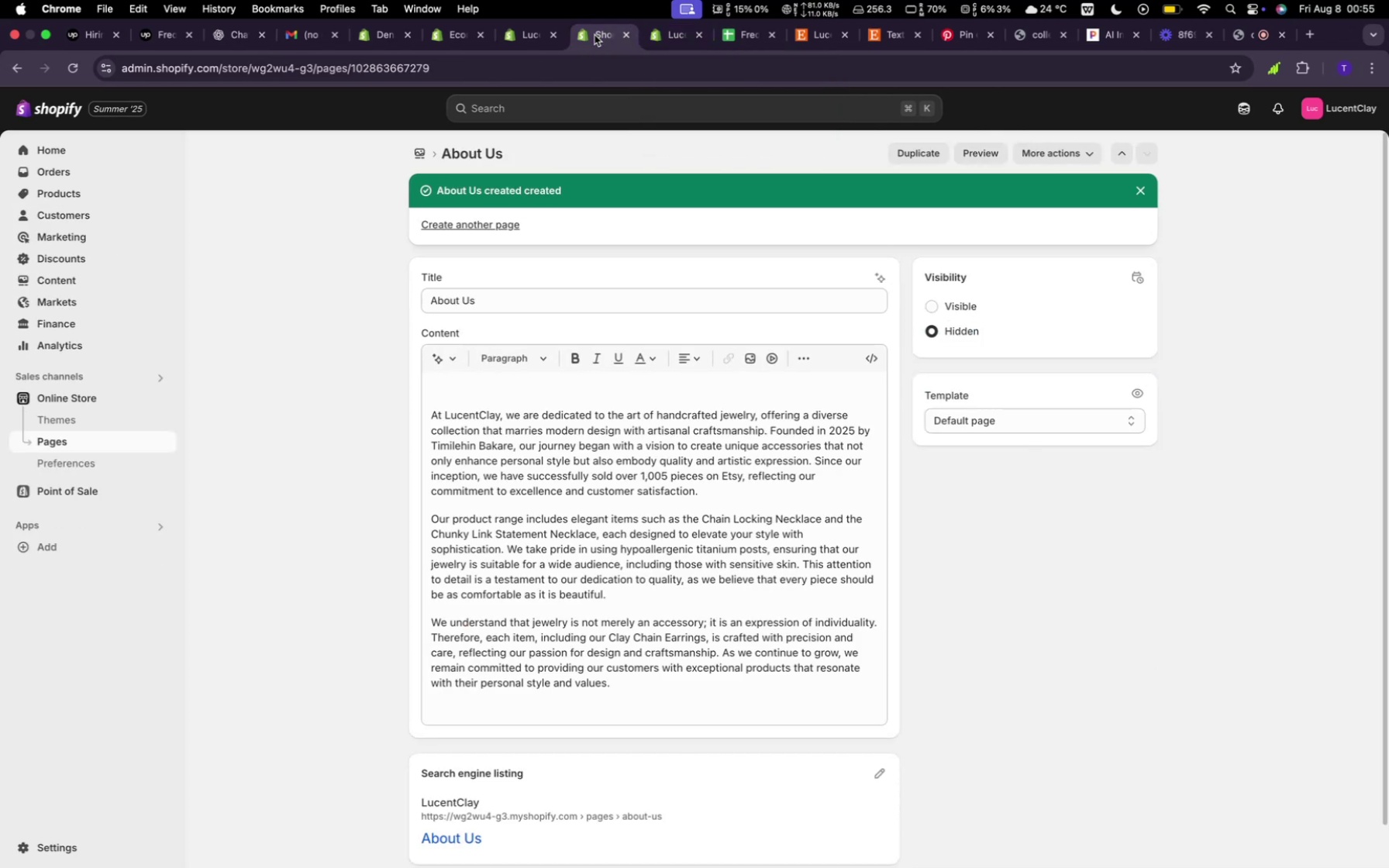 
left_click([595, 35])
 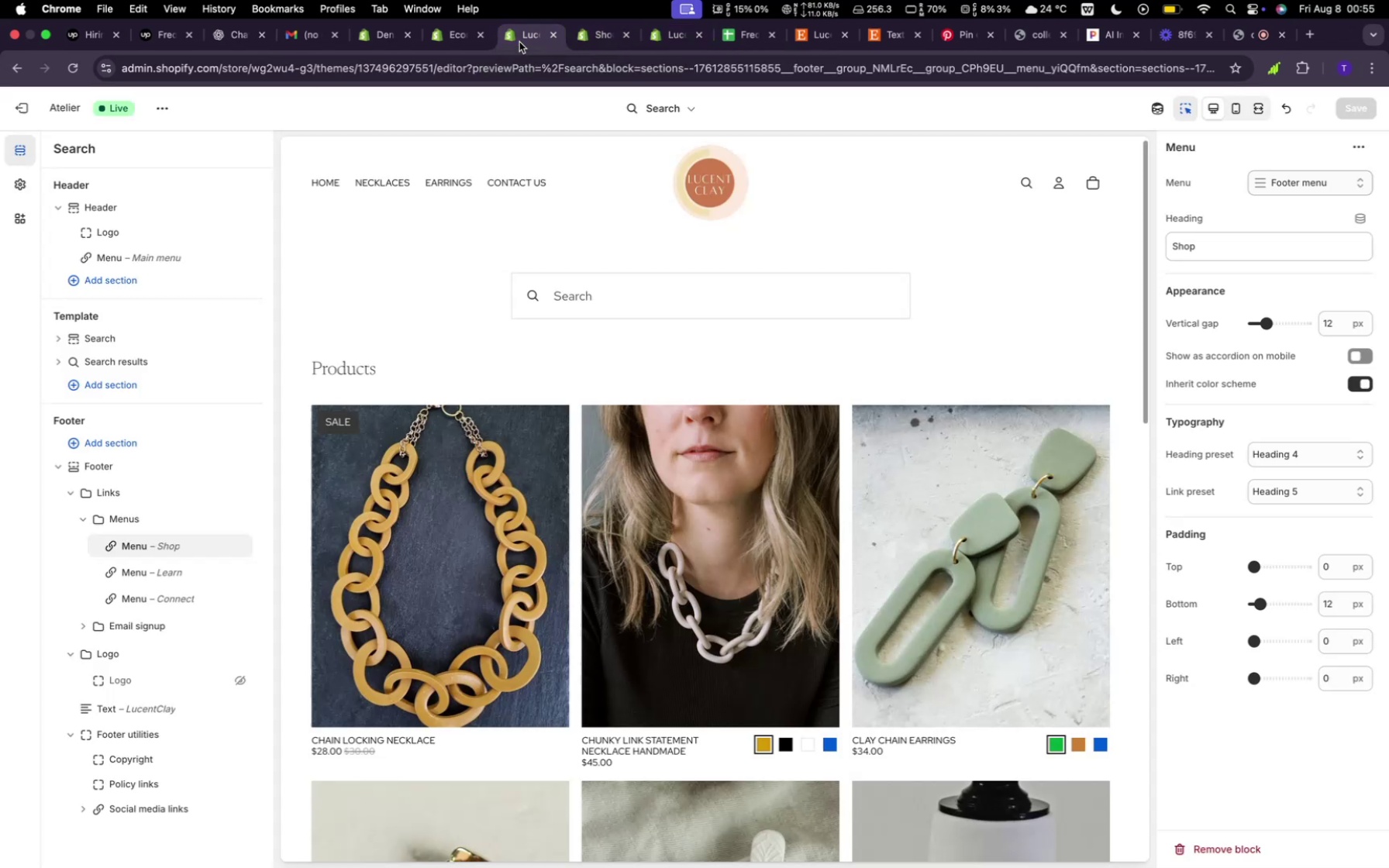 
left_click([519, 42])
 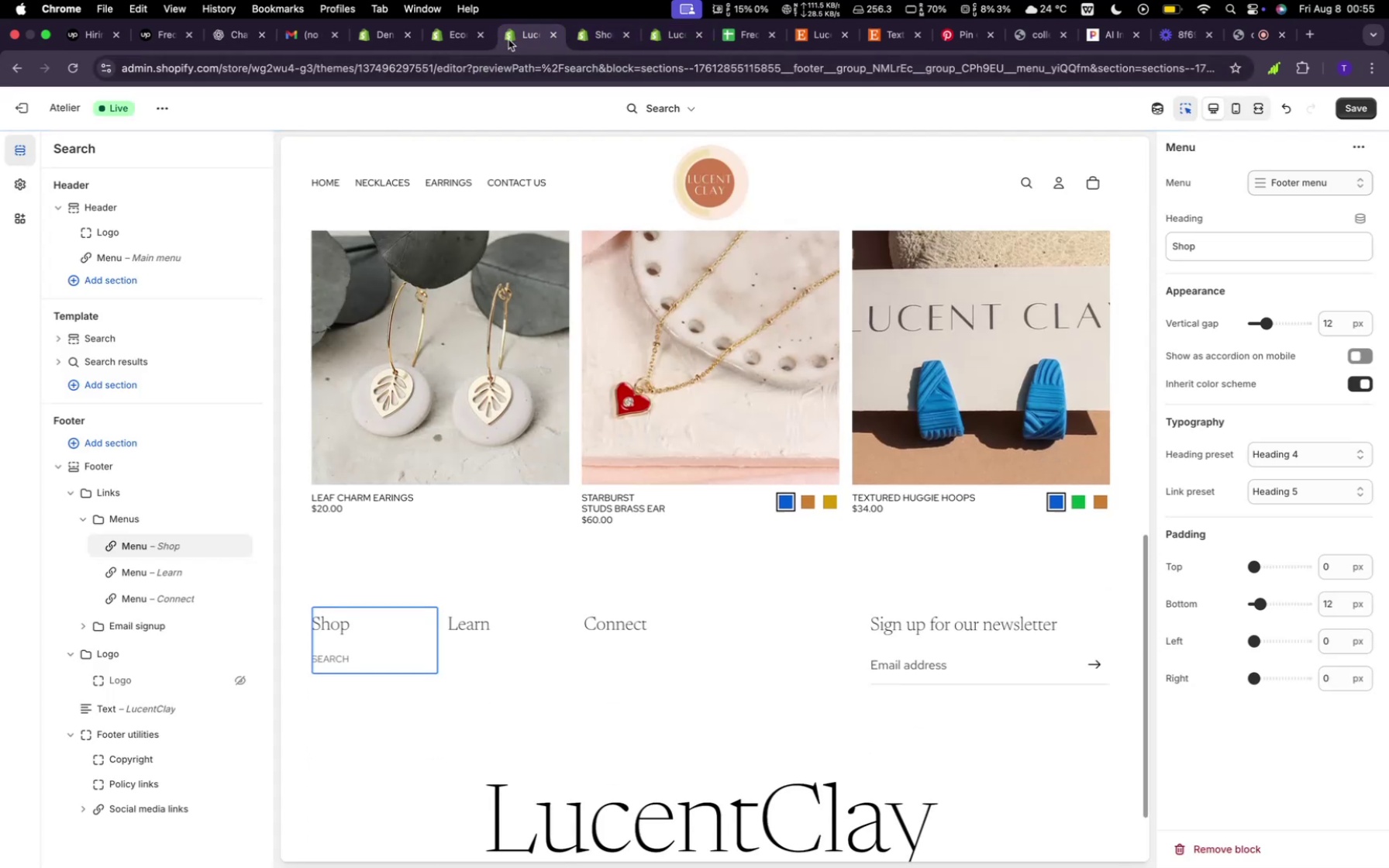 
mouse_move([482, 36])
 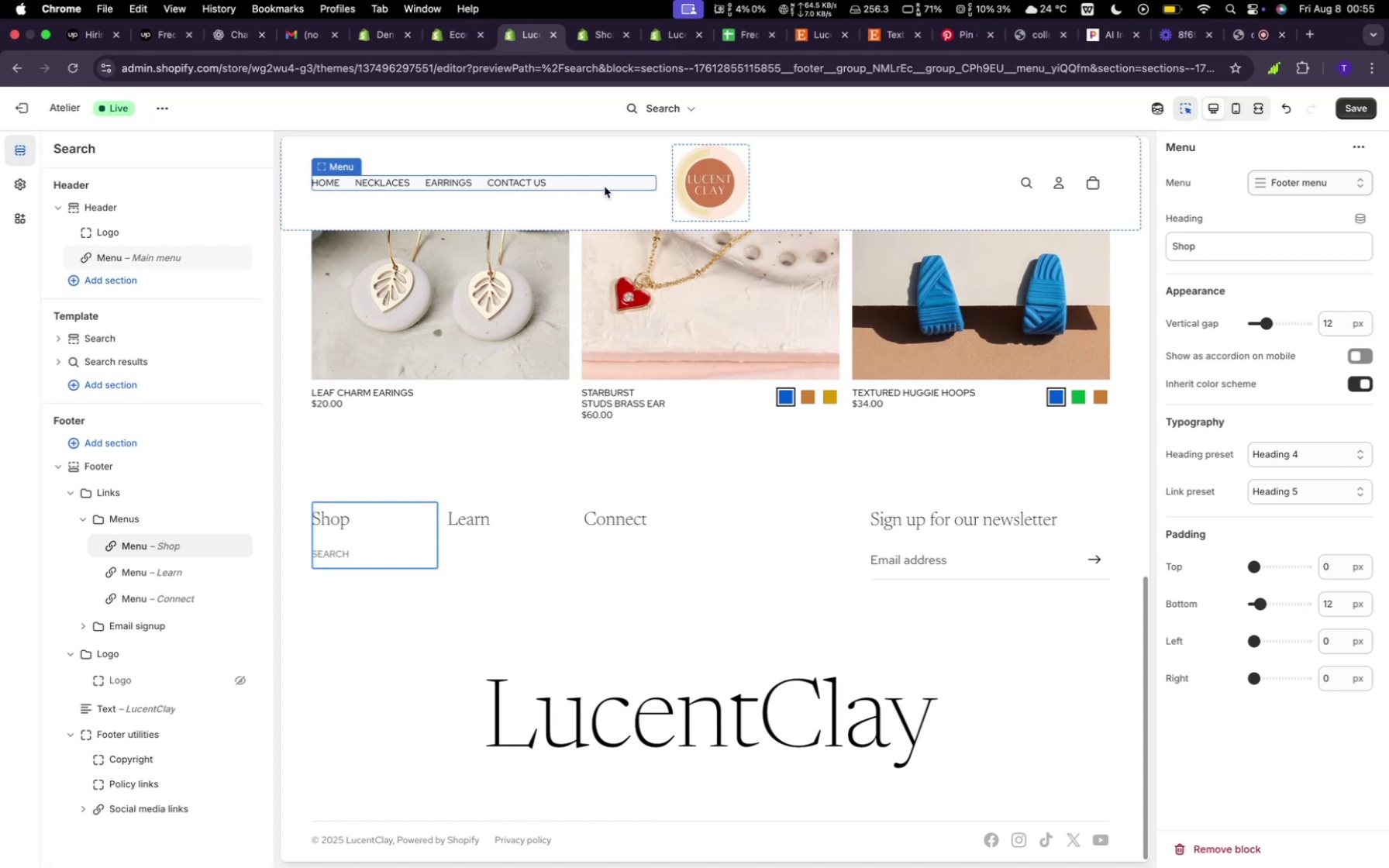 
wait(12.09)
 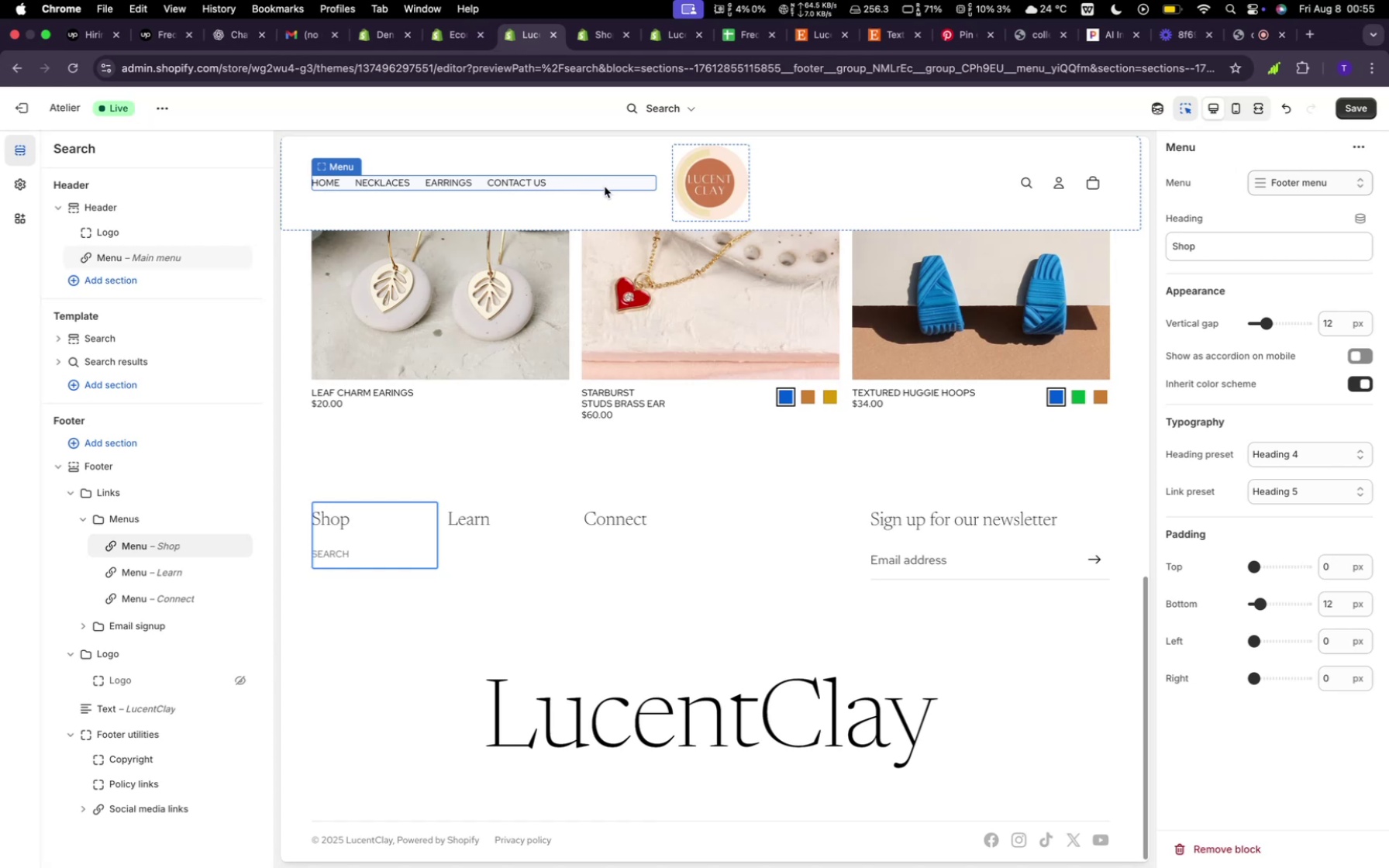 
left_click([1349, 188])
 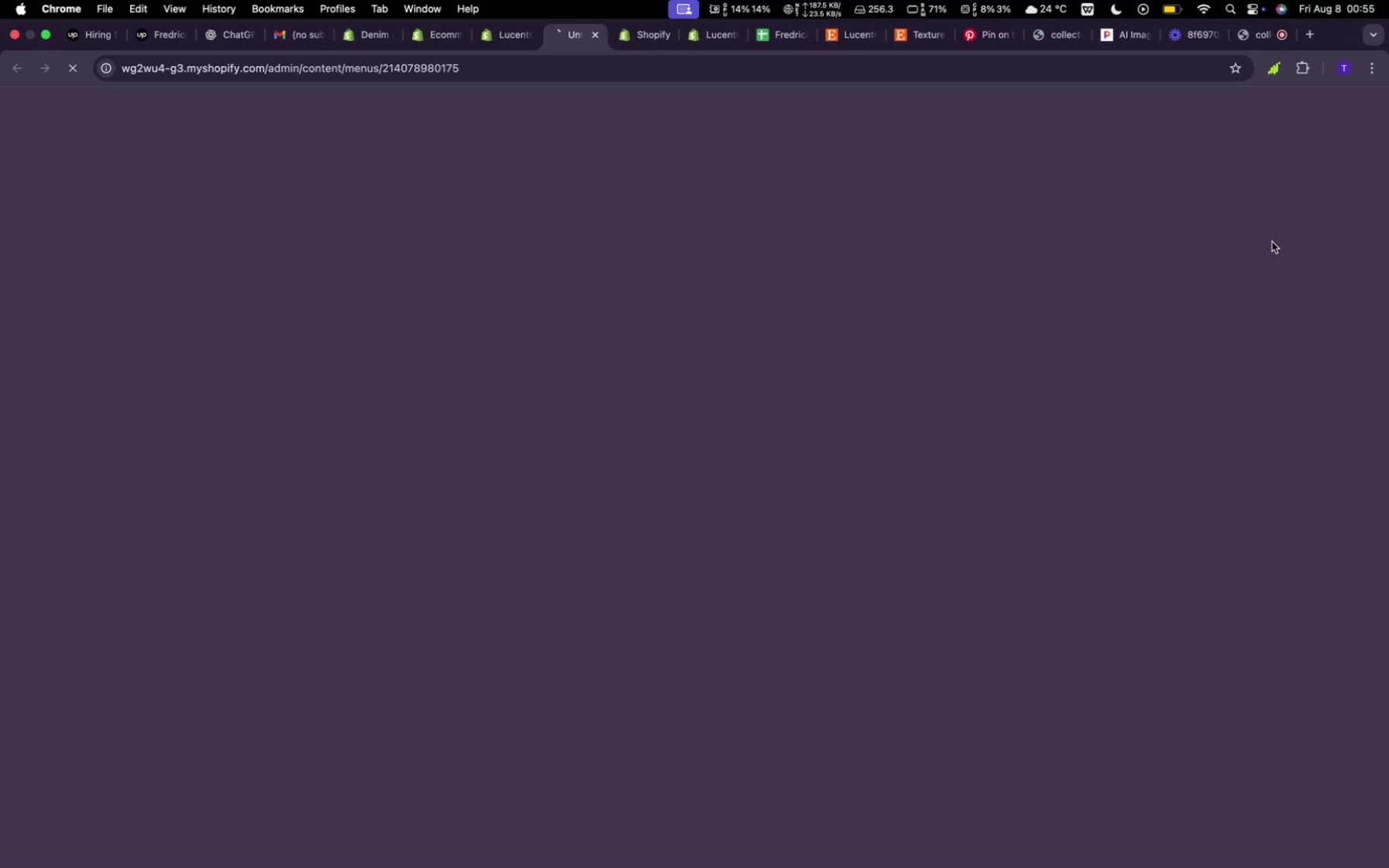 
left_click([1272, 242])
 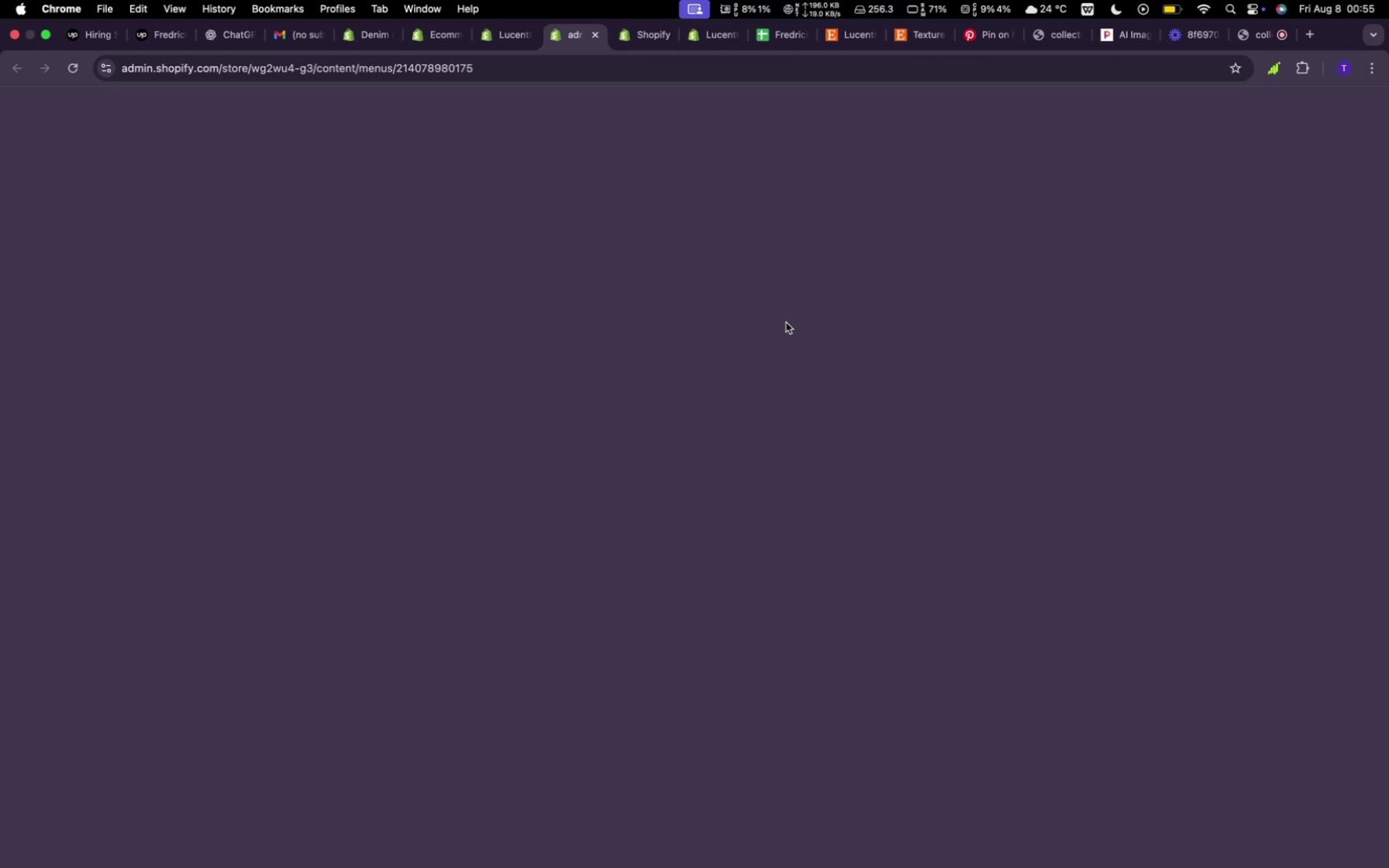 
mouse_move([786, 326])
 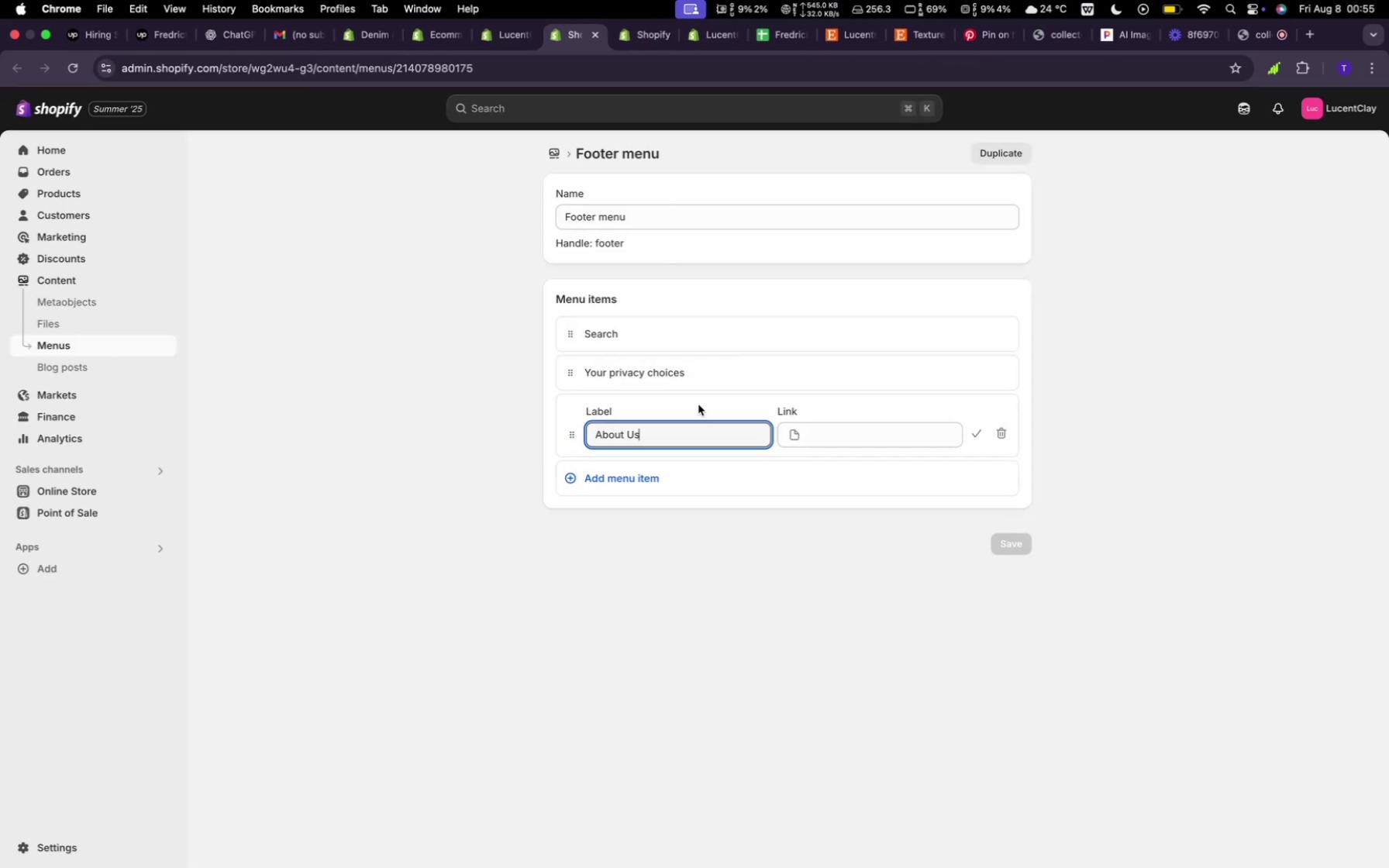 
left_click([698, 405])
 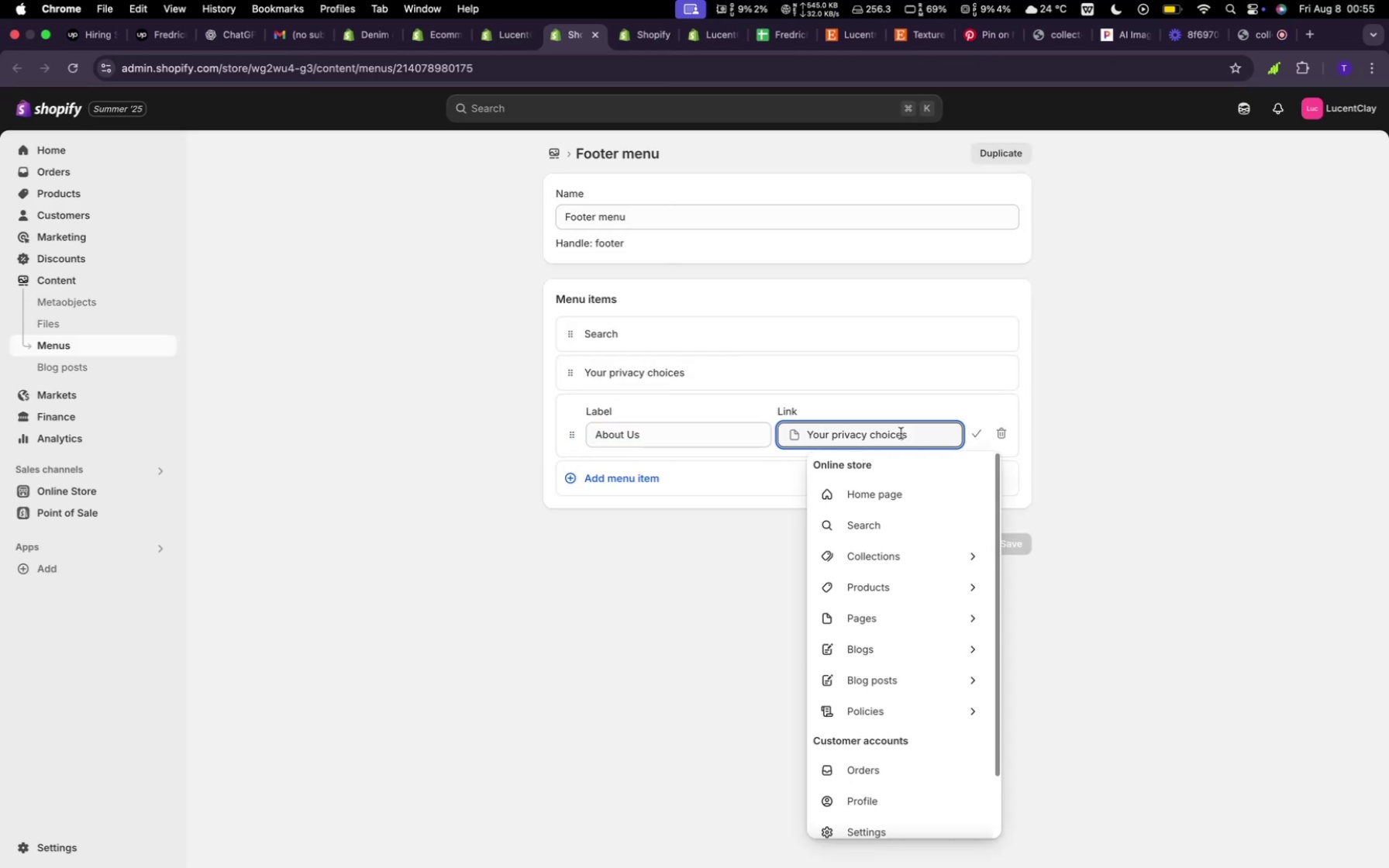 
left_click([901, 433])
 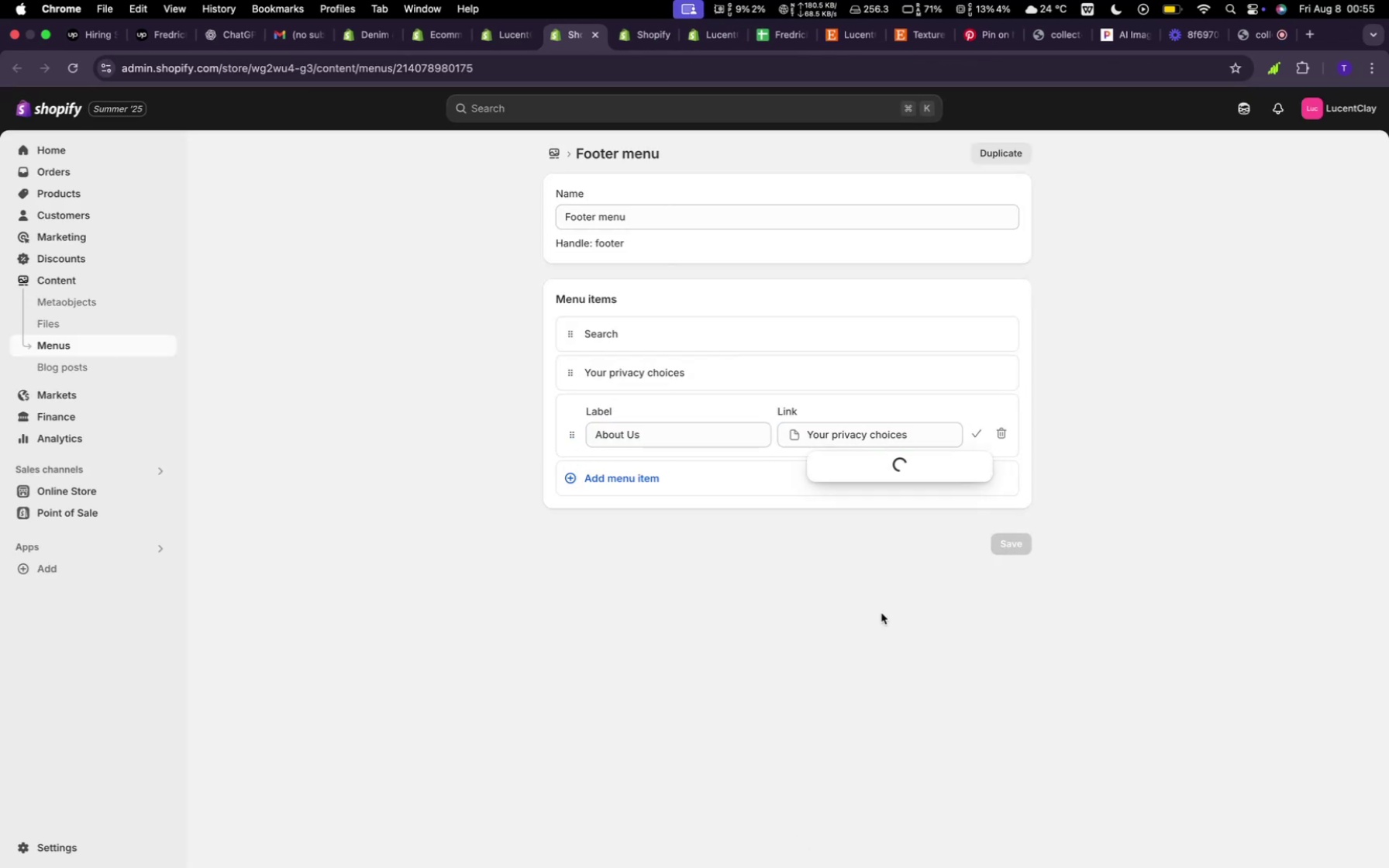 
left_click([881, 613])
 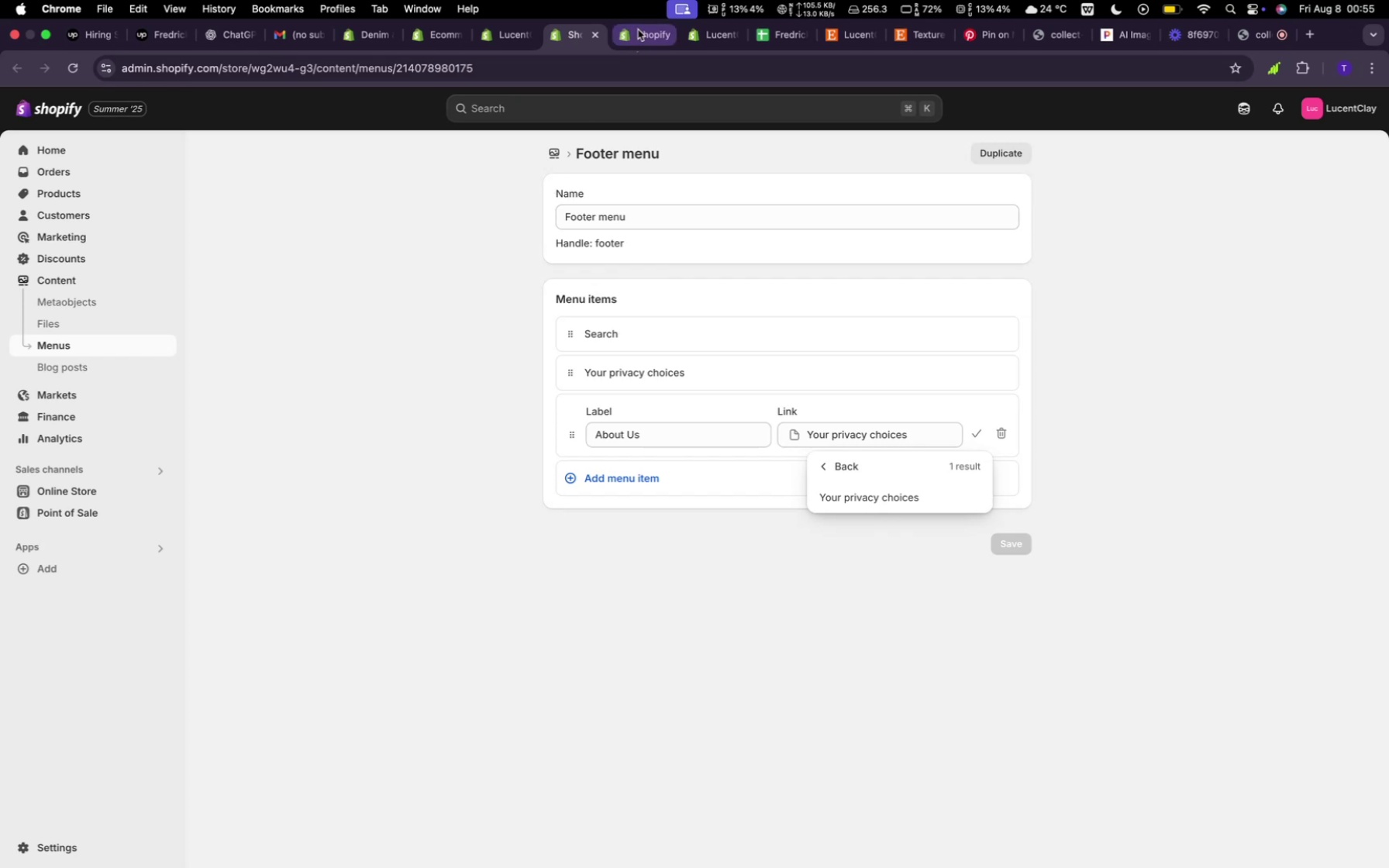 
left_click([638, 29])
 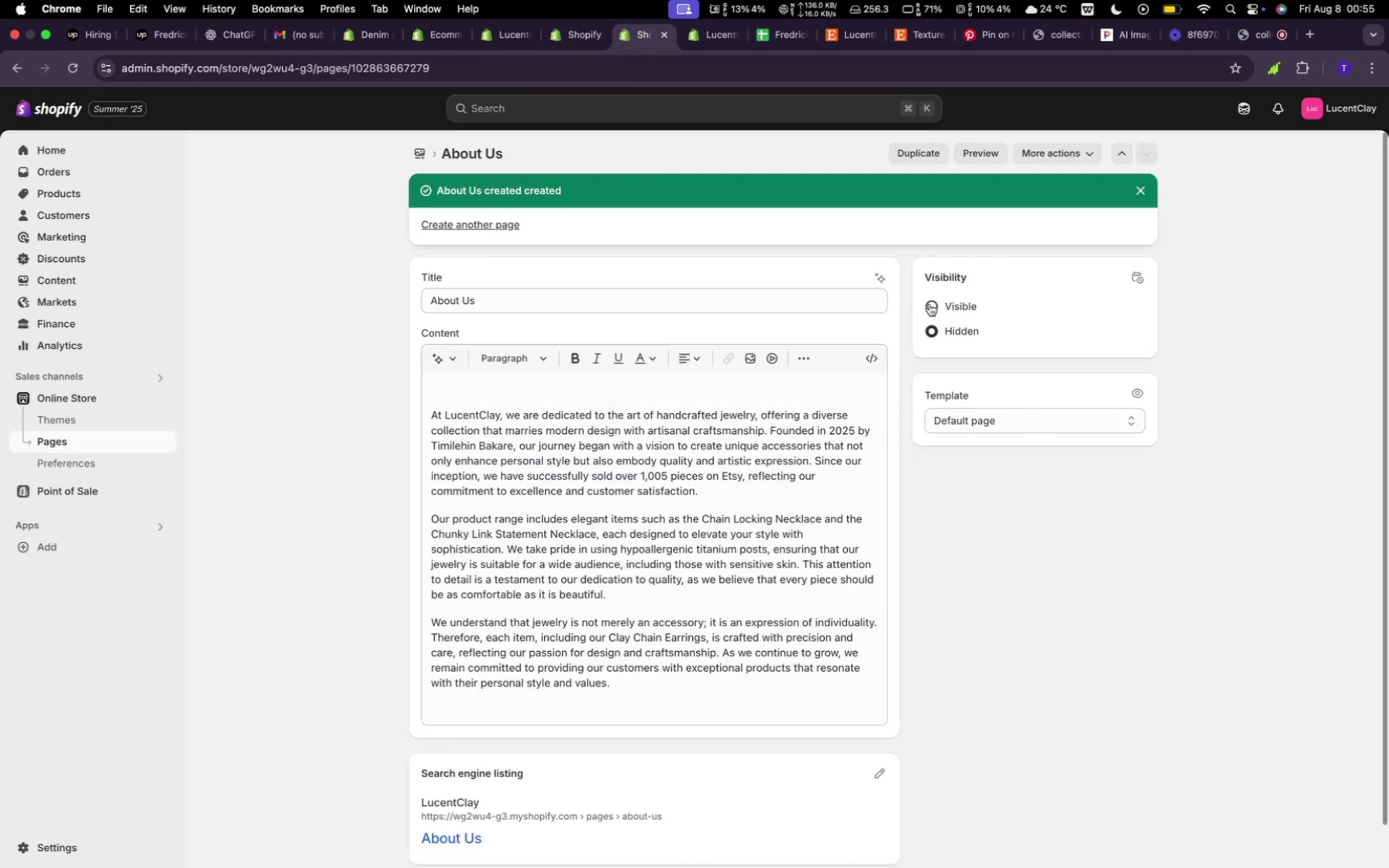 
left_click([929, 304])
 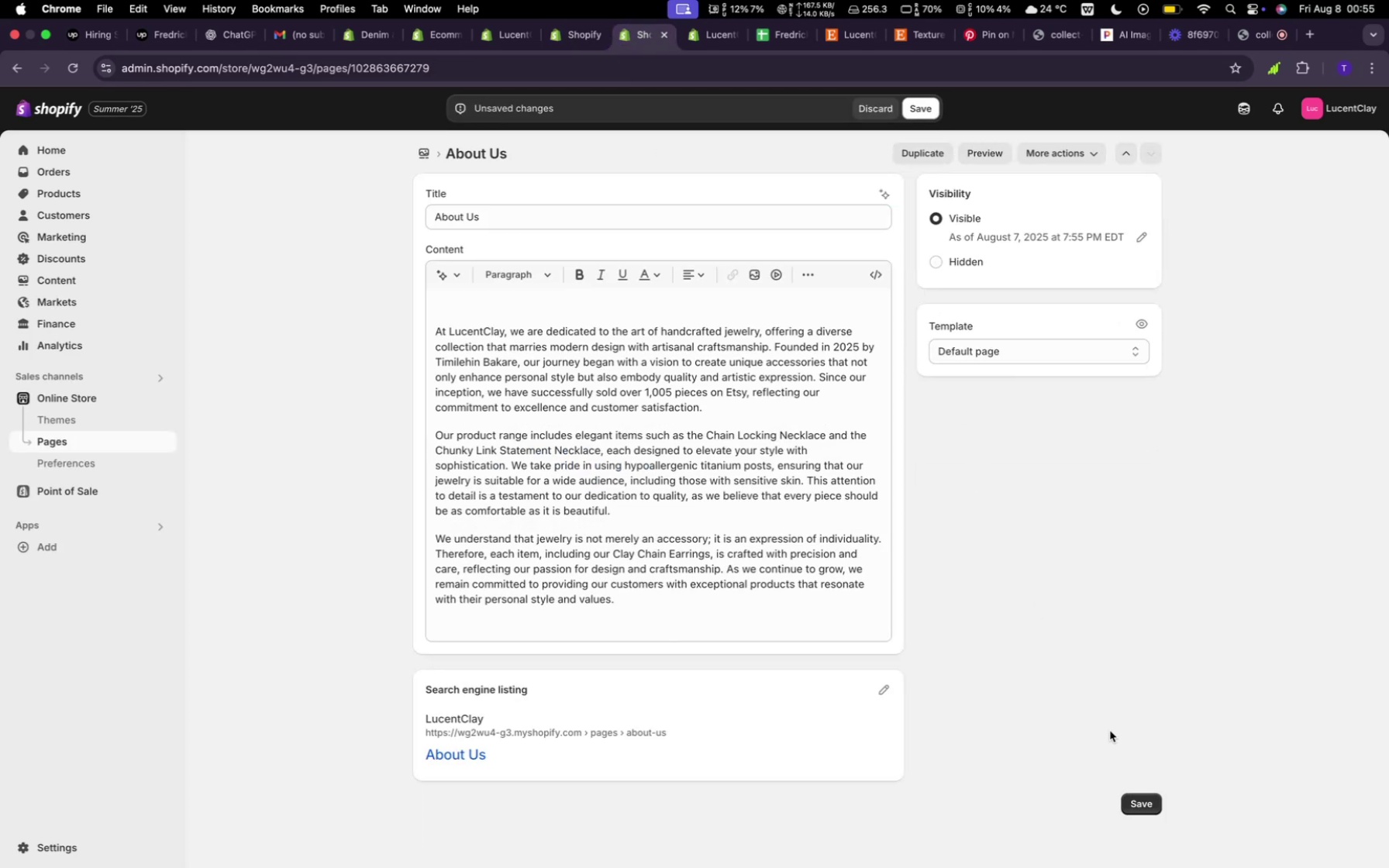 
scroll: coordinate [981, 474], scroll_direction: up, amount: 7.0
 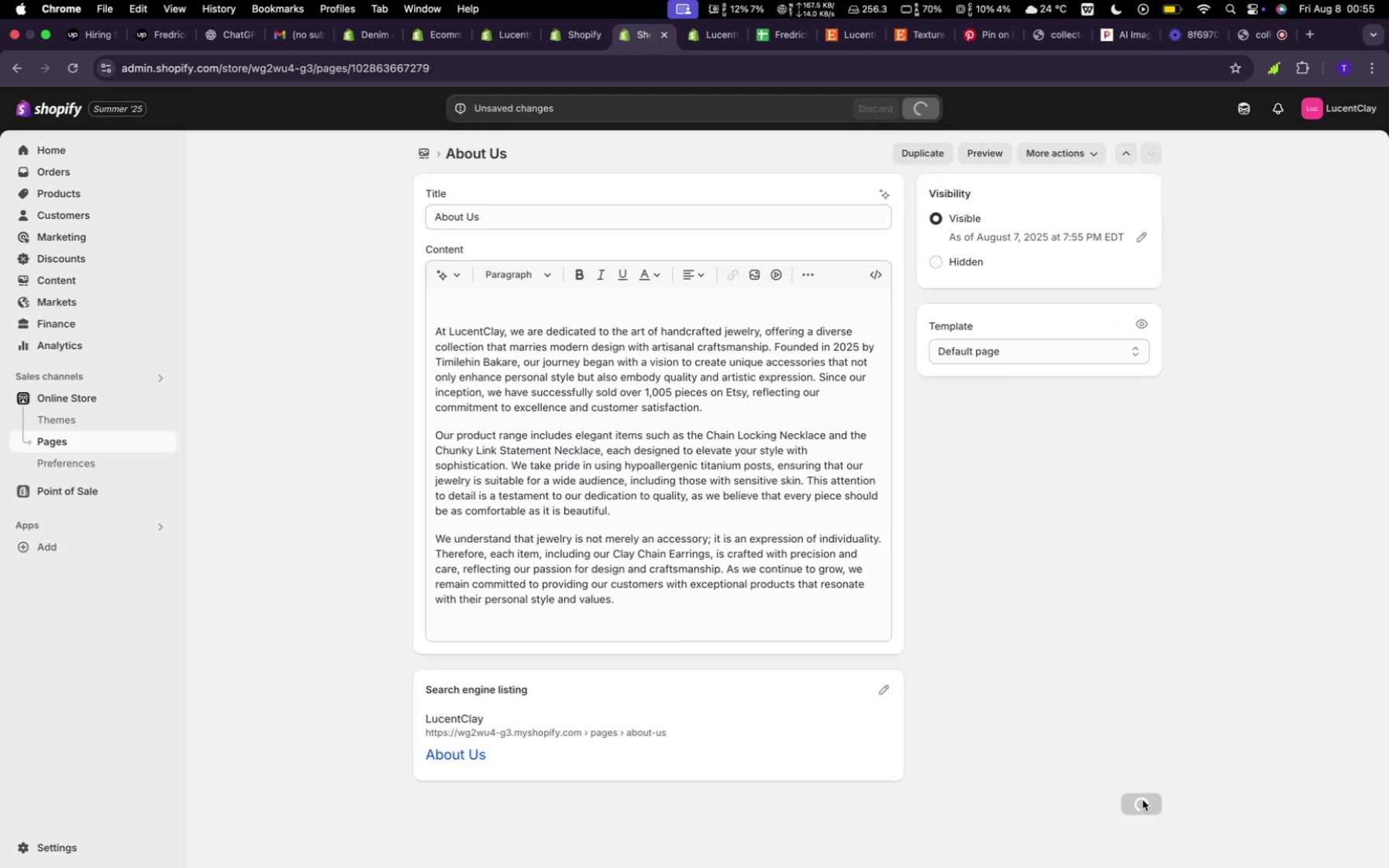 
left_click([1143, 800])
 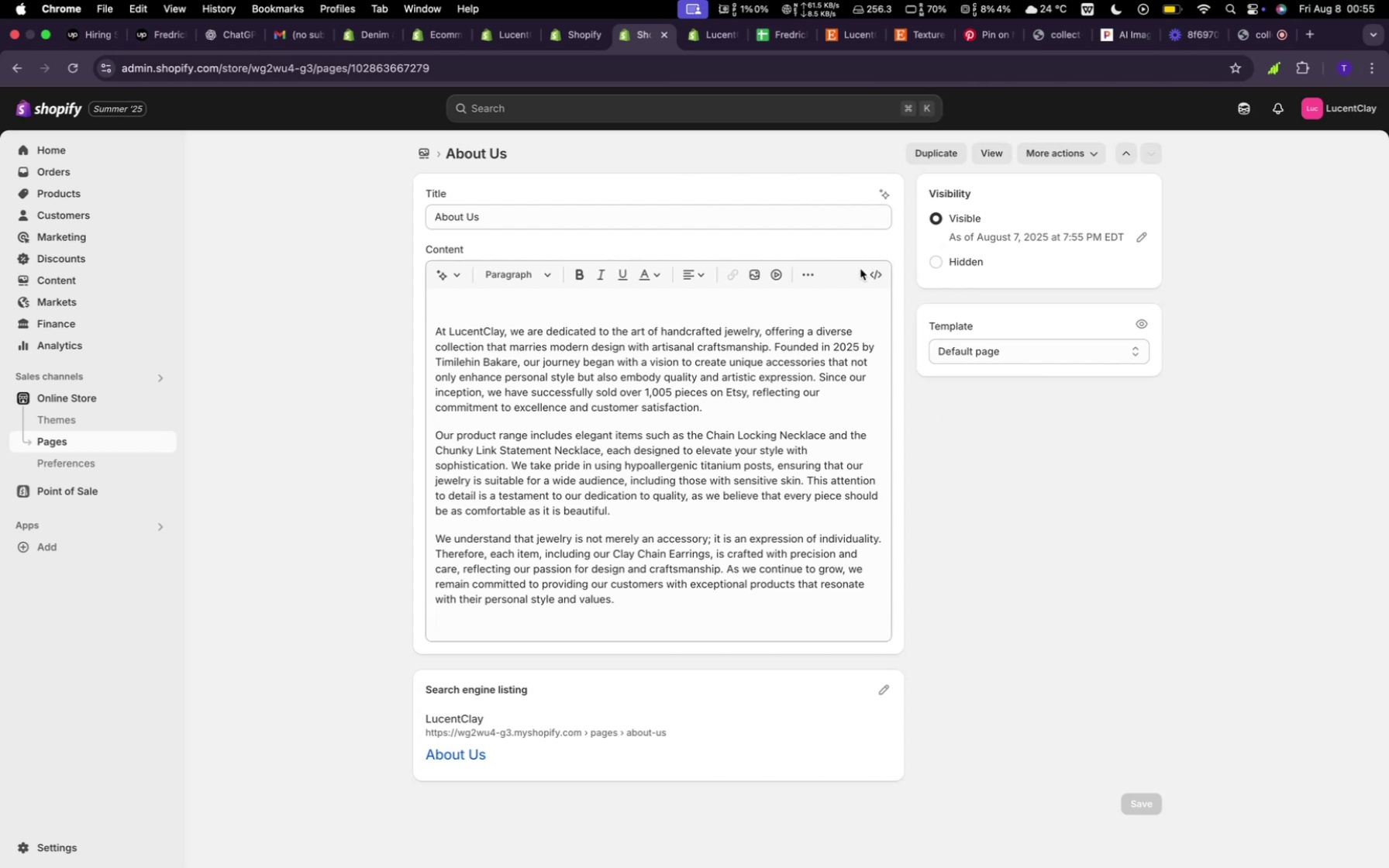 
wait(6.97)
 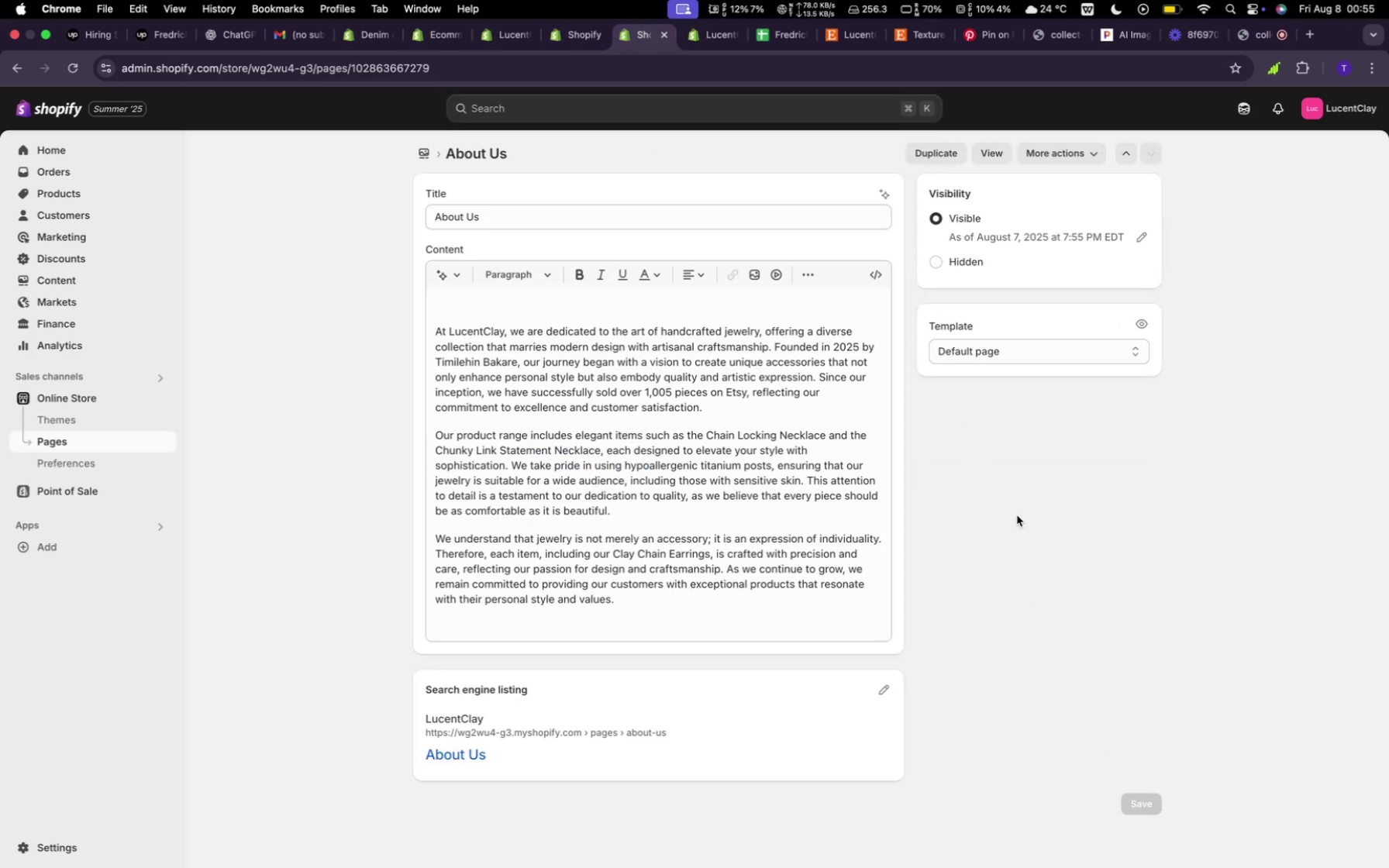 
left_click([702, 46])
 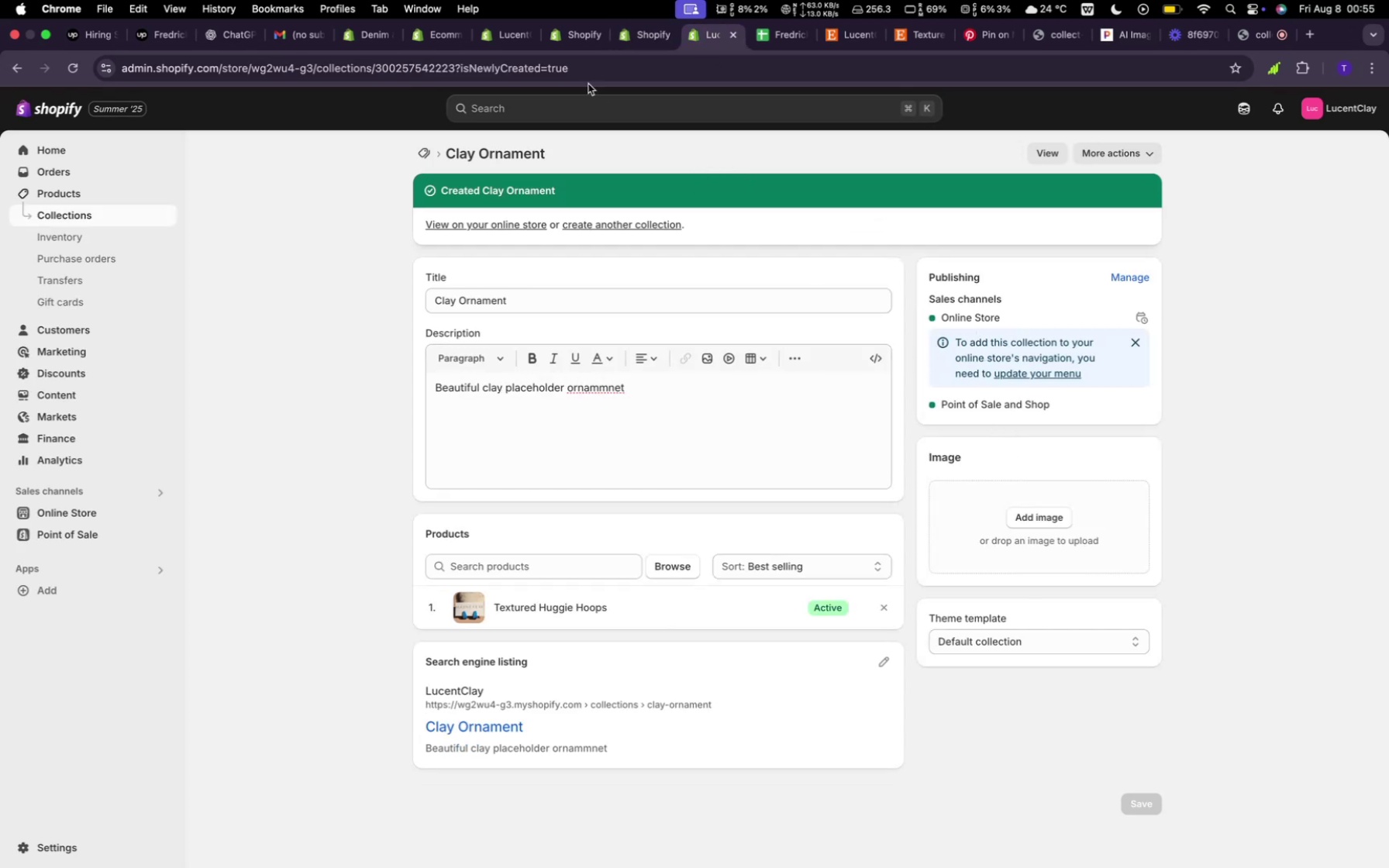 
left_click([632, 33])
 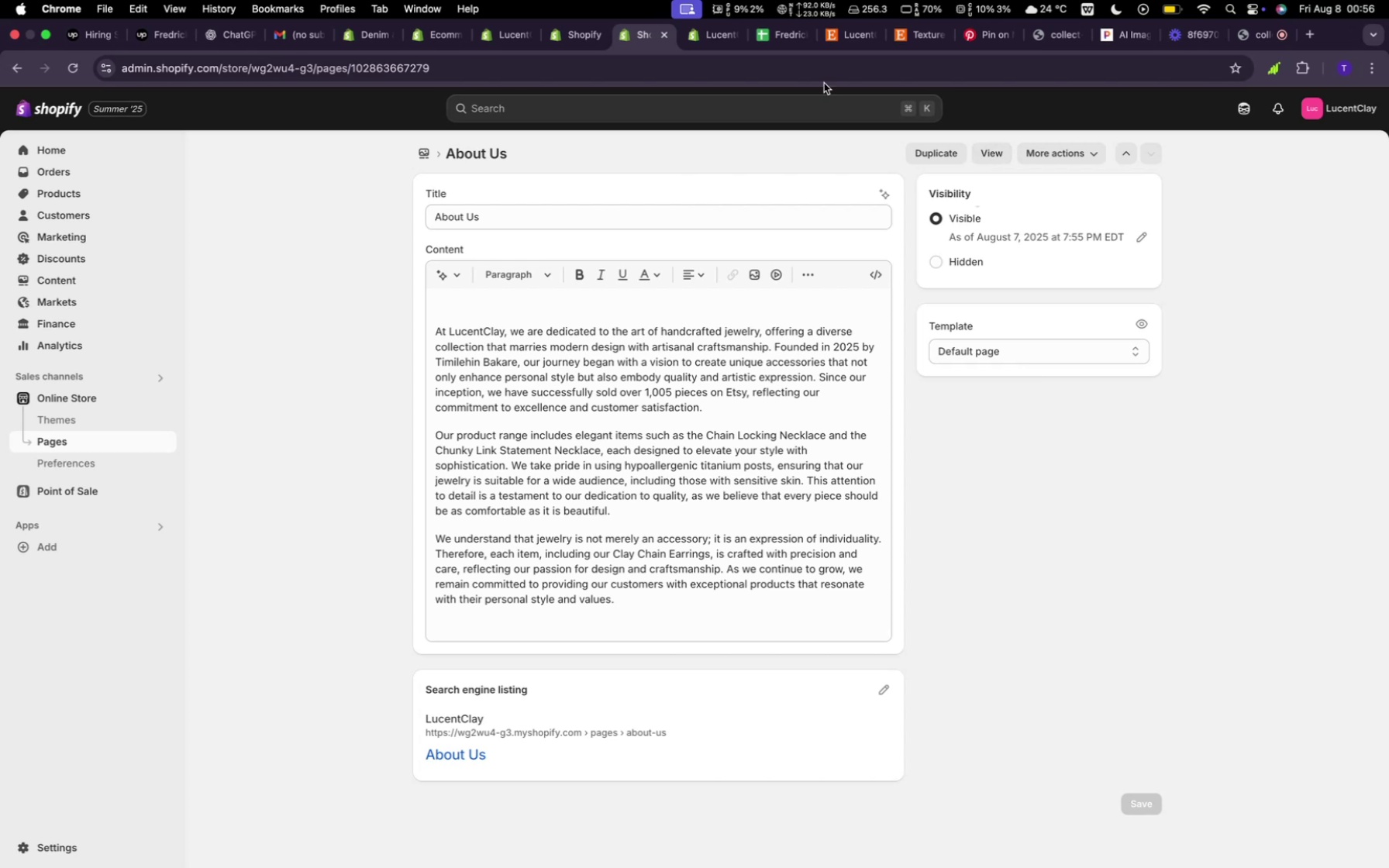 
wait(5.02)
 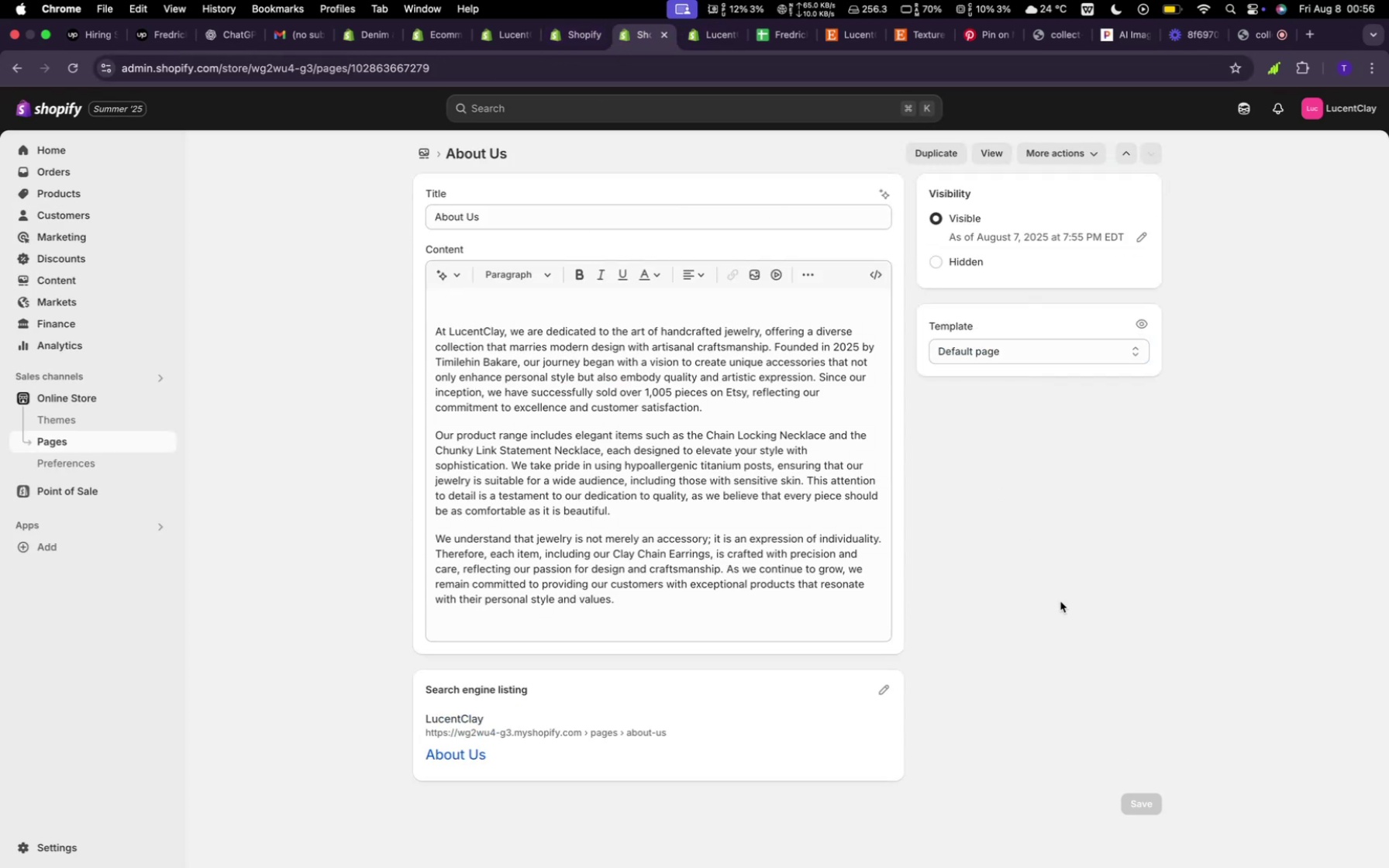 
left_click([725, 37])
 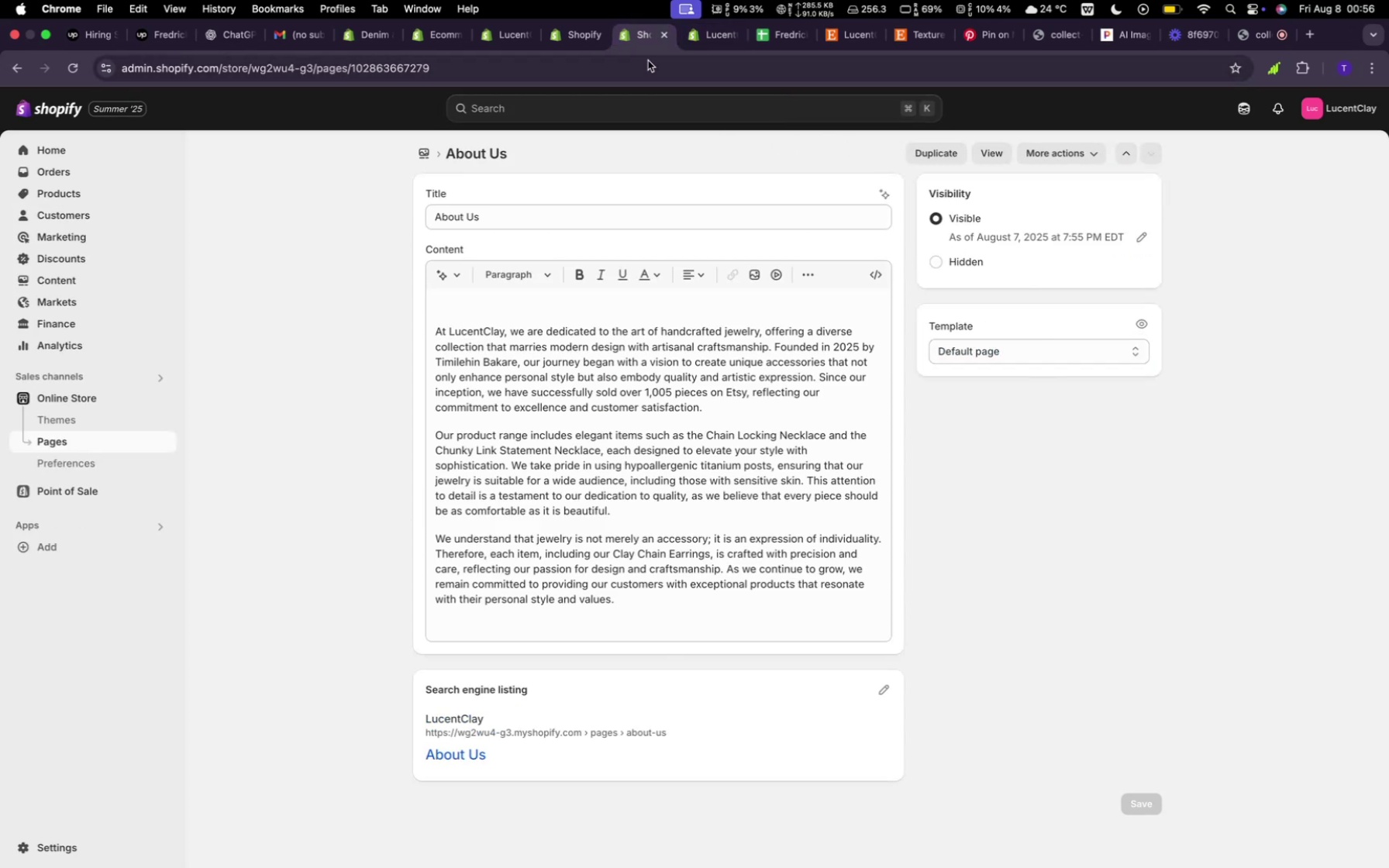 
wait(5.02)
 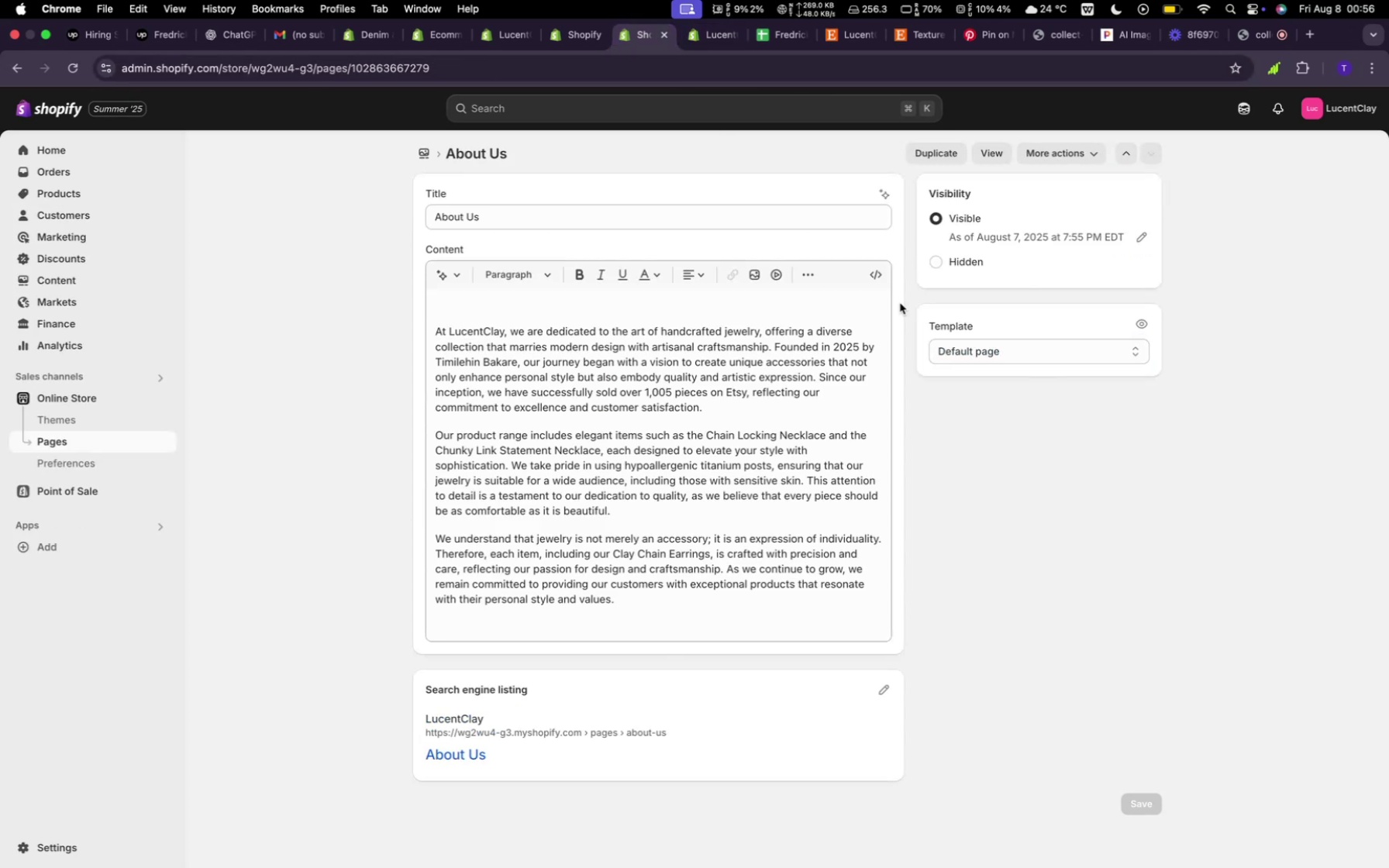 
left_click([564, 33])
 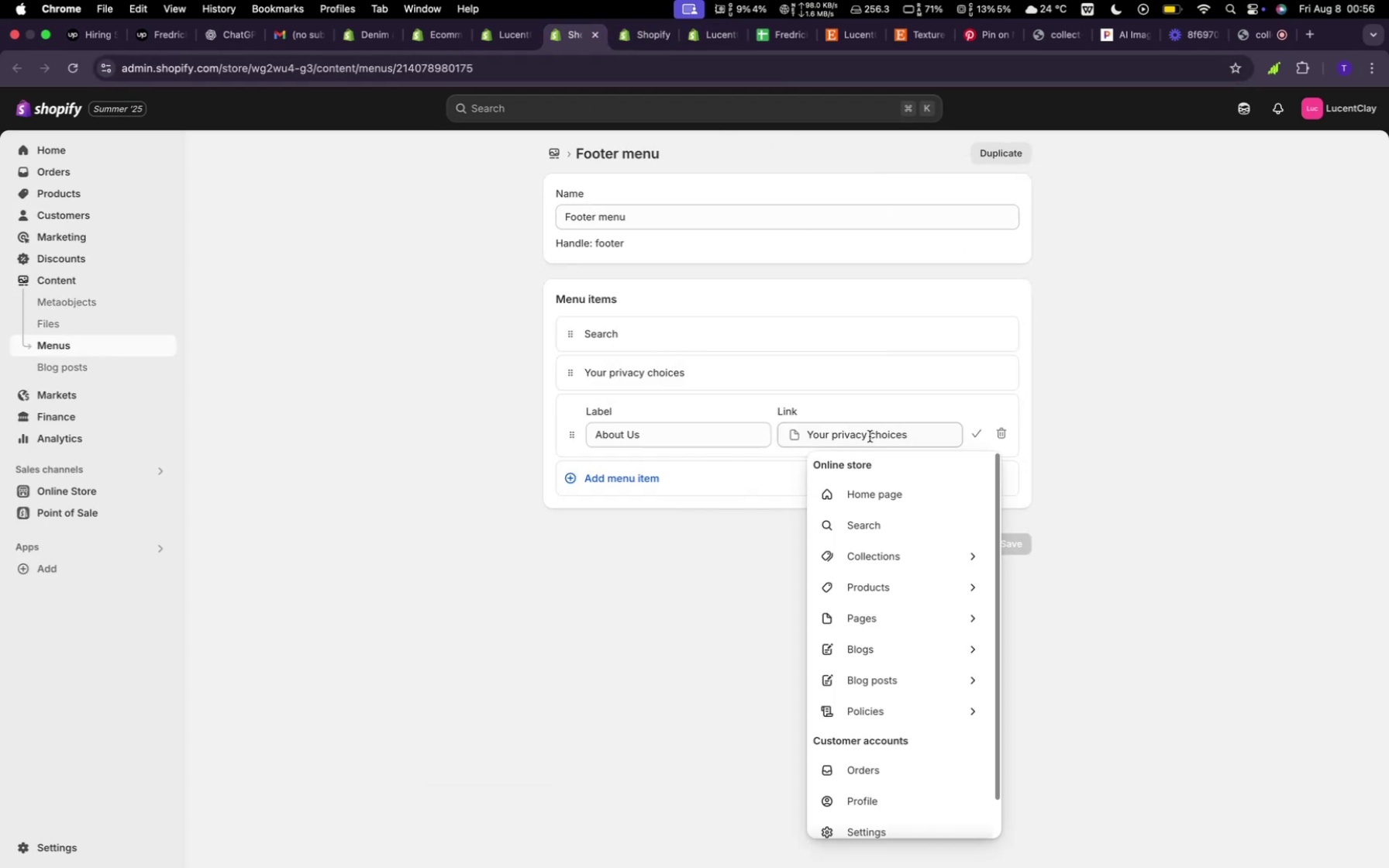 
left_click([870, 436])
 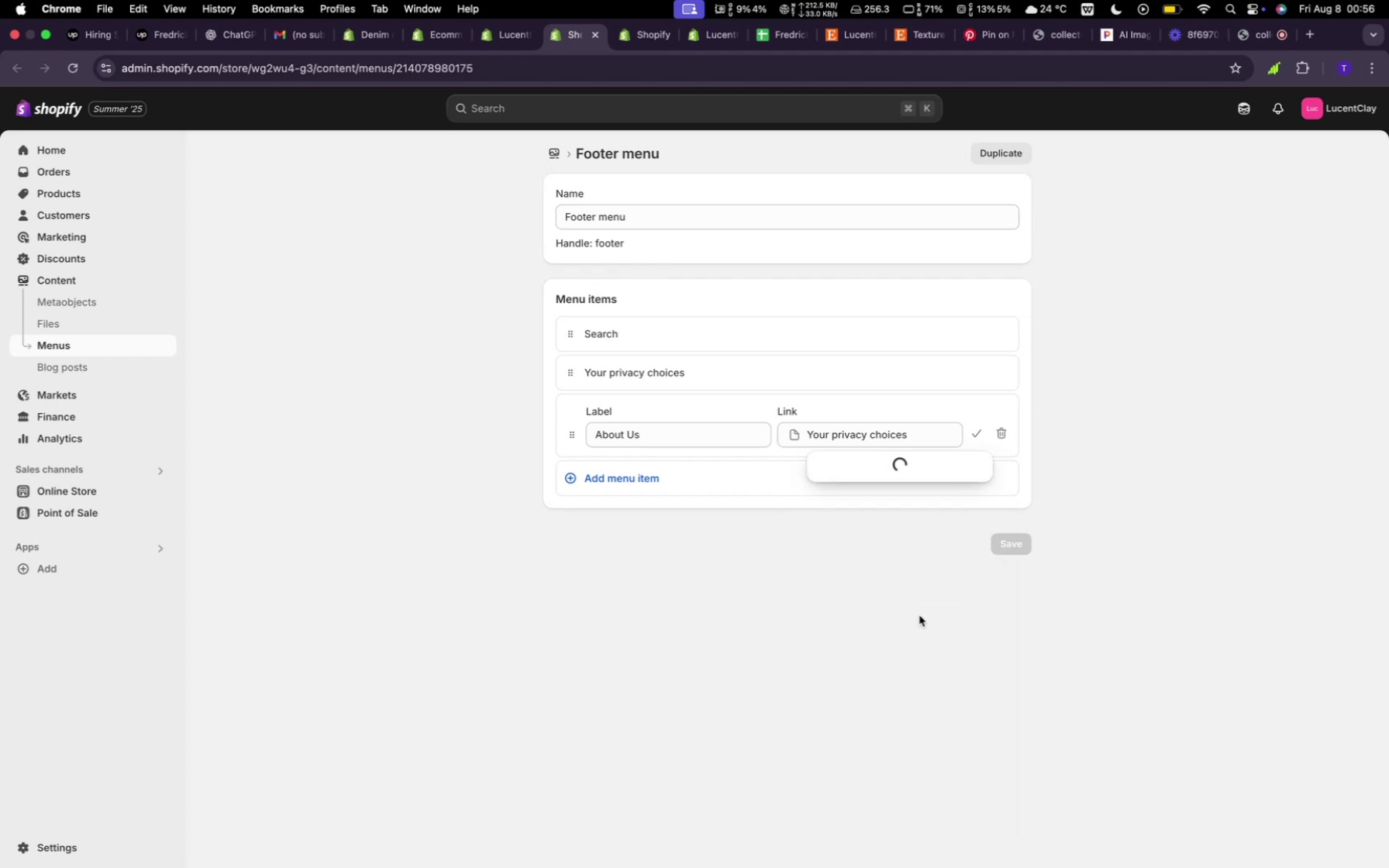 
left_click([919, 615])
 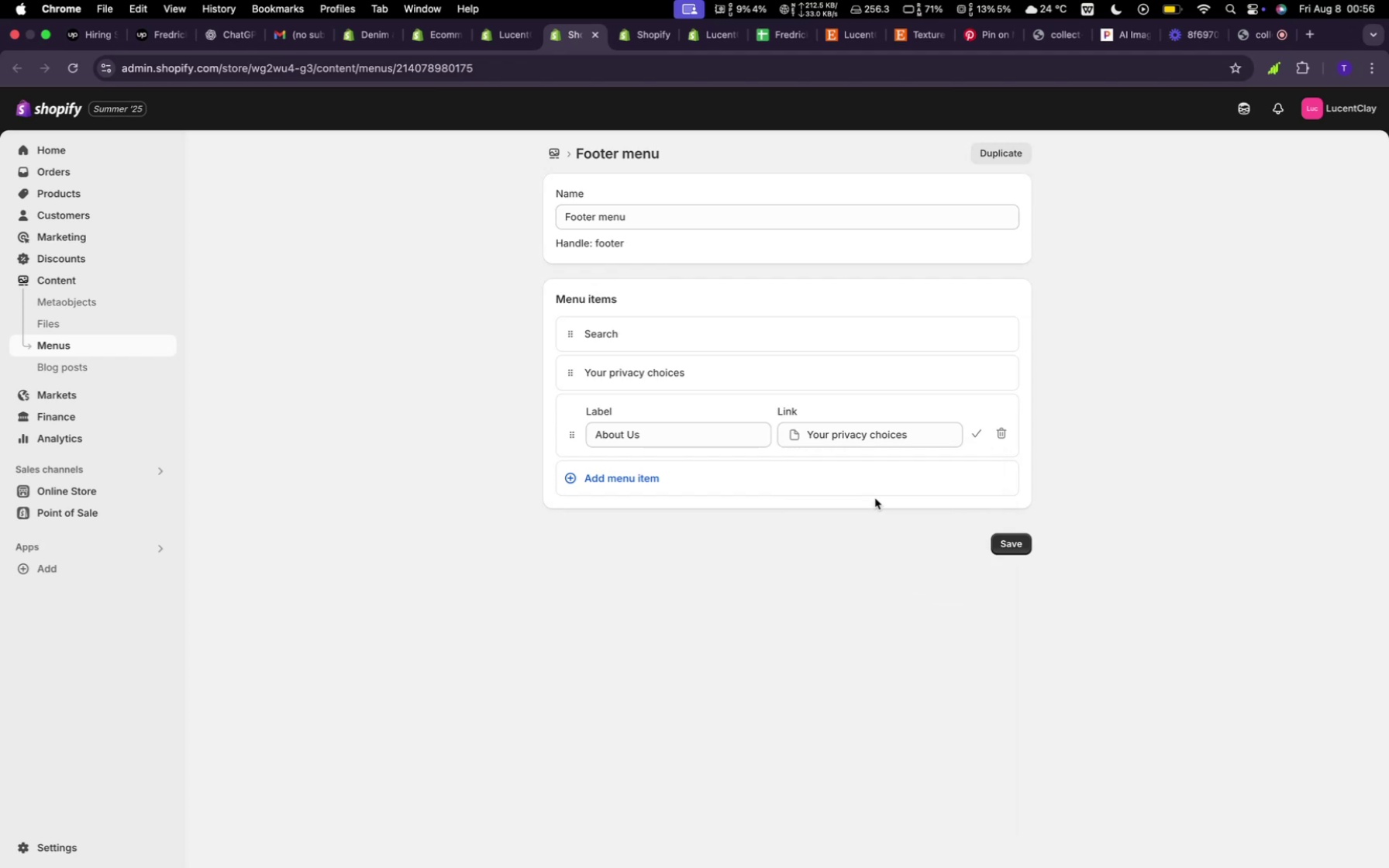 
left_click([875, 498])
 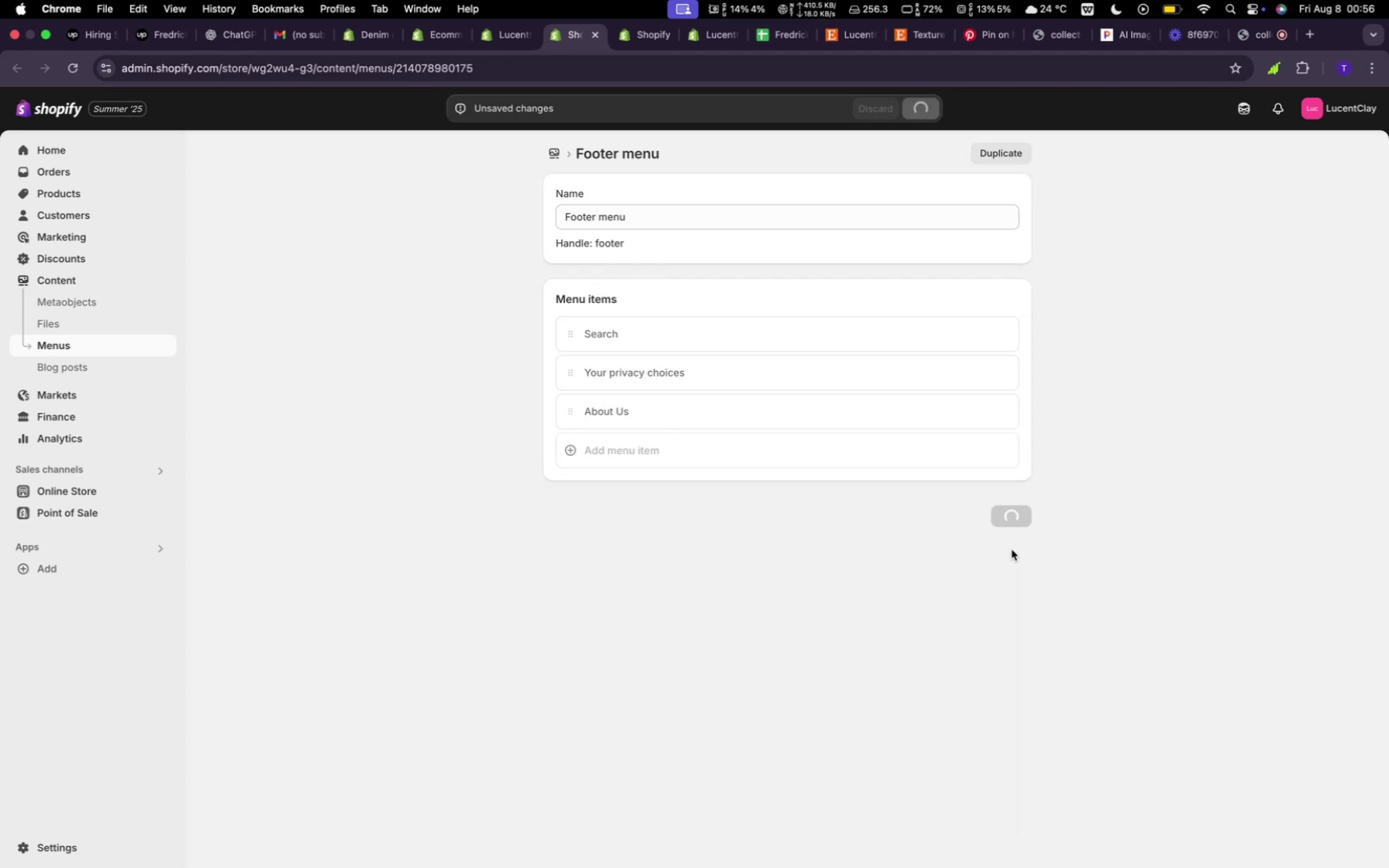 
left_click([1012, 549])
 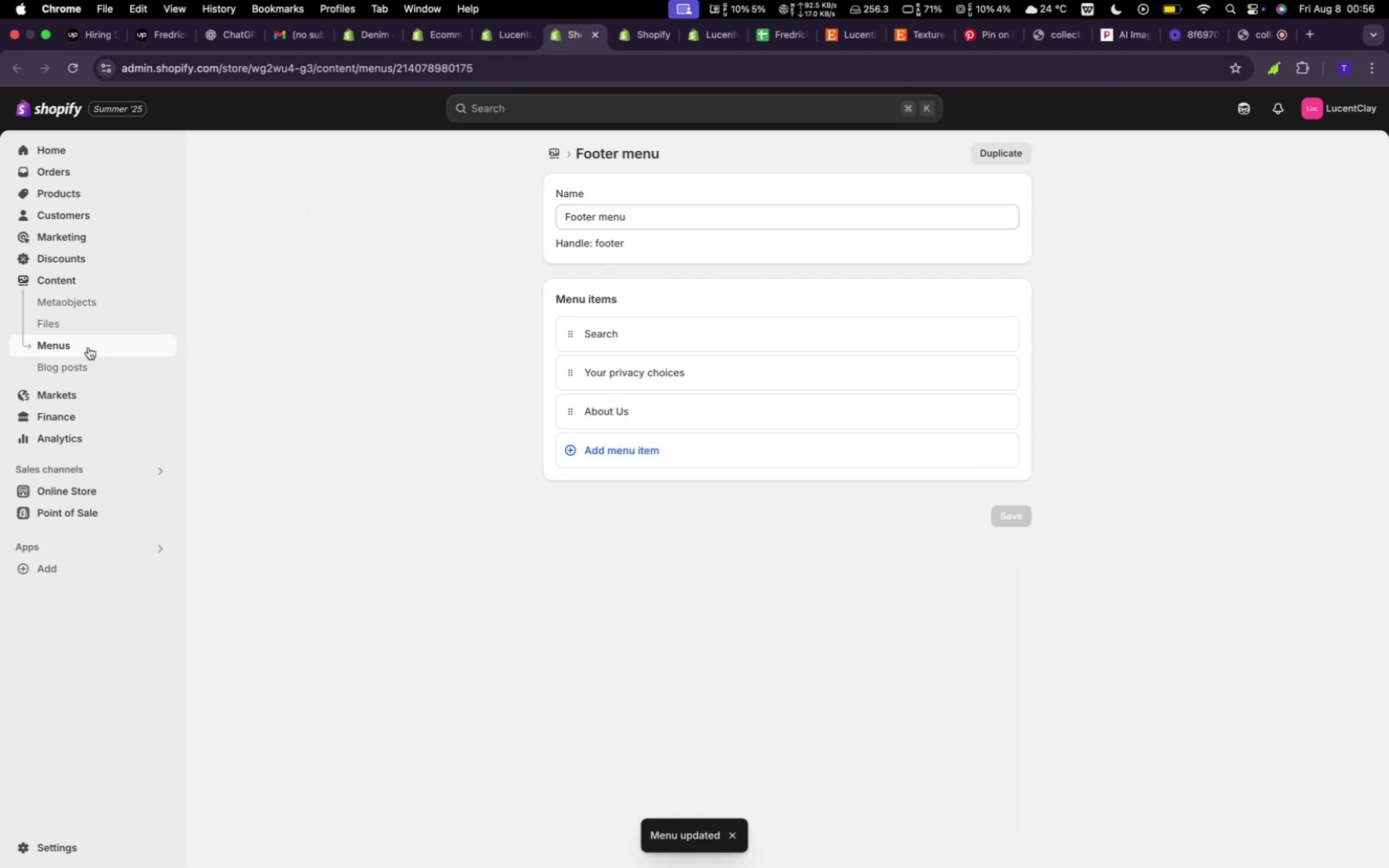 
left_click([87, 346])
 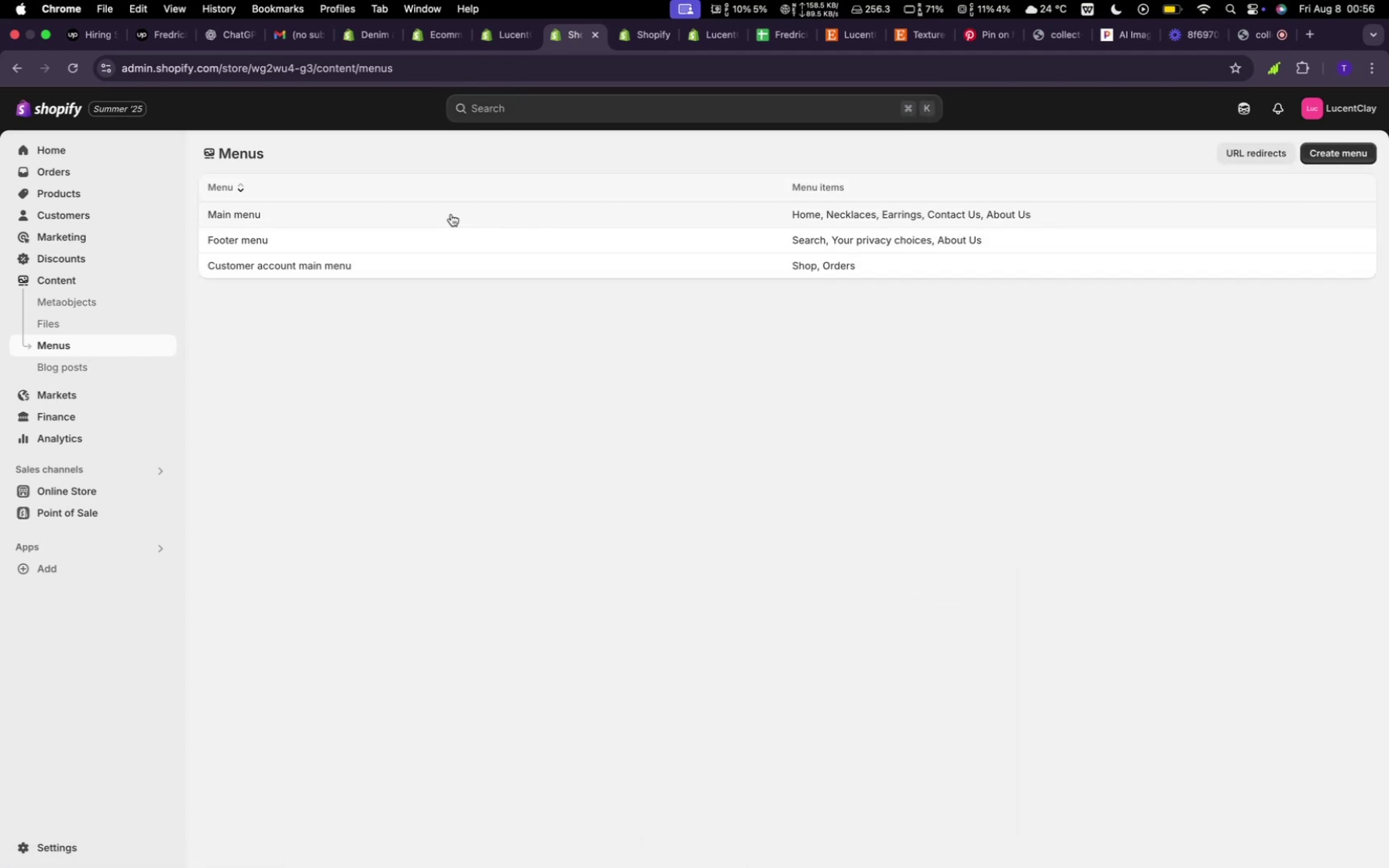 
mouse_move([471, 219])
 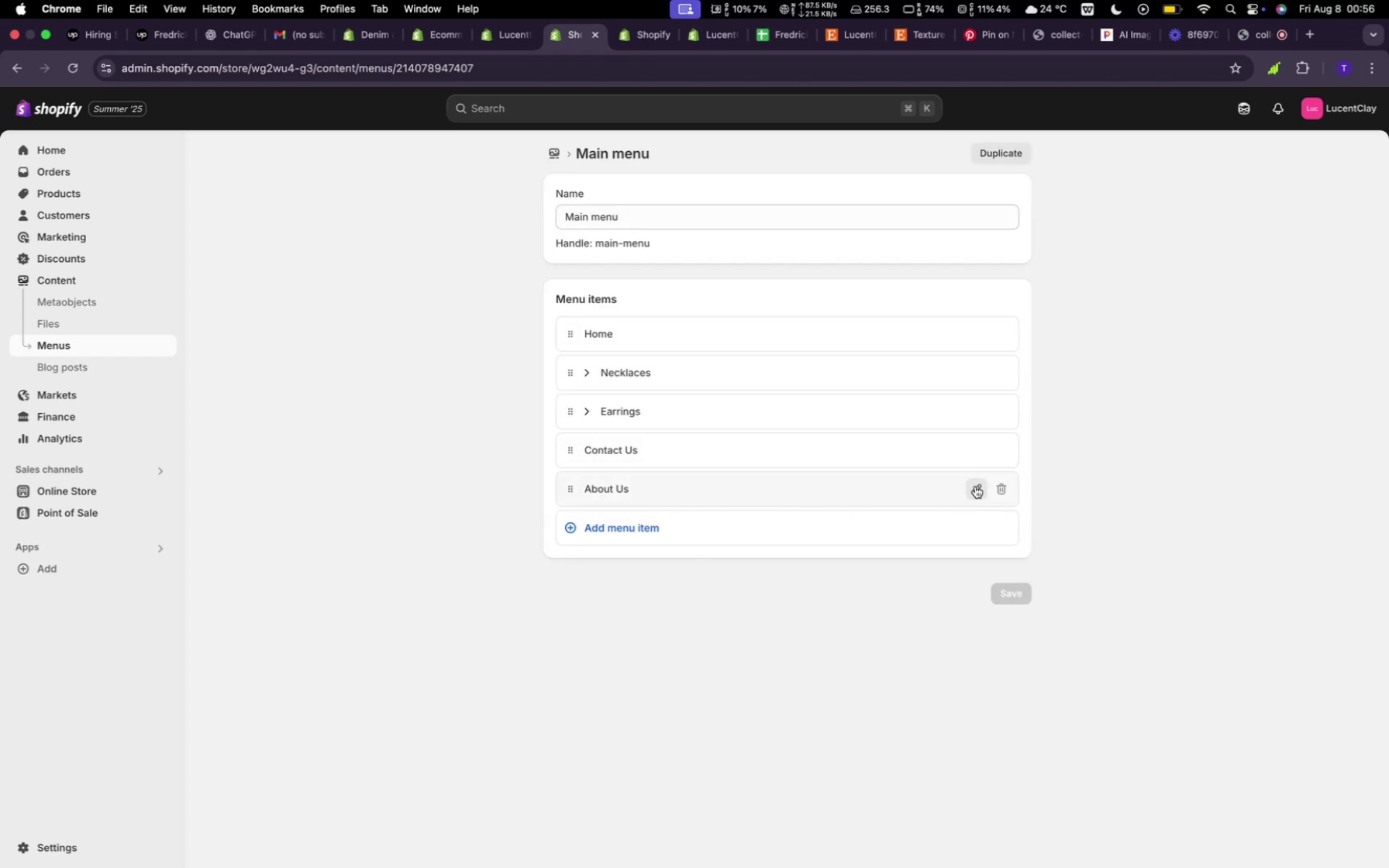 
left_click([975, 486])
 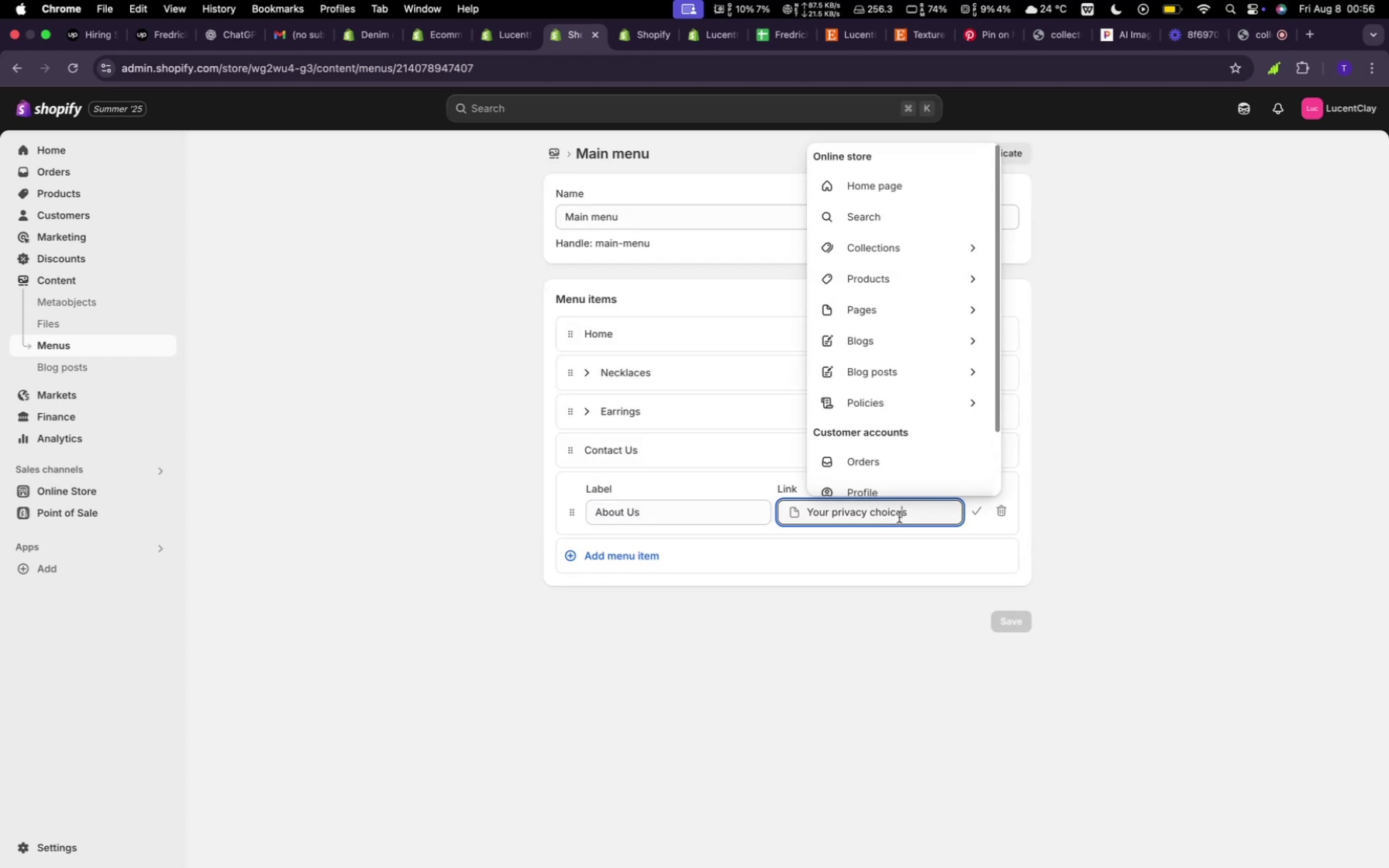 
left_click([899, 517])
 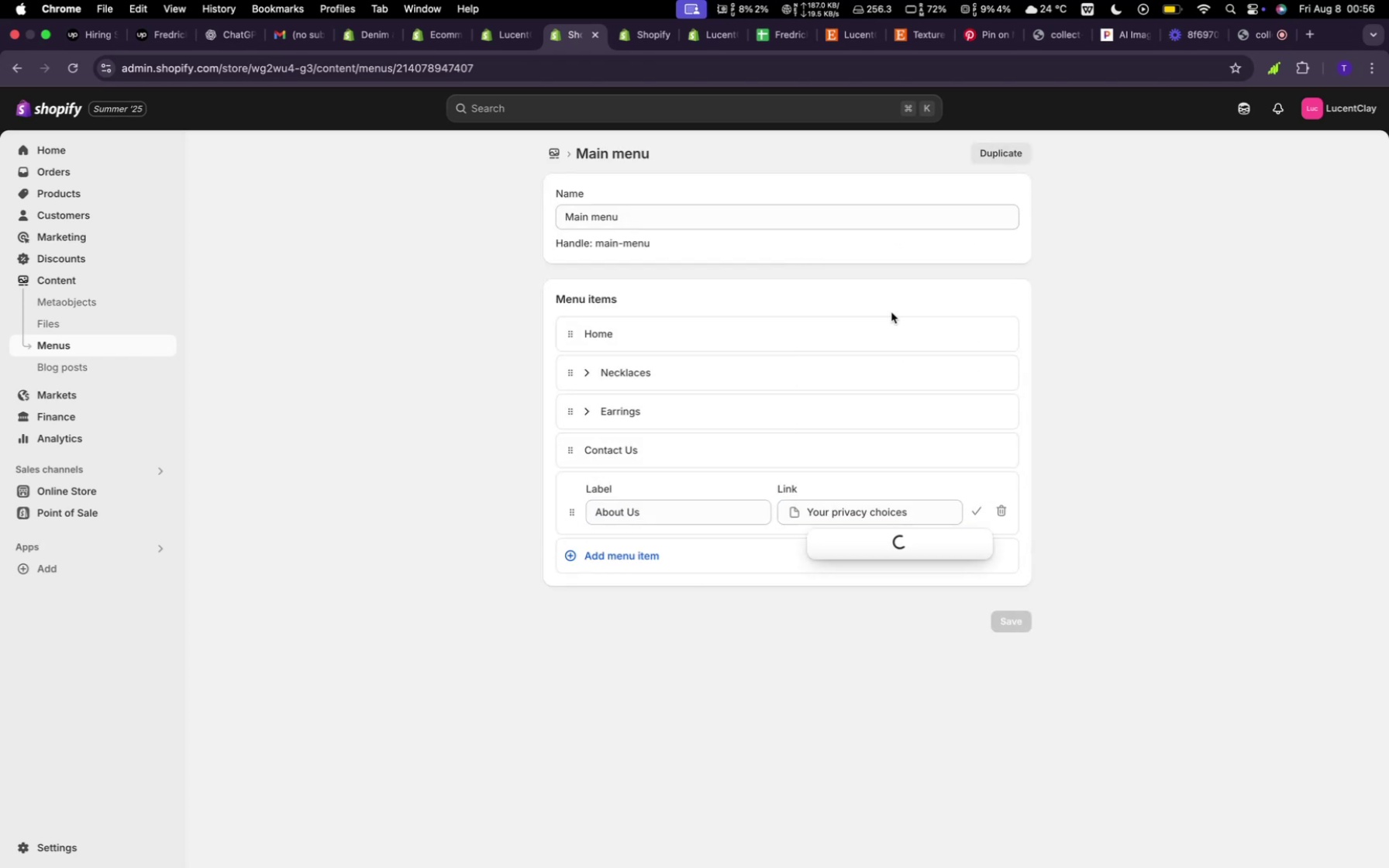 
left_click([891, 312])
 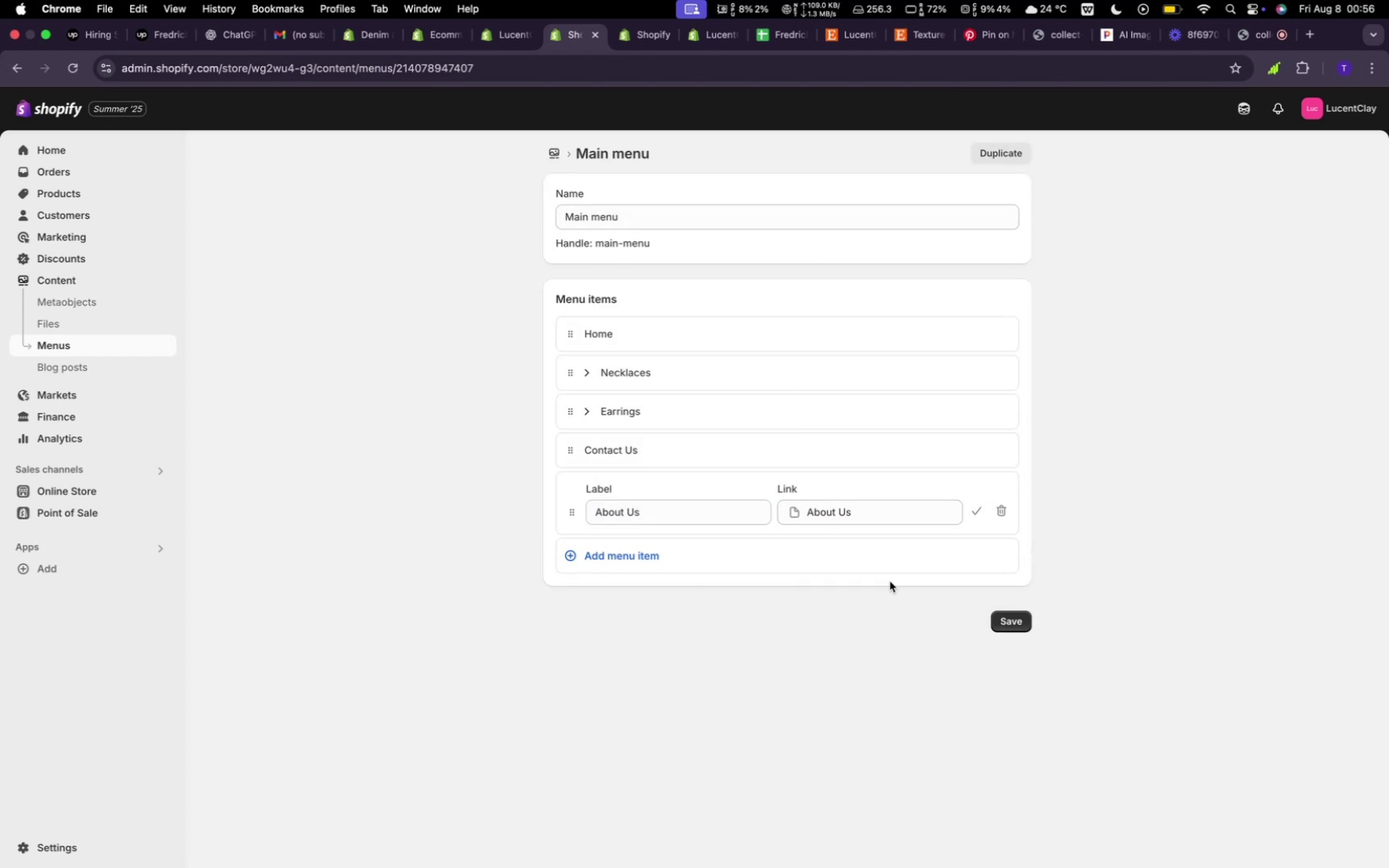 
left_click([890, 581])
 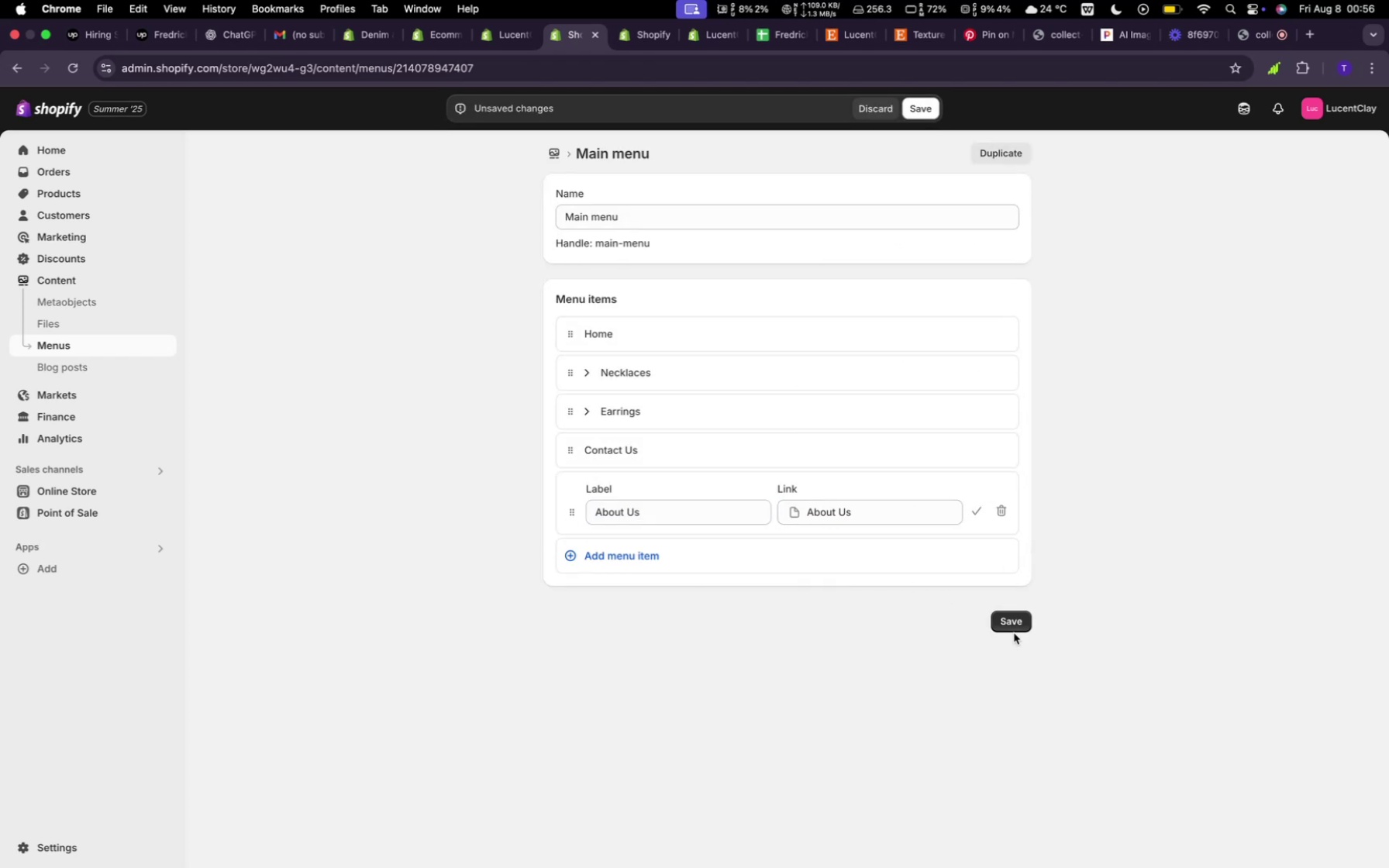 
left_click([1014, 633])
 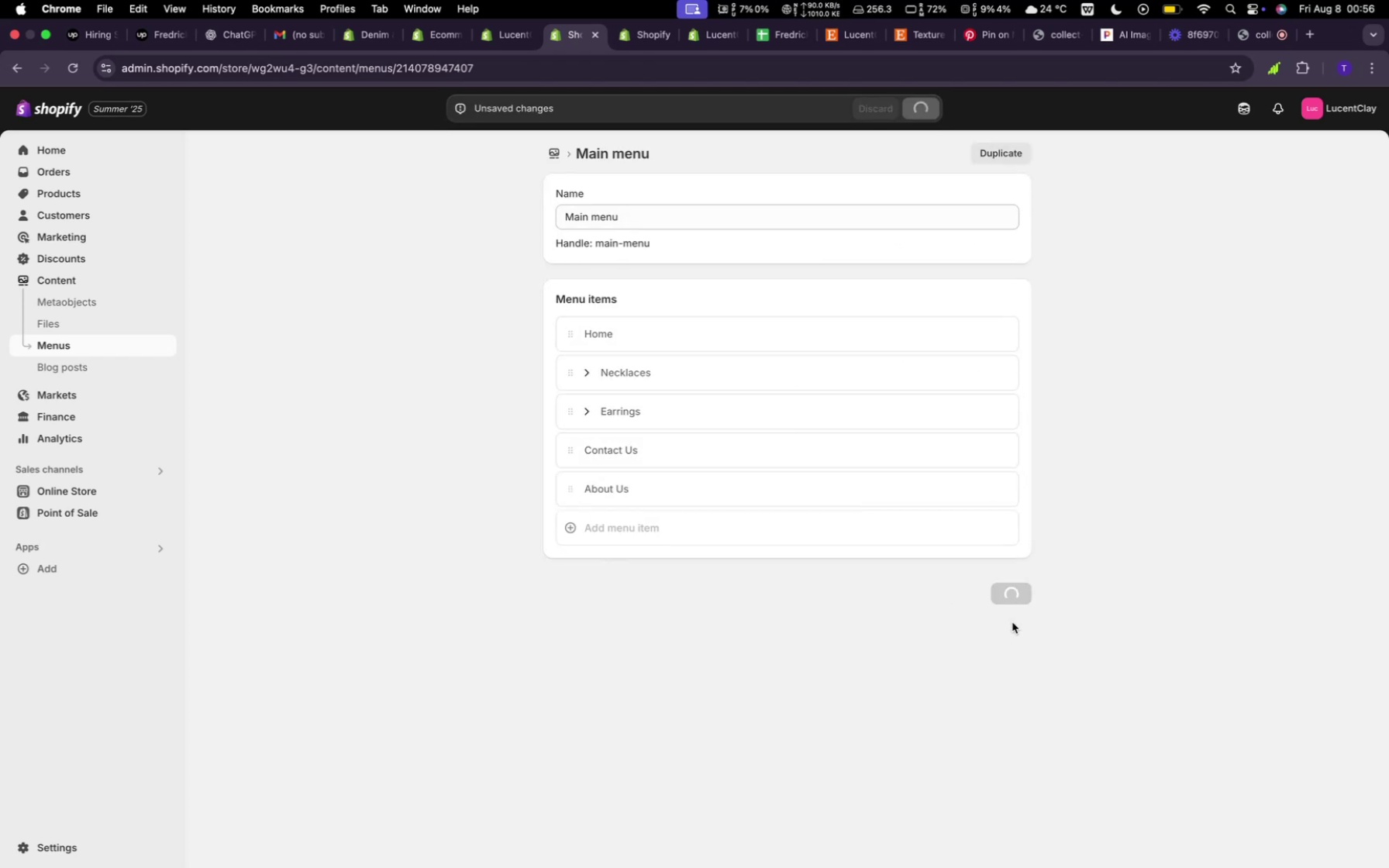 
left_click([1012, 622])
 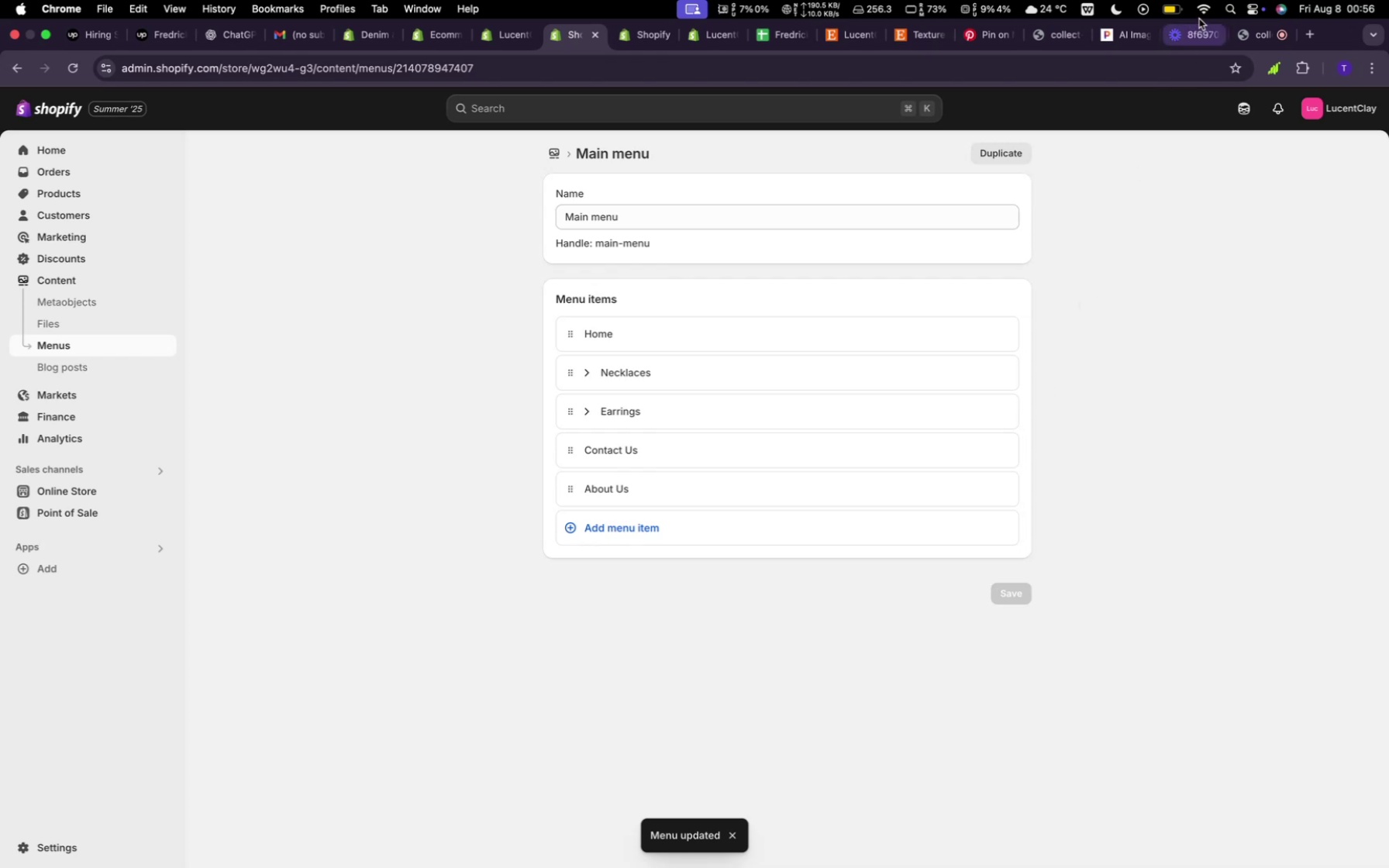 
left_click([1250, 32])
 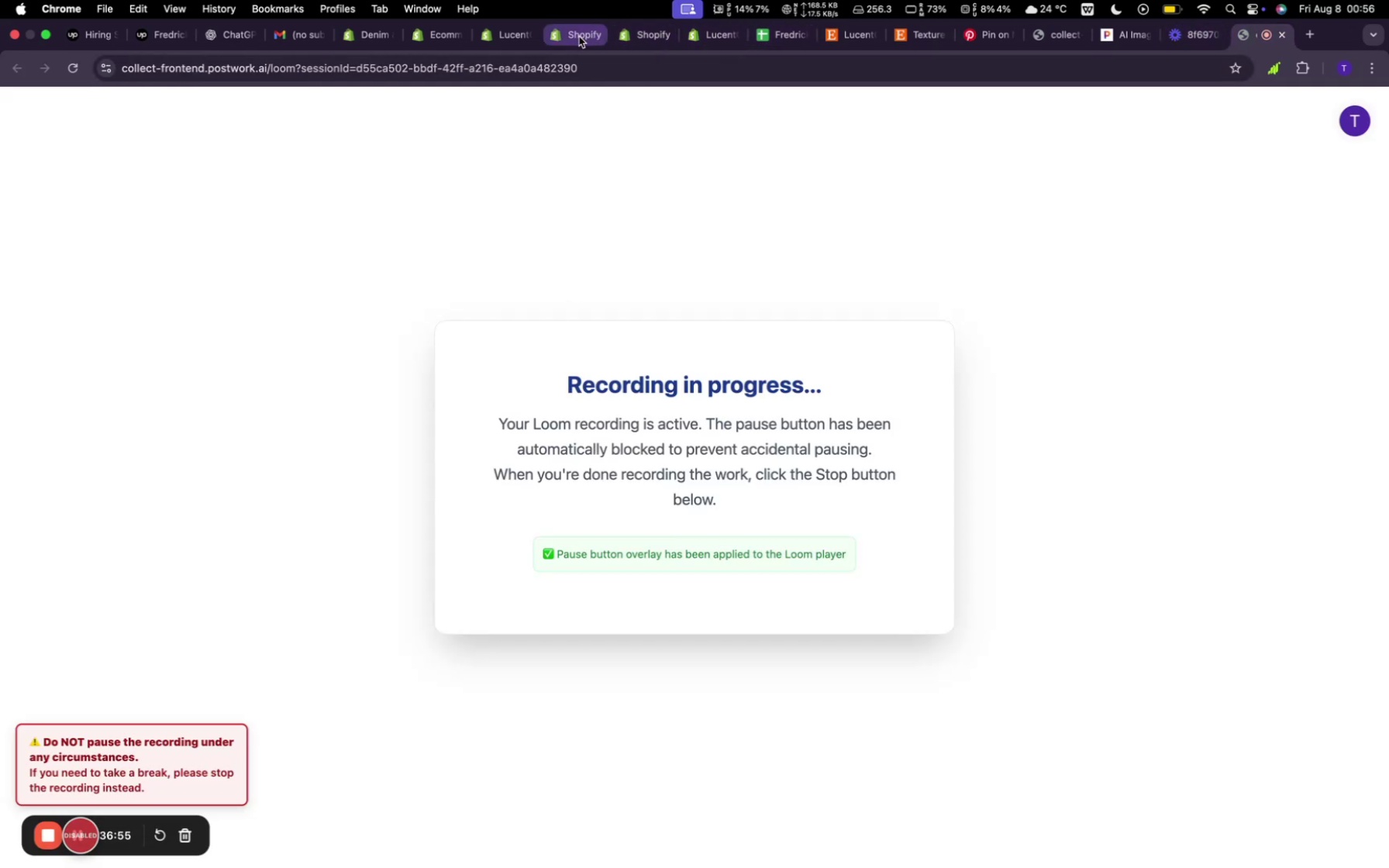 
left_click([579, 36])
 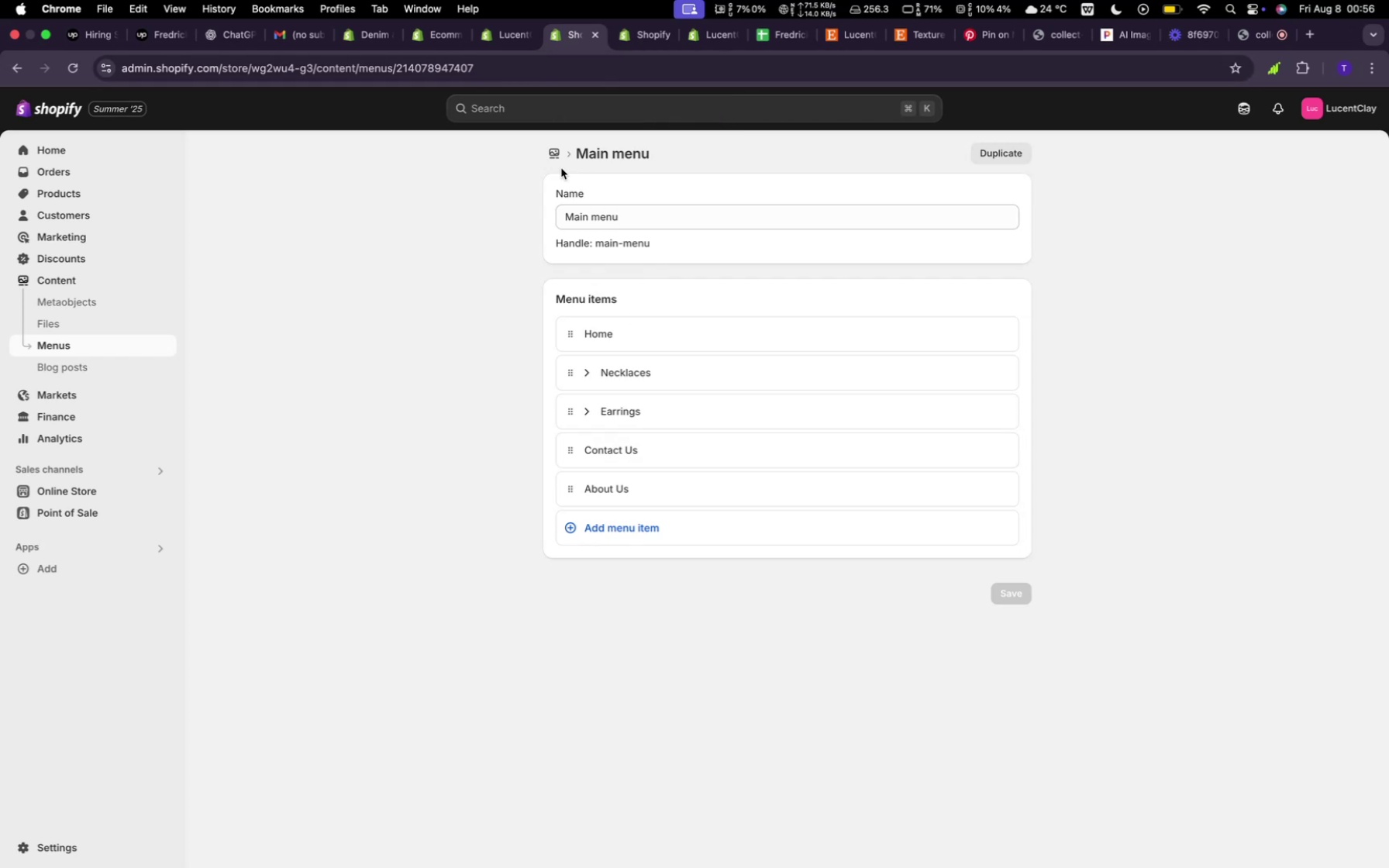 
wait(10.02)
 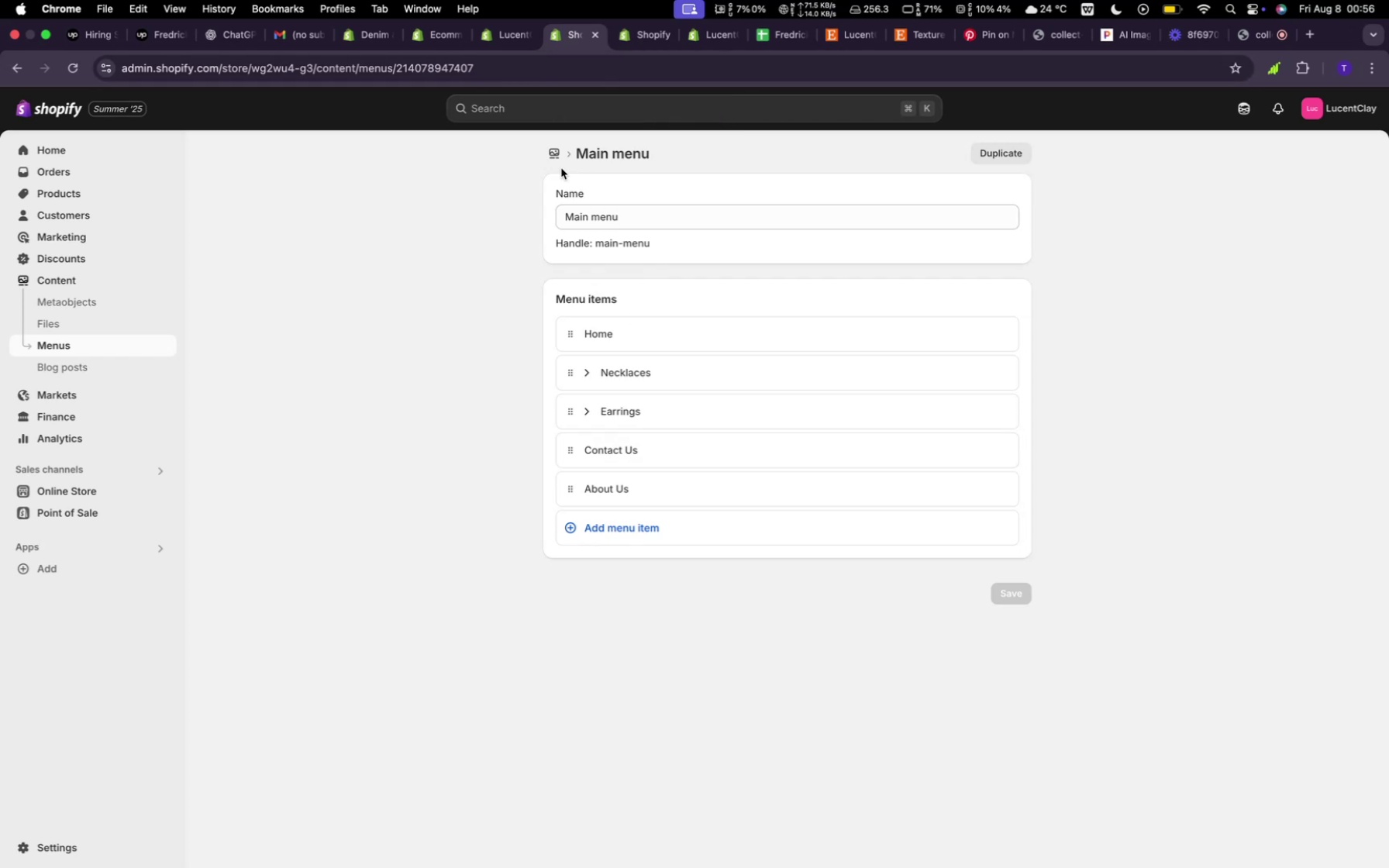 
scroll: coordinate [791, 527], scroll_direction: up, amount: 20.0
 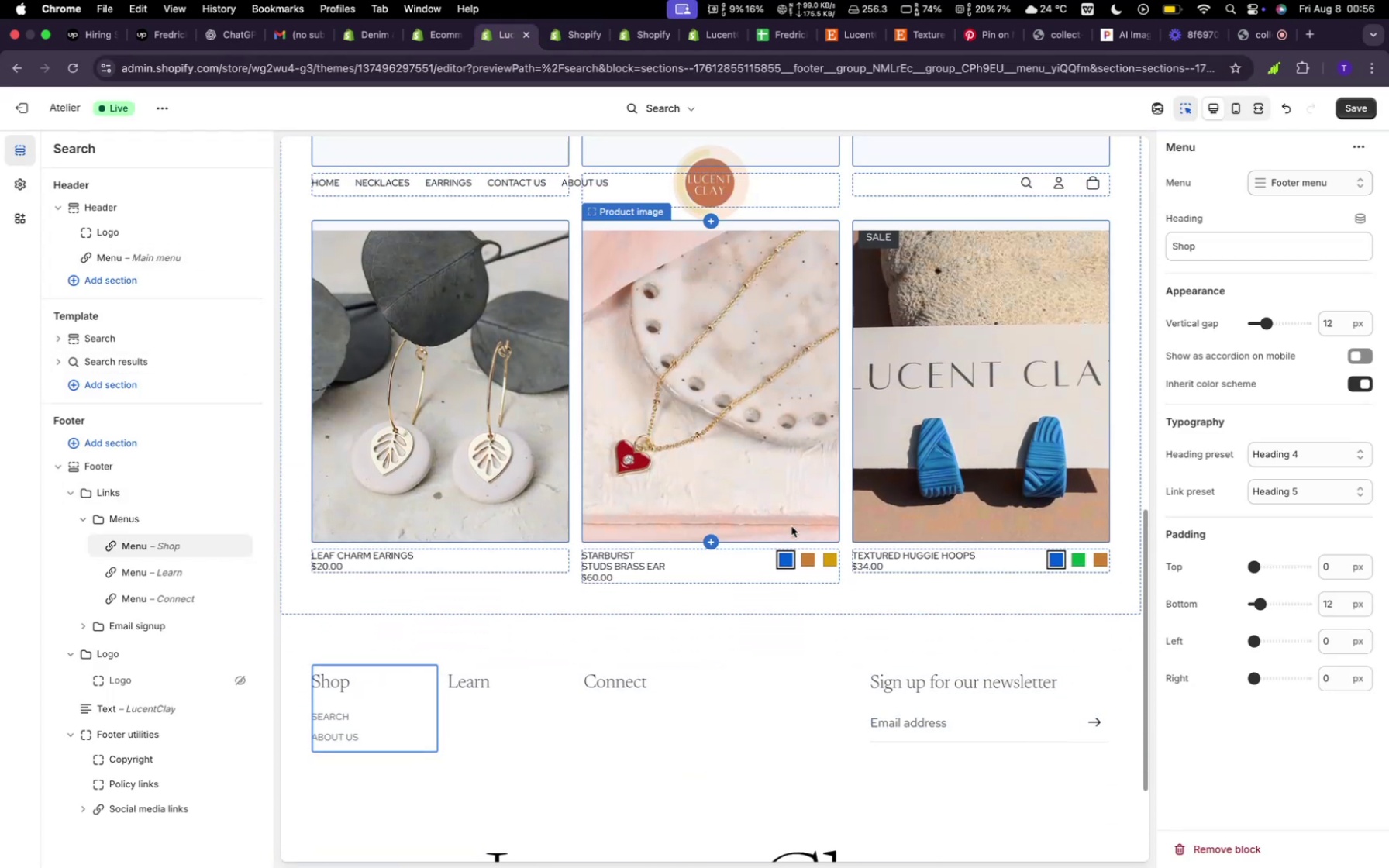 
scroll: coordinate [791, 526], scroll_direction: down, amount: 56.0
 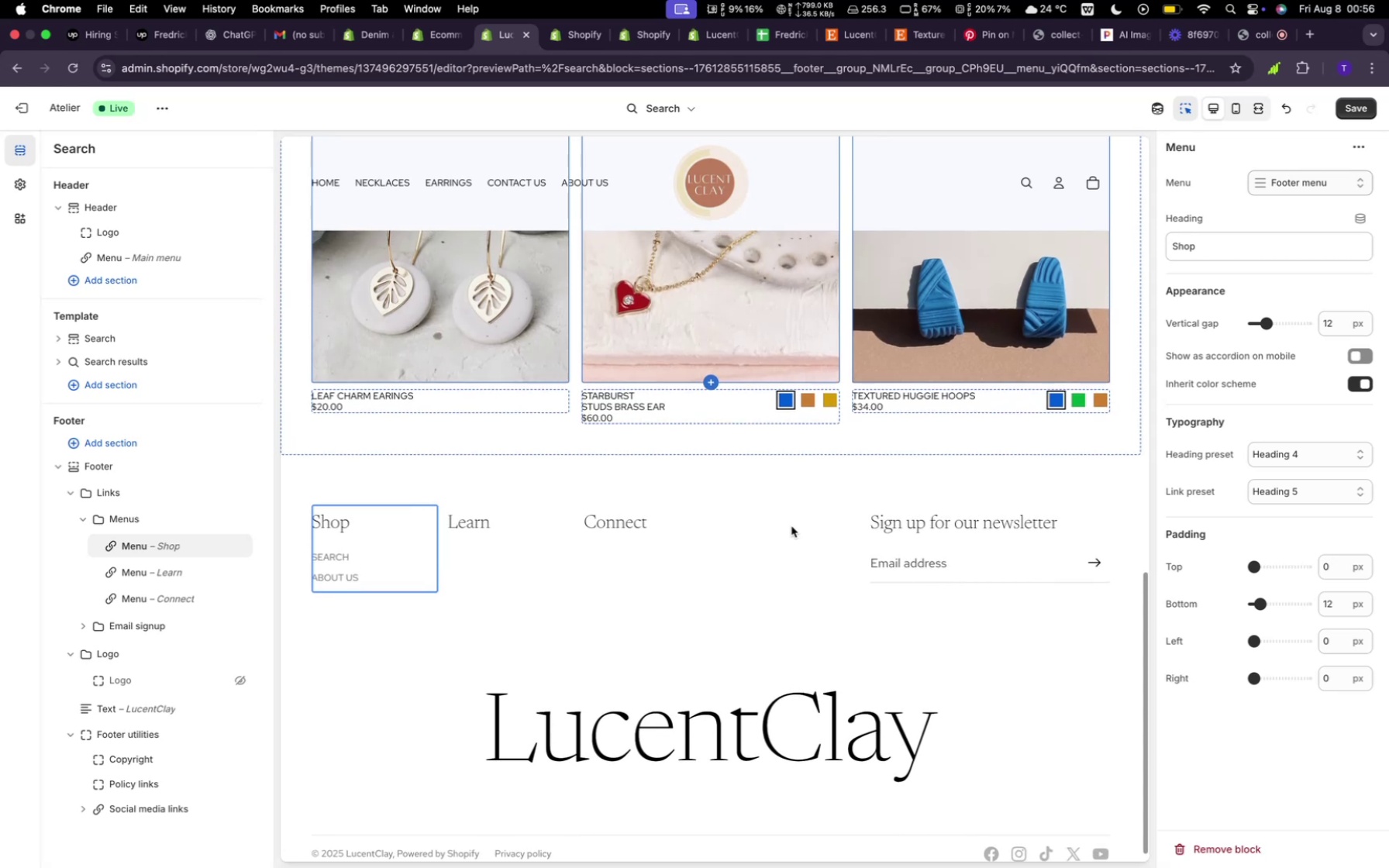 
scroll: coordinate [791, 526], scroll_direction: up, amount: 176.0
 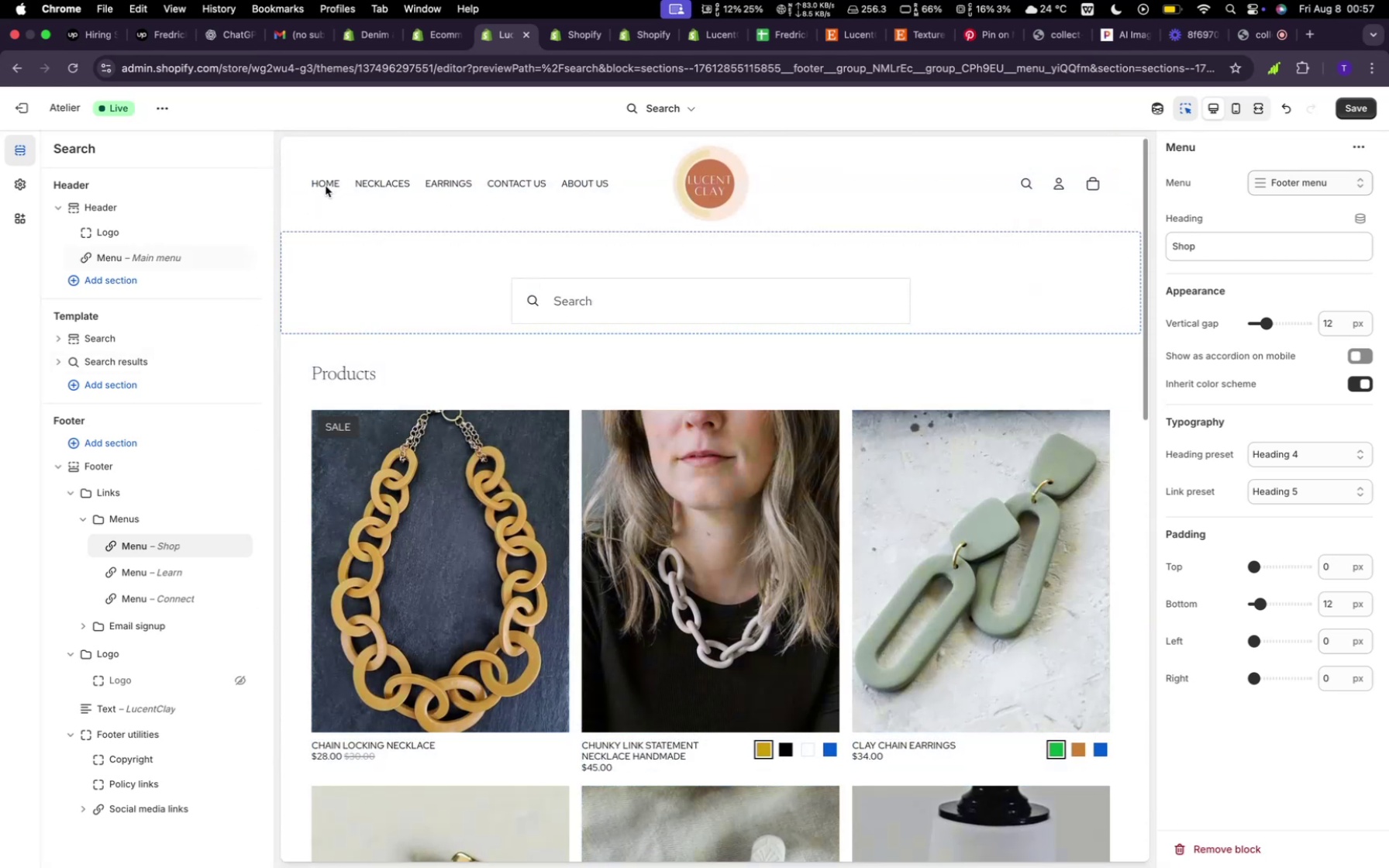 
left_click([326, 186])
 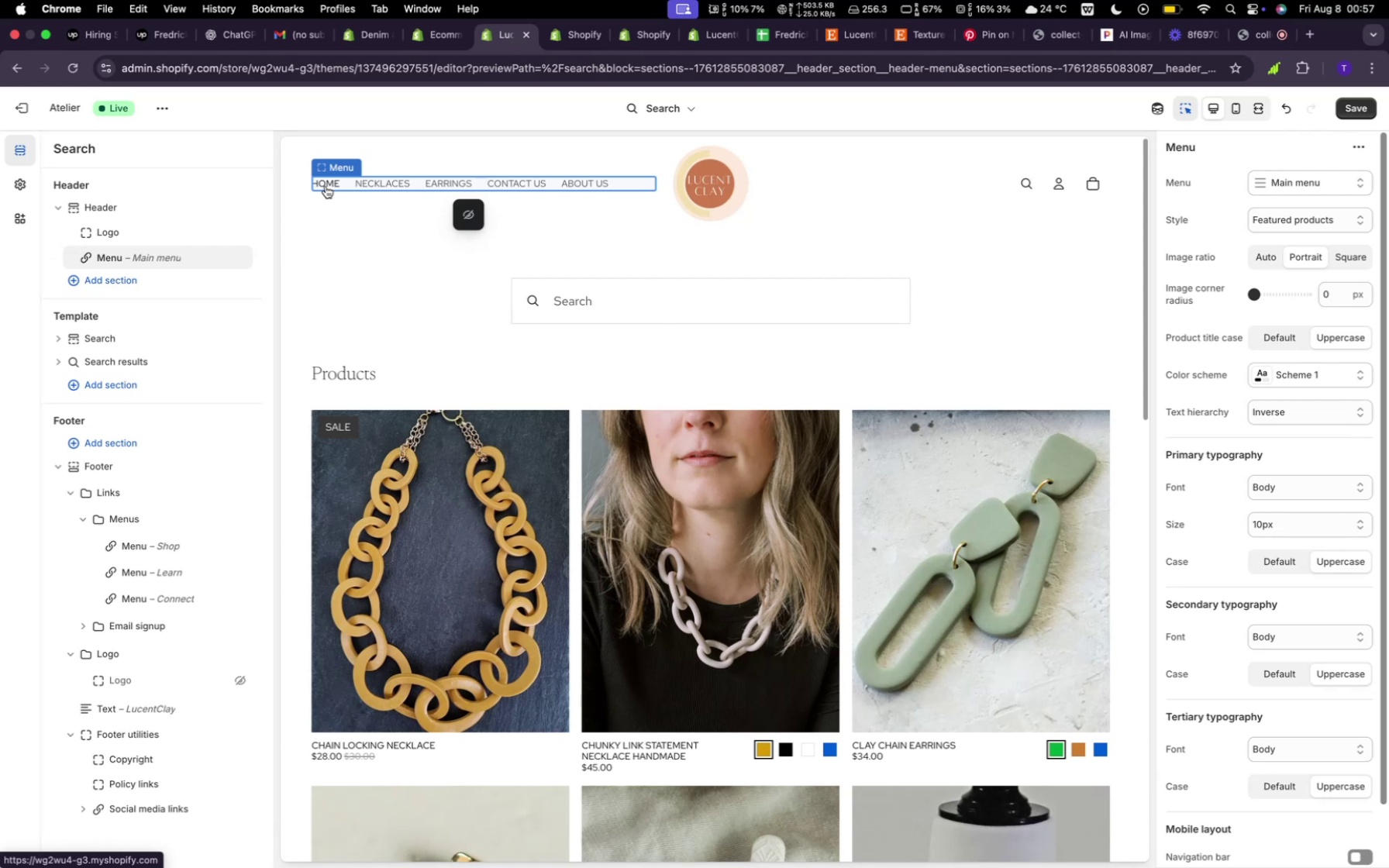 
left_click([326, 186])
 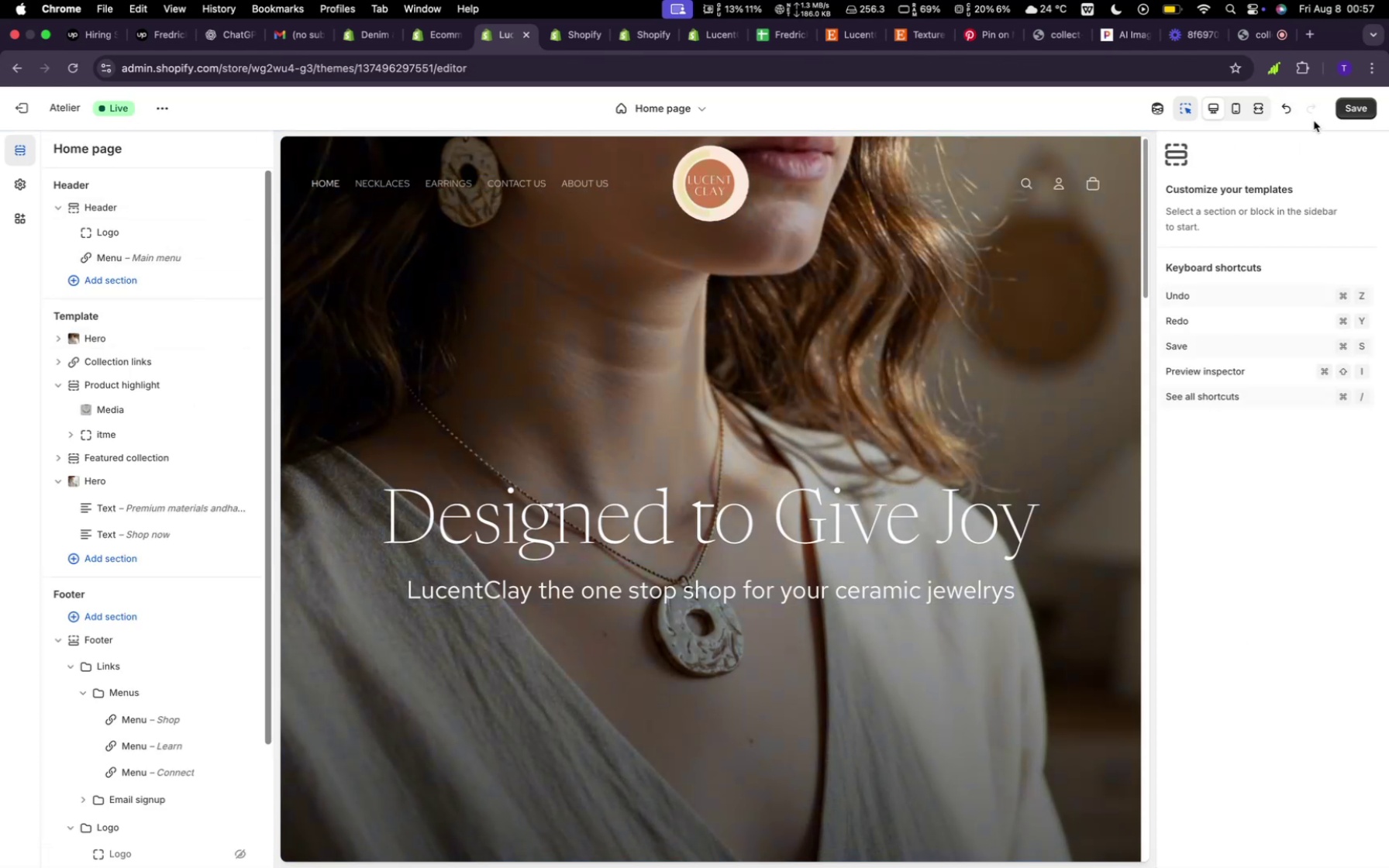 
wait(5.04)
 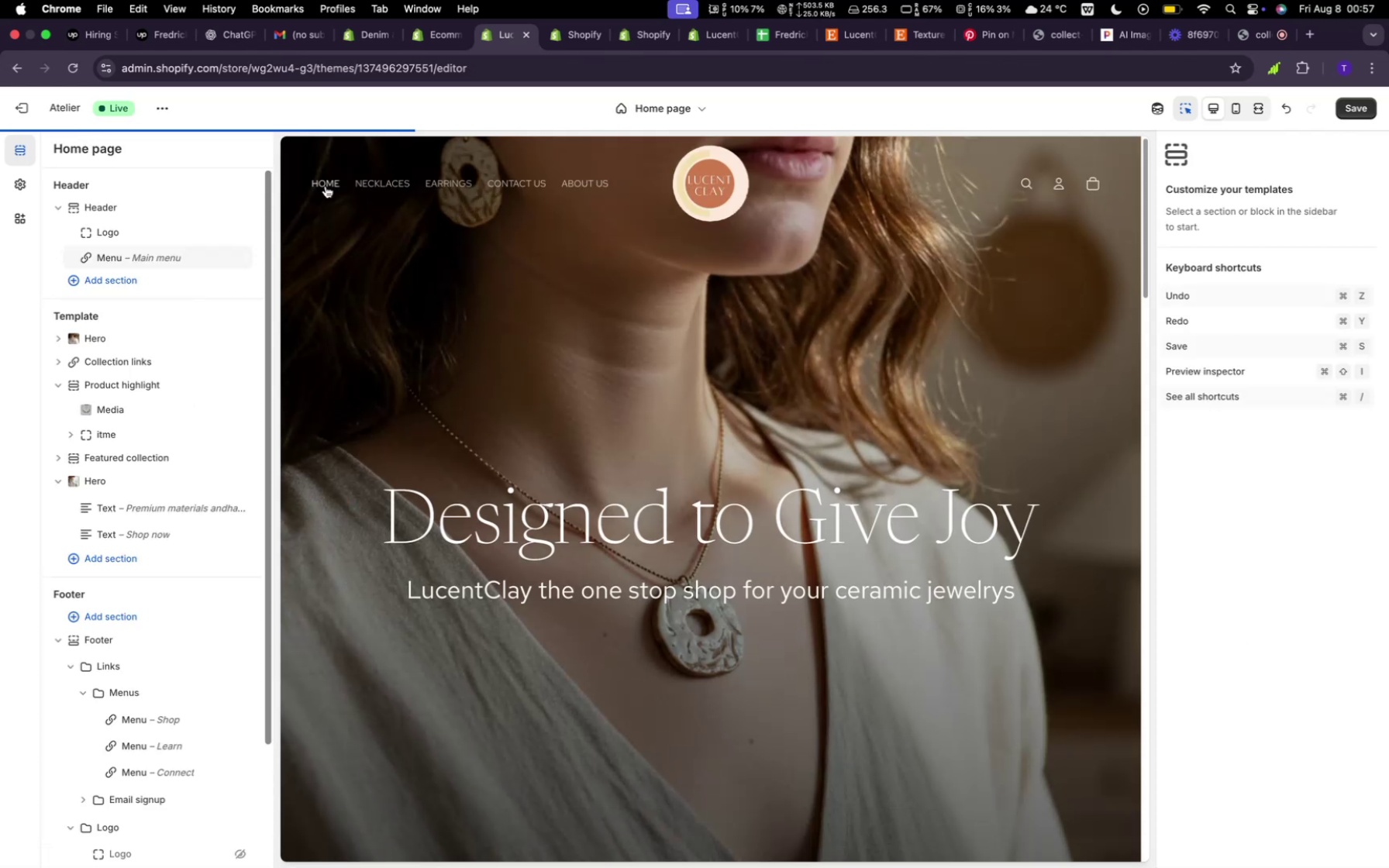 
left_click([1353, 107])
 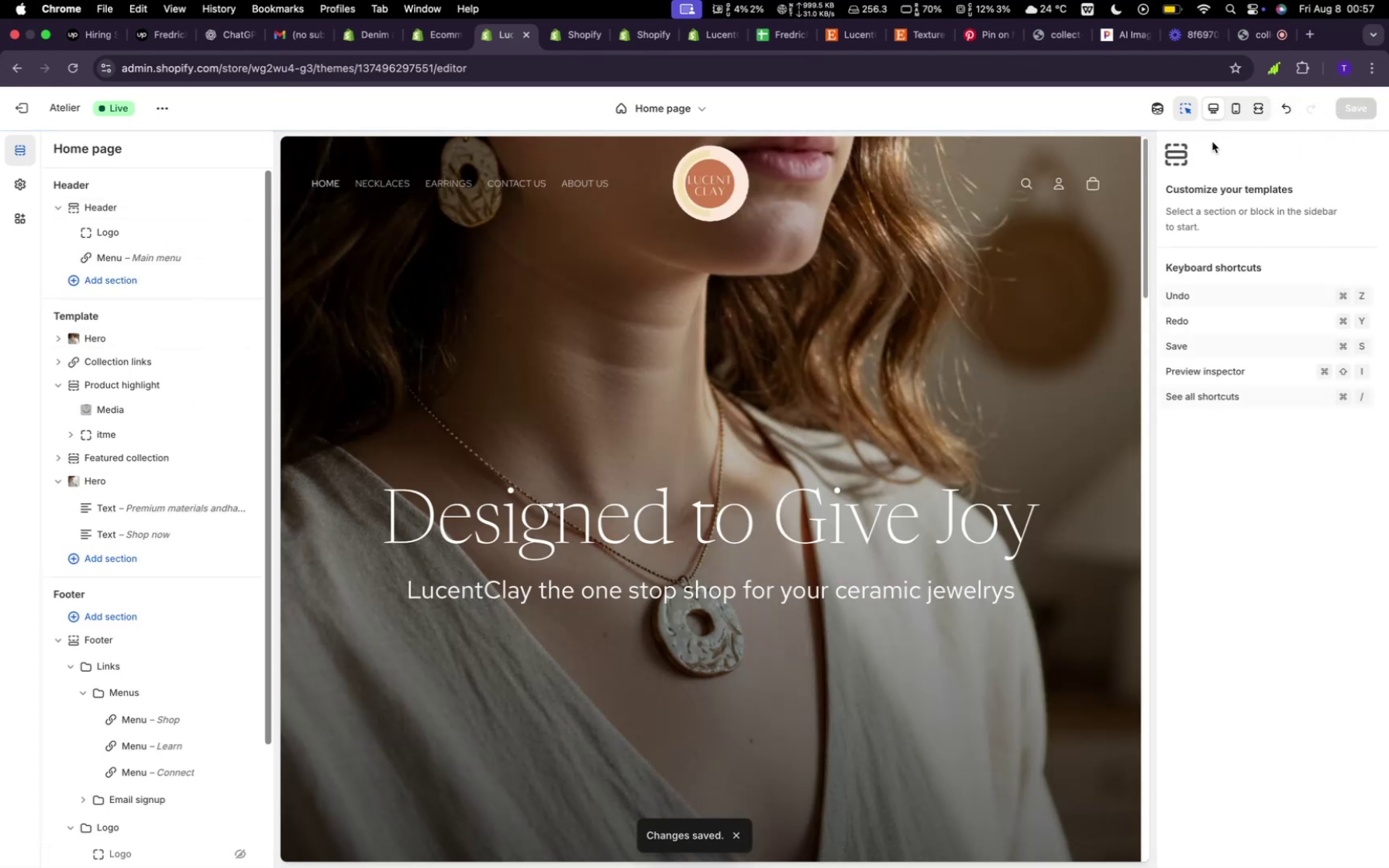 
wait(5.03)
 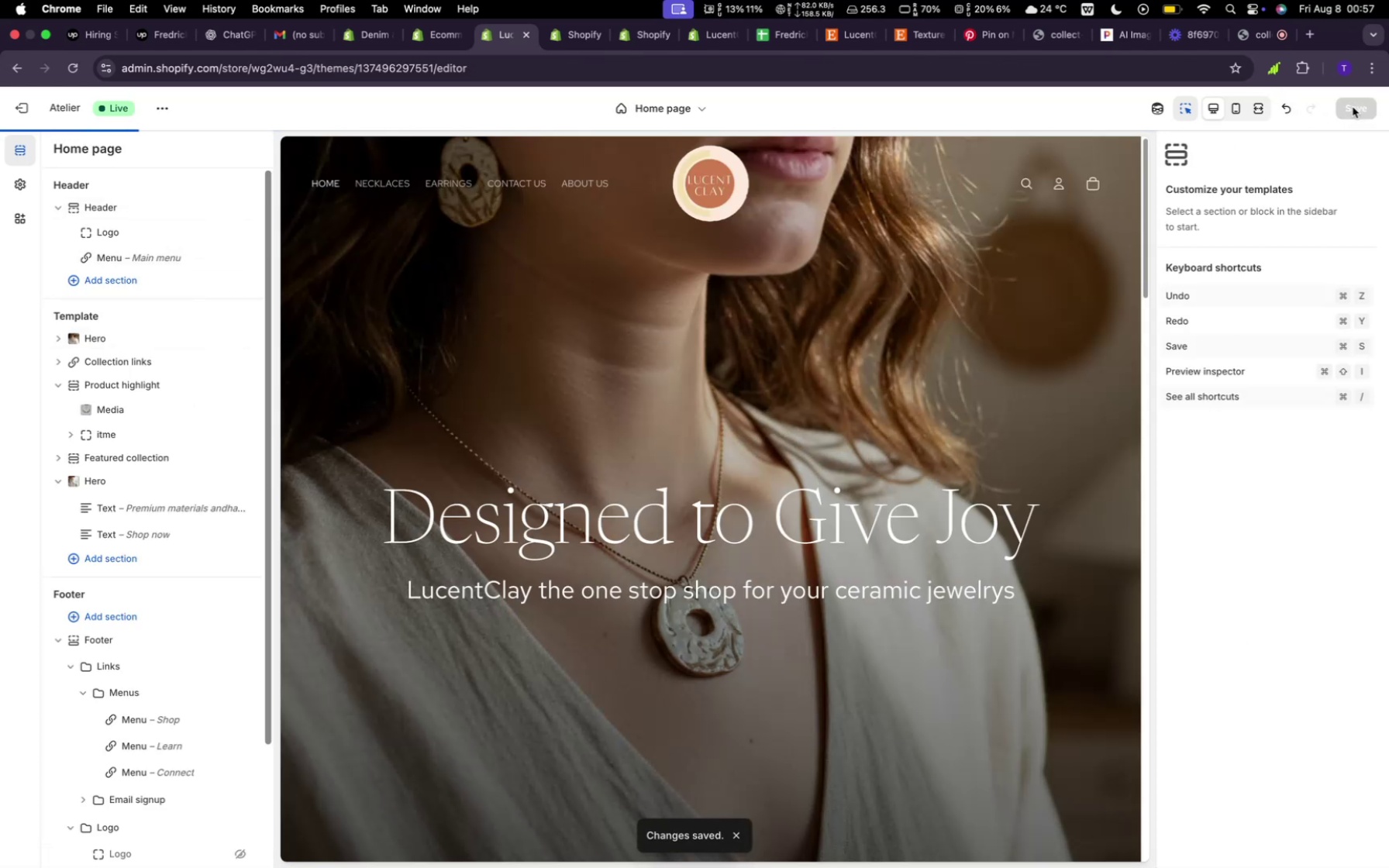 
left_click([1265, 106])
 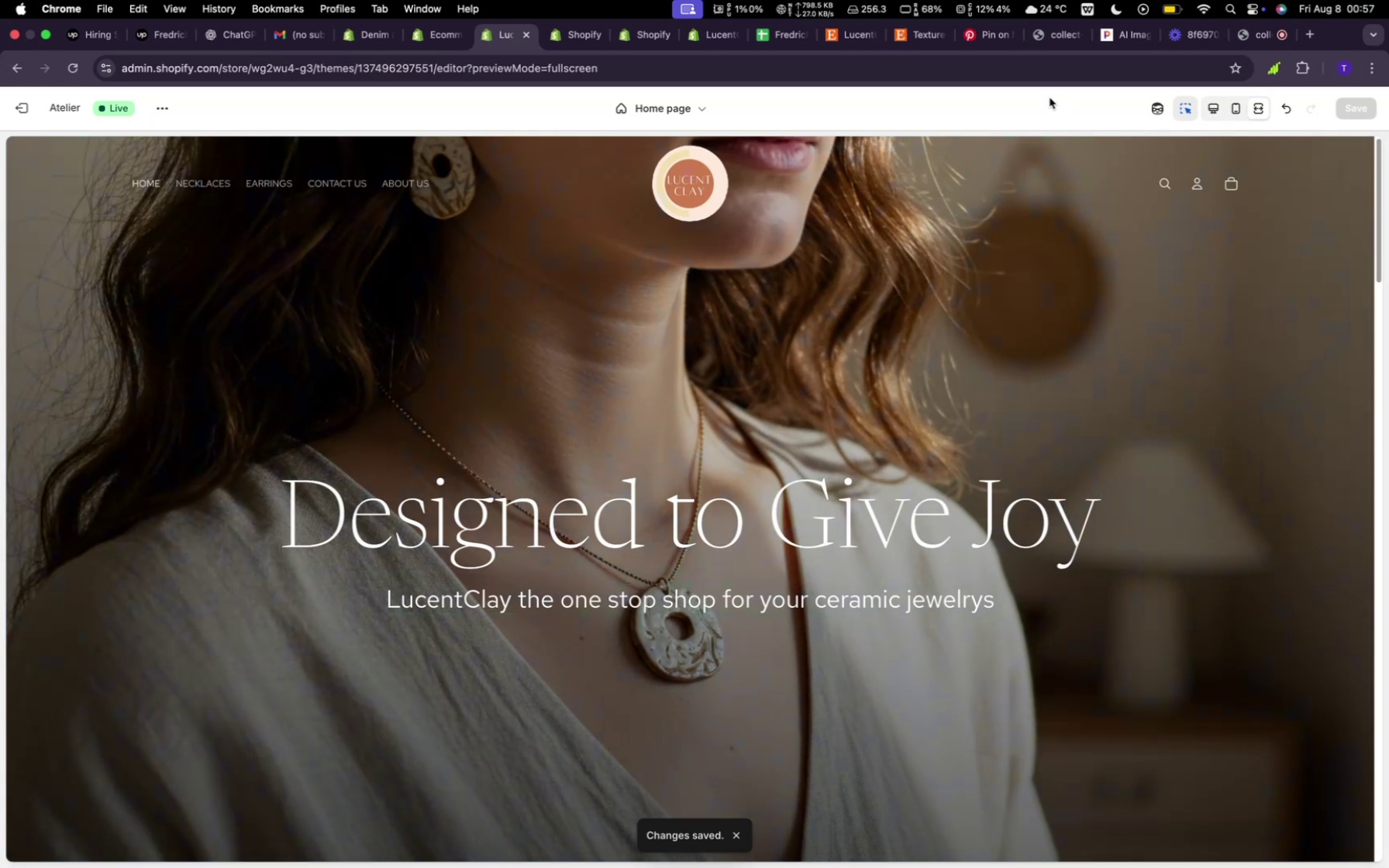 
wait(9.42)
 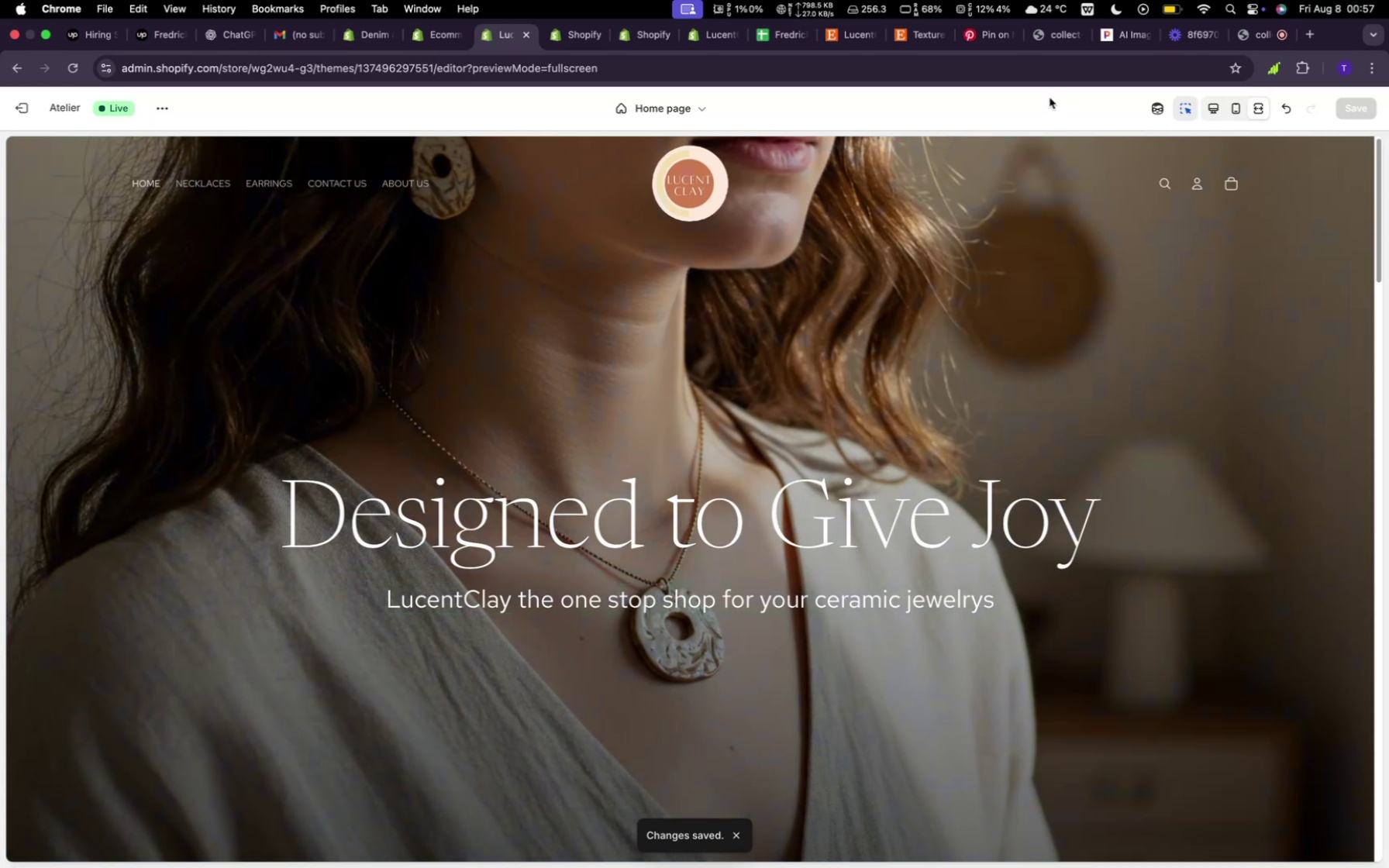 
scroll: coordinate [1131, 395], scroll_direction: down, amount: 347.0
 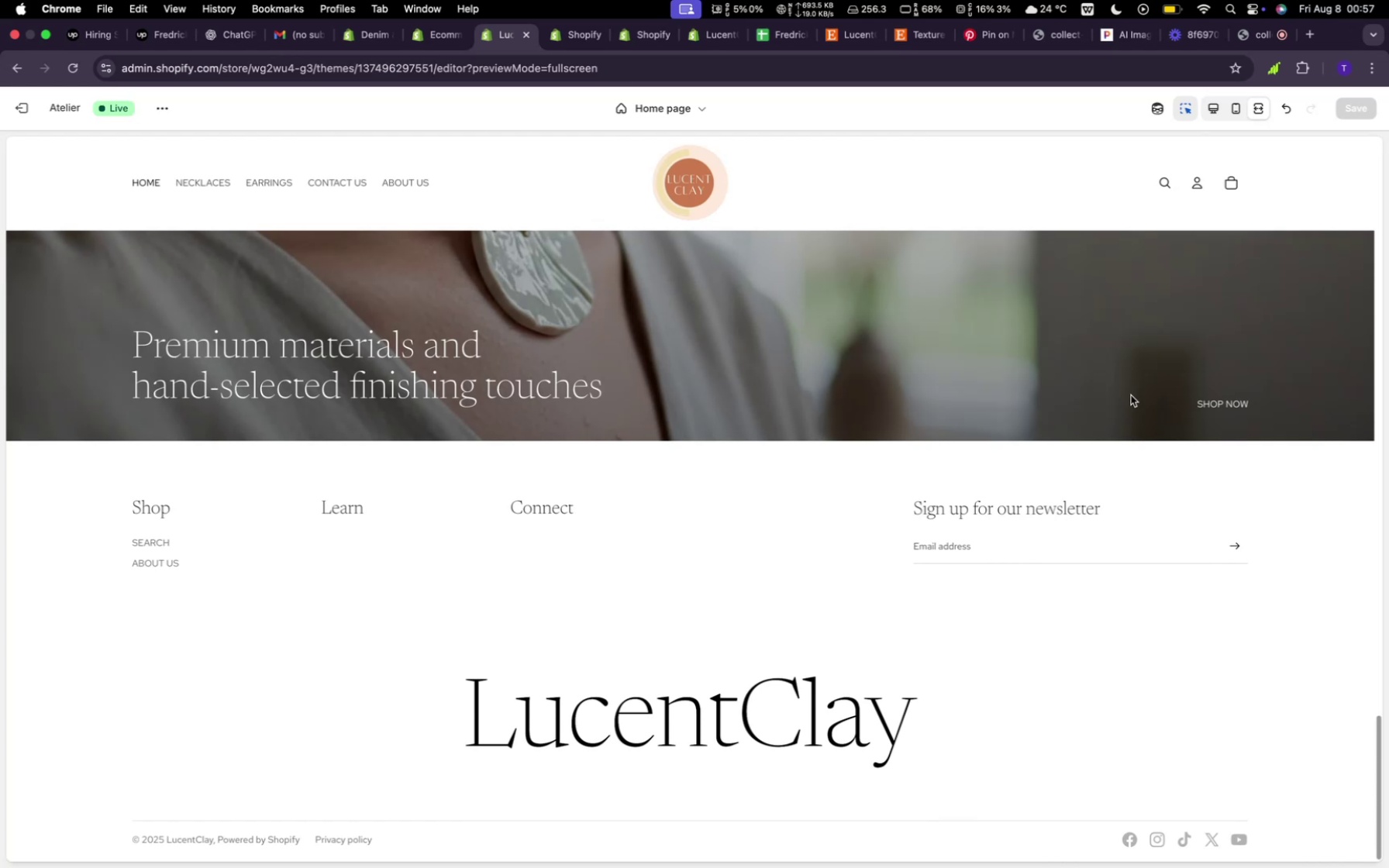 
wait(8.03)
 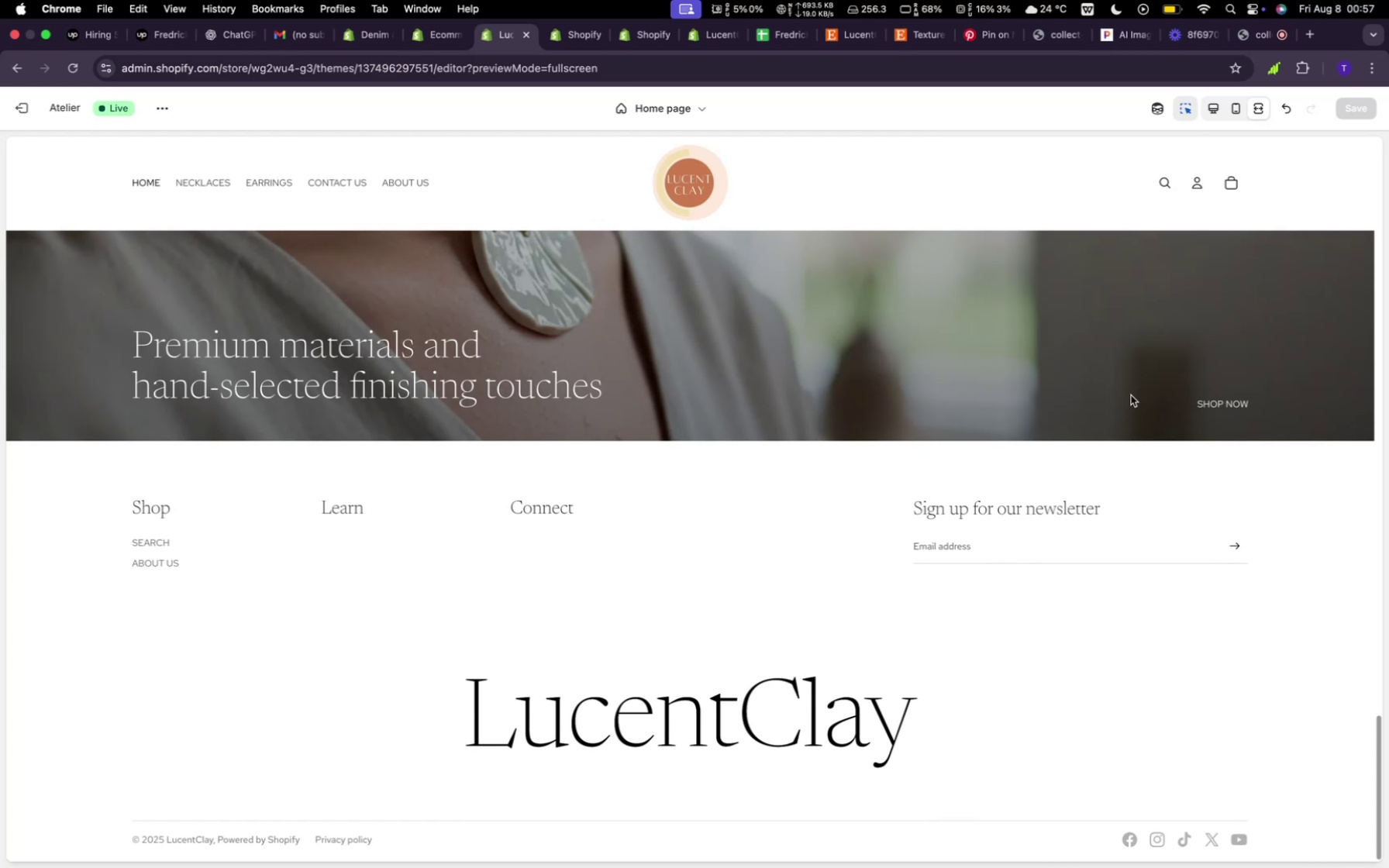 
right_click([1131, 396])
 